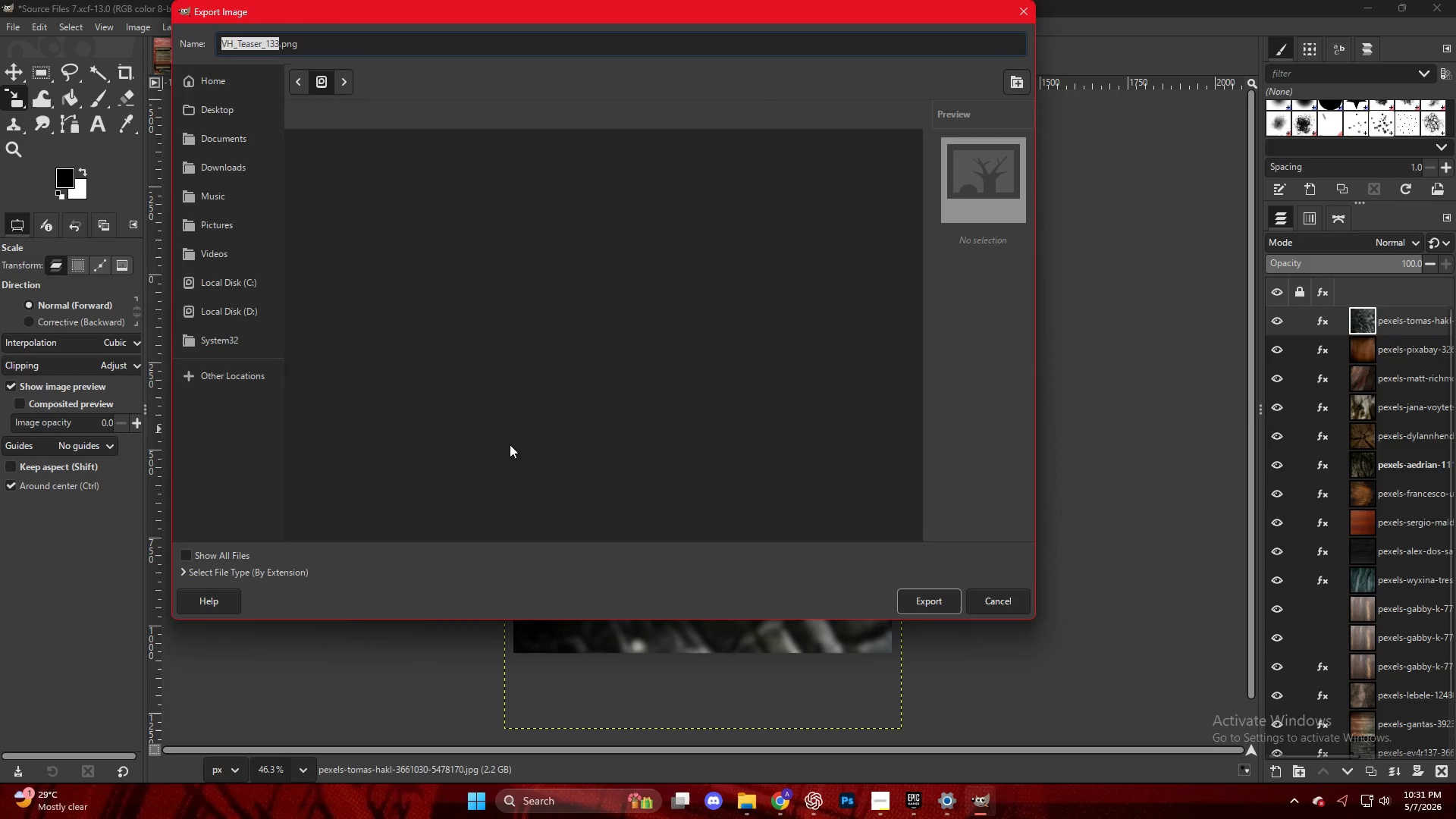 
scroll: coordinate [496, 478], scroll_direction: down, amount: 58.0
 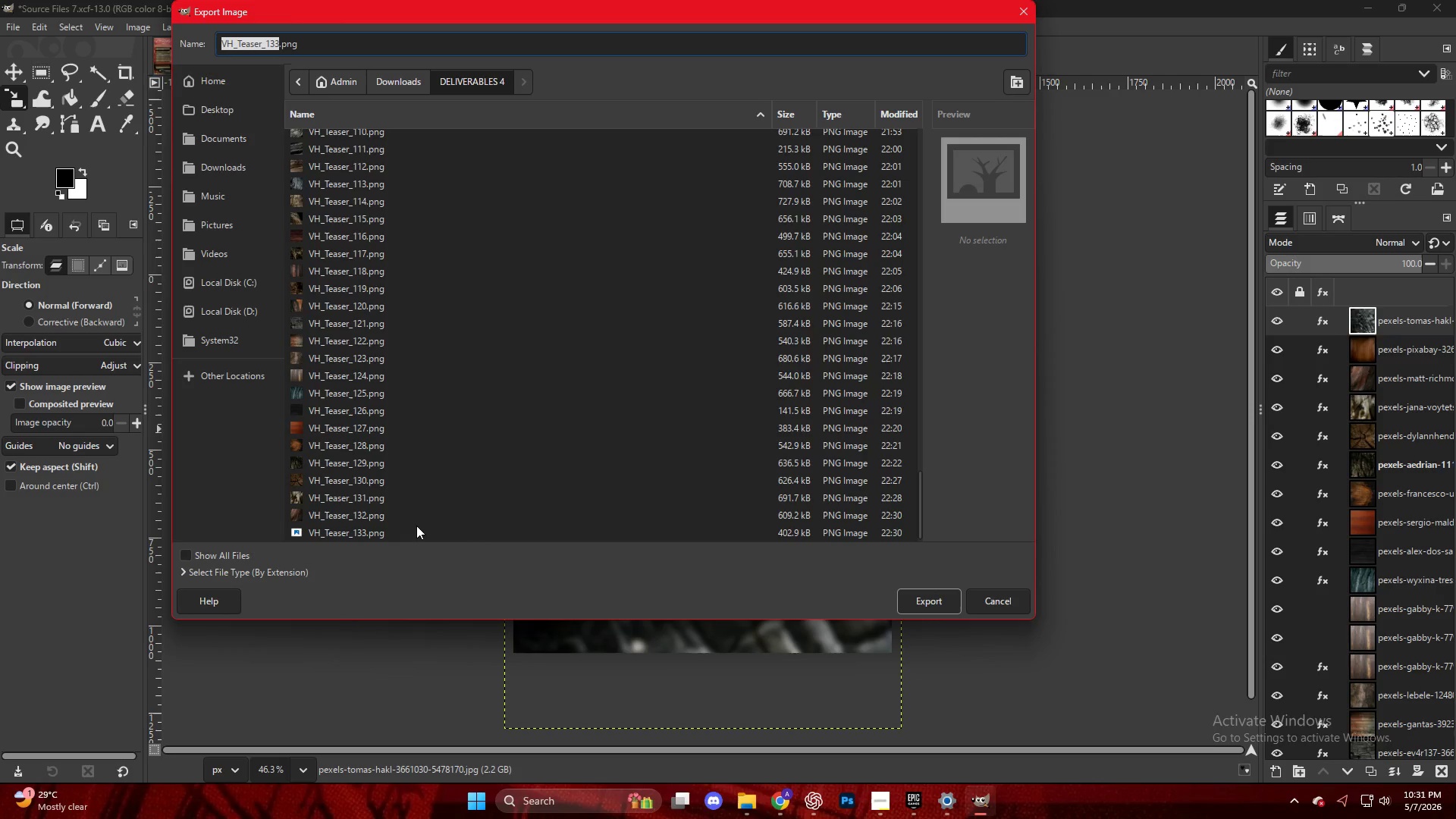 
left_click([413, 529])
 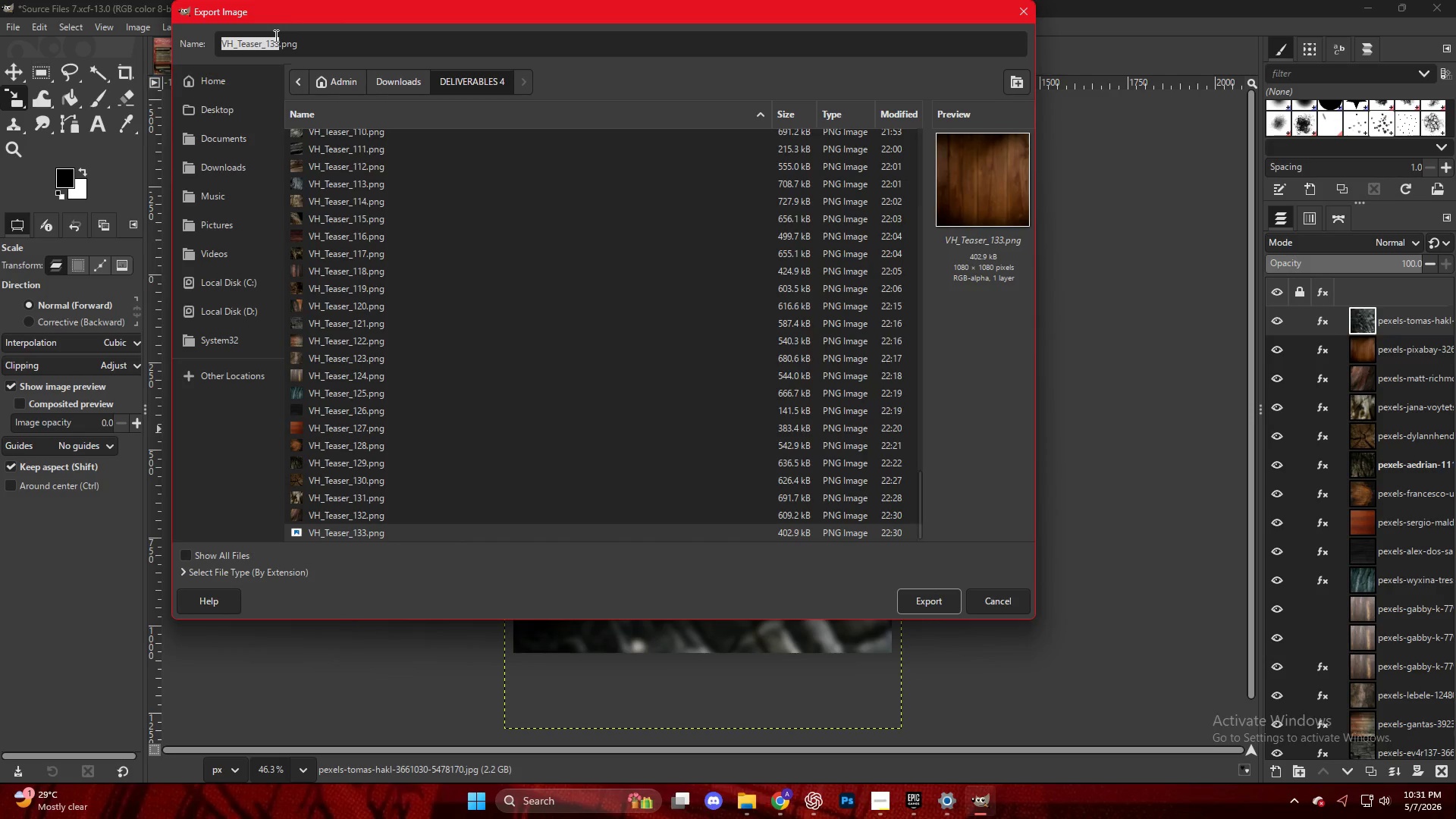 
left_click([276, 42])
 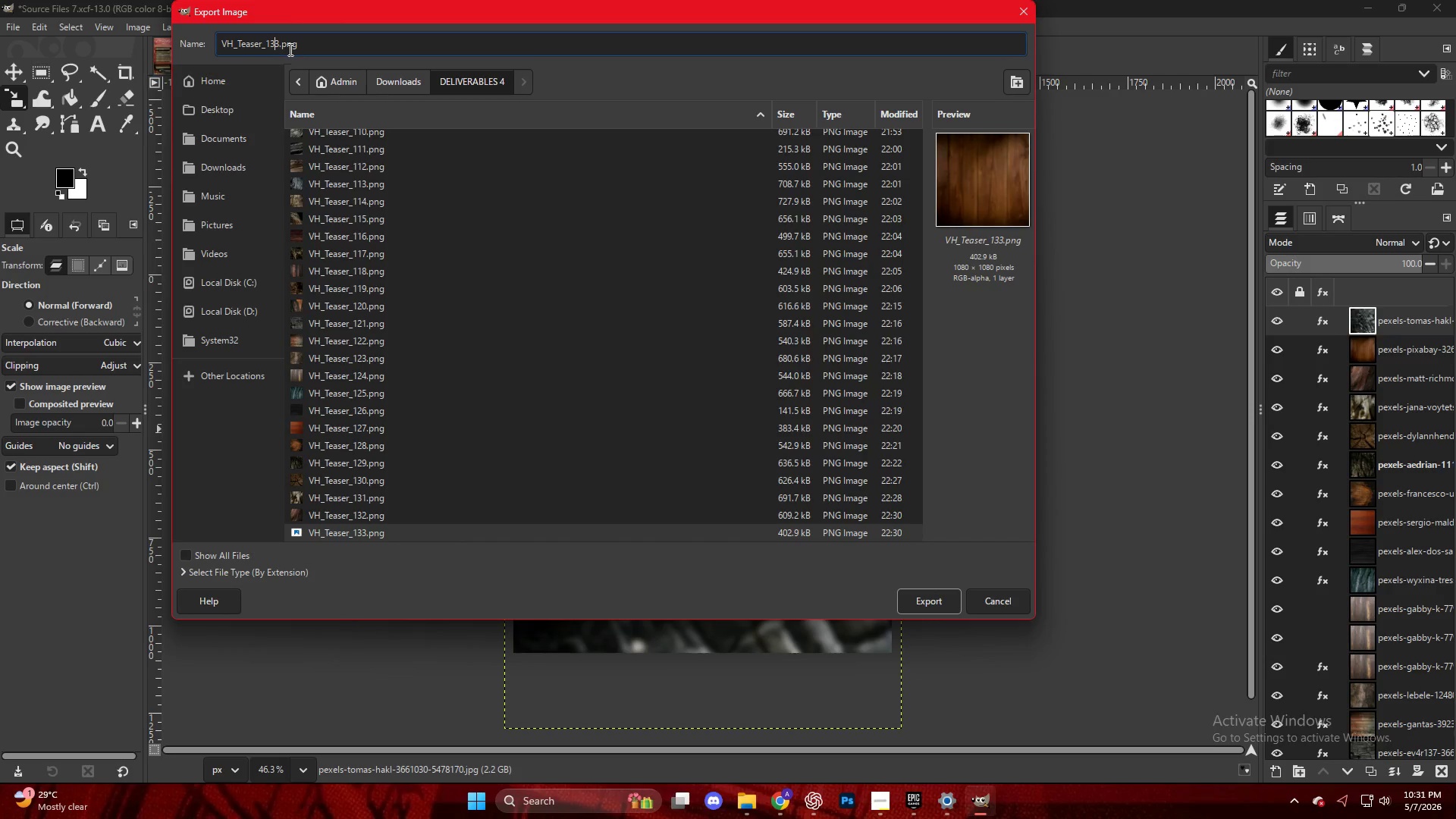 
key(ArrowRight)
 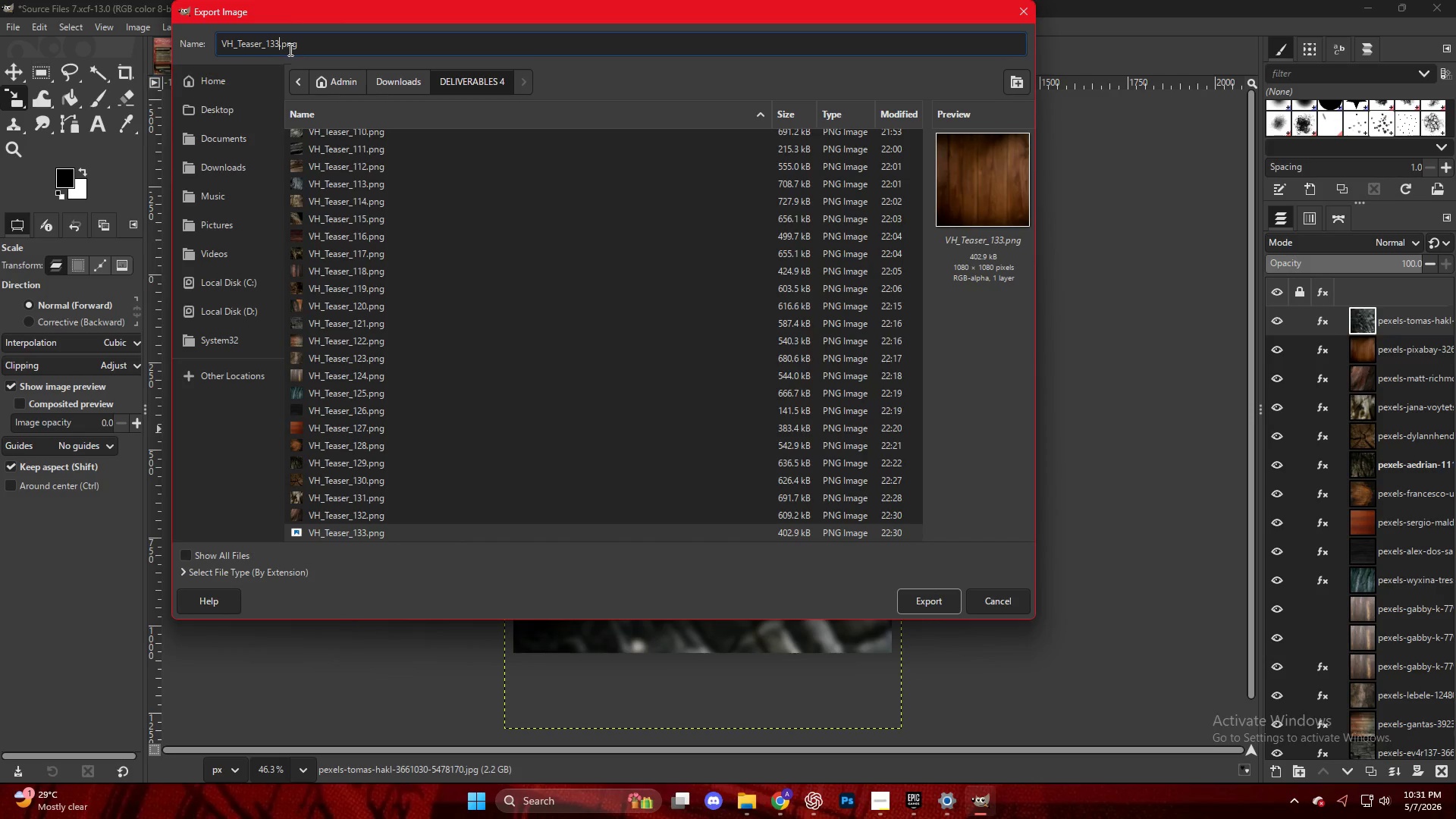 
key(Backspace)
 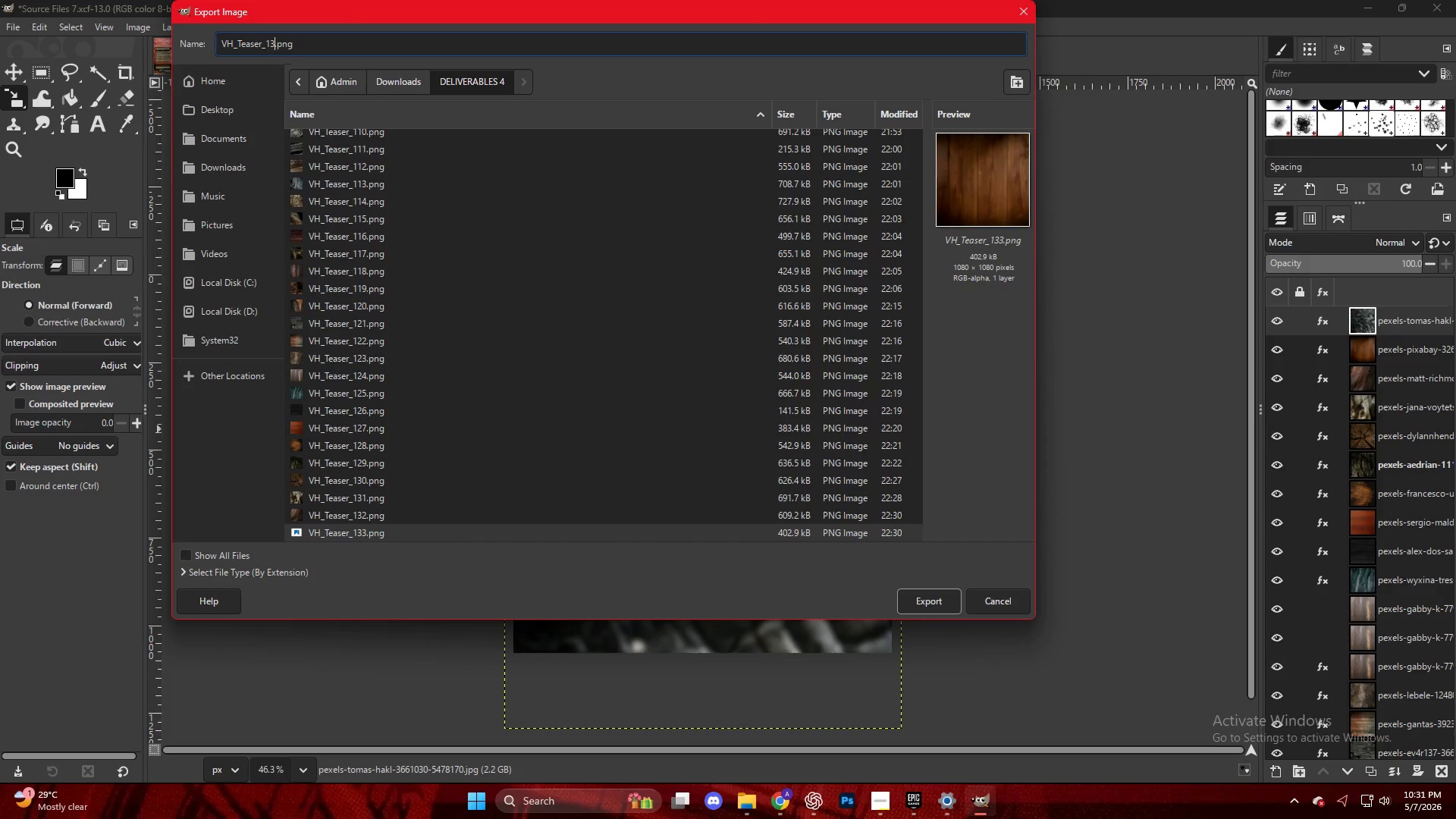 
key(4)
 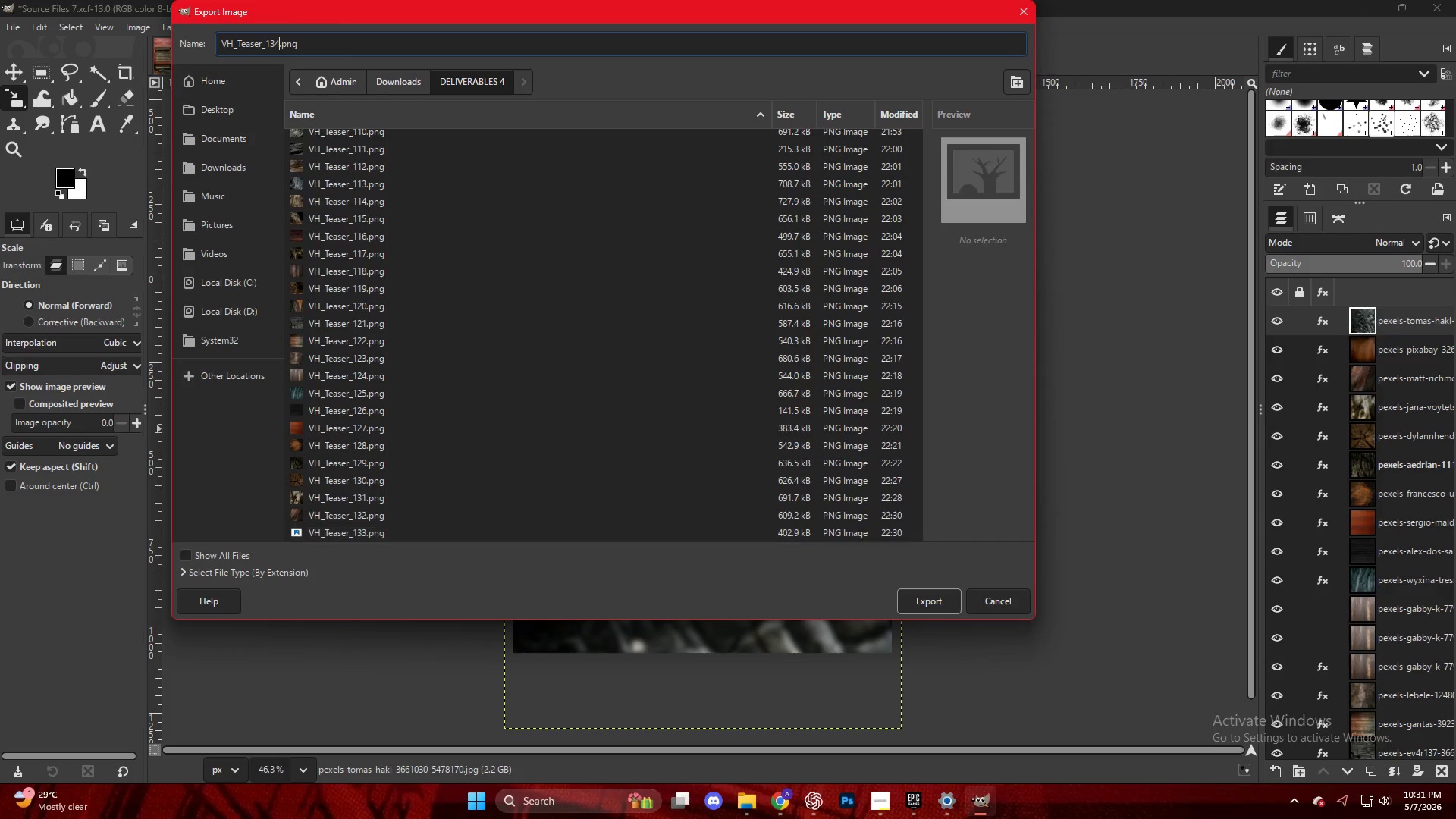 
key(Enter)
 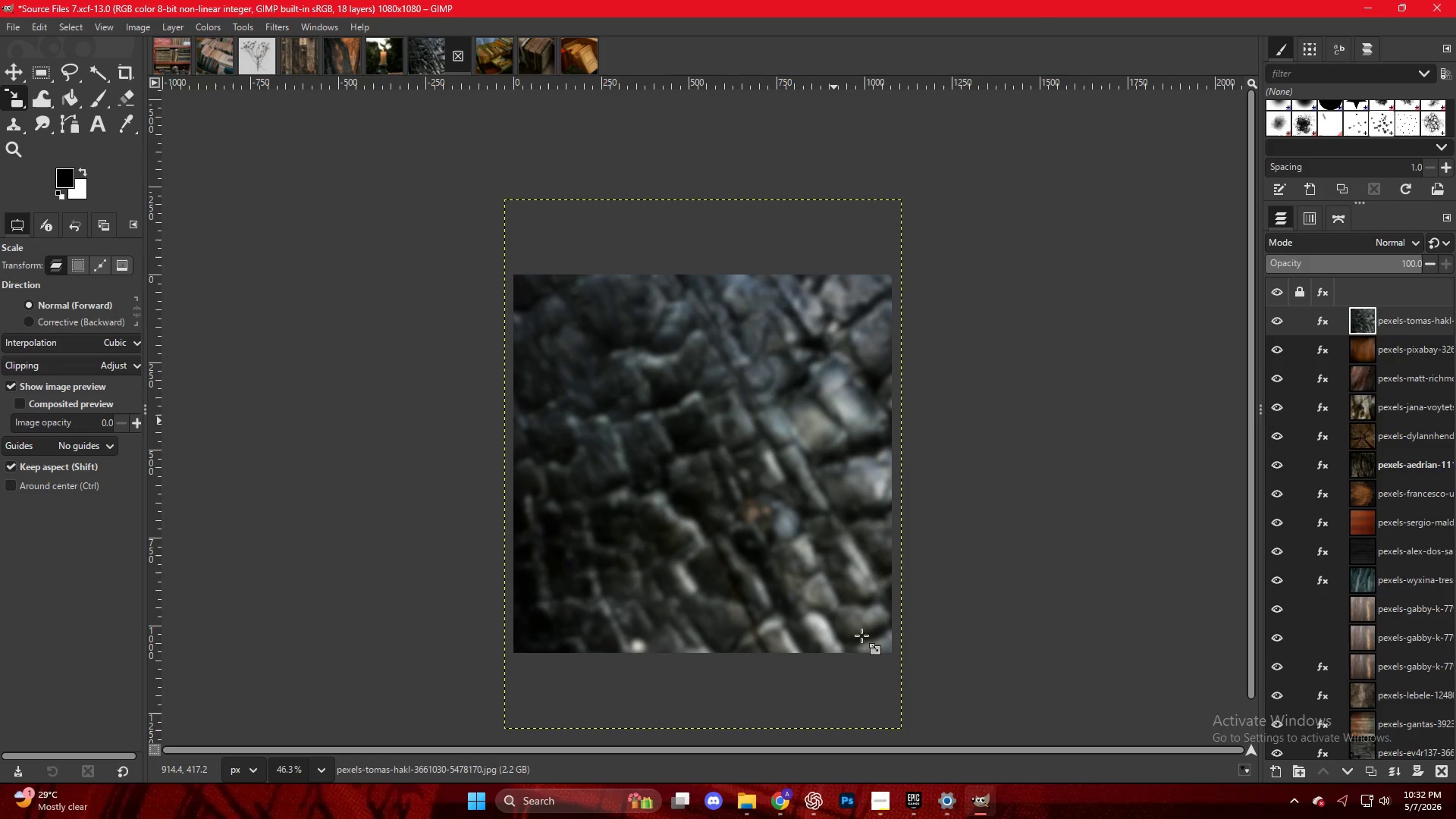 
wait(5.56)
 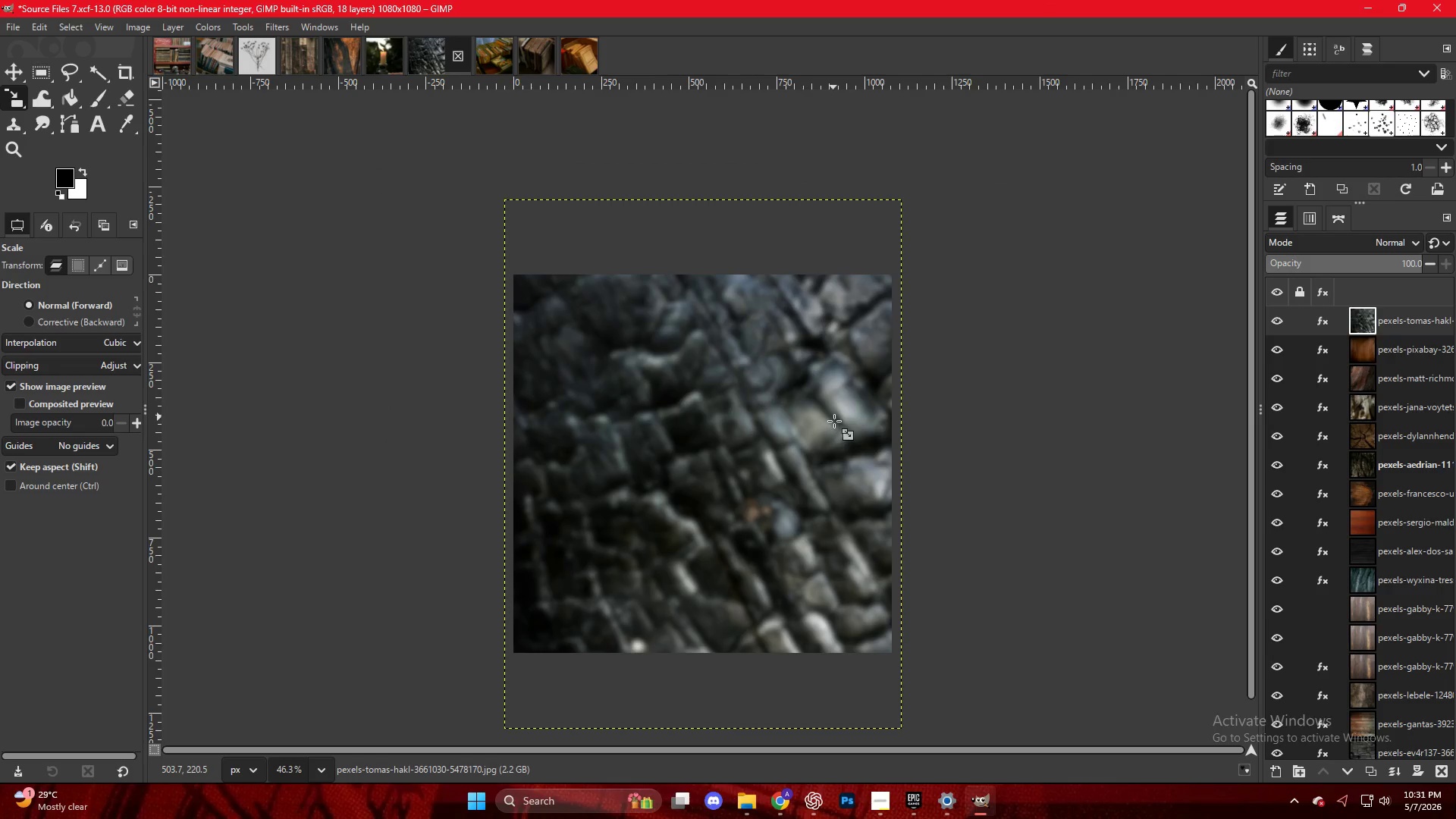 
double_click([1040, 619])
 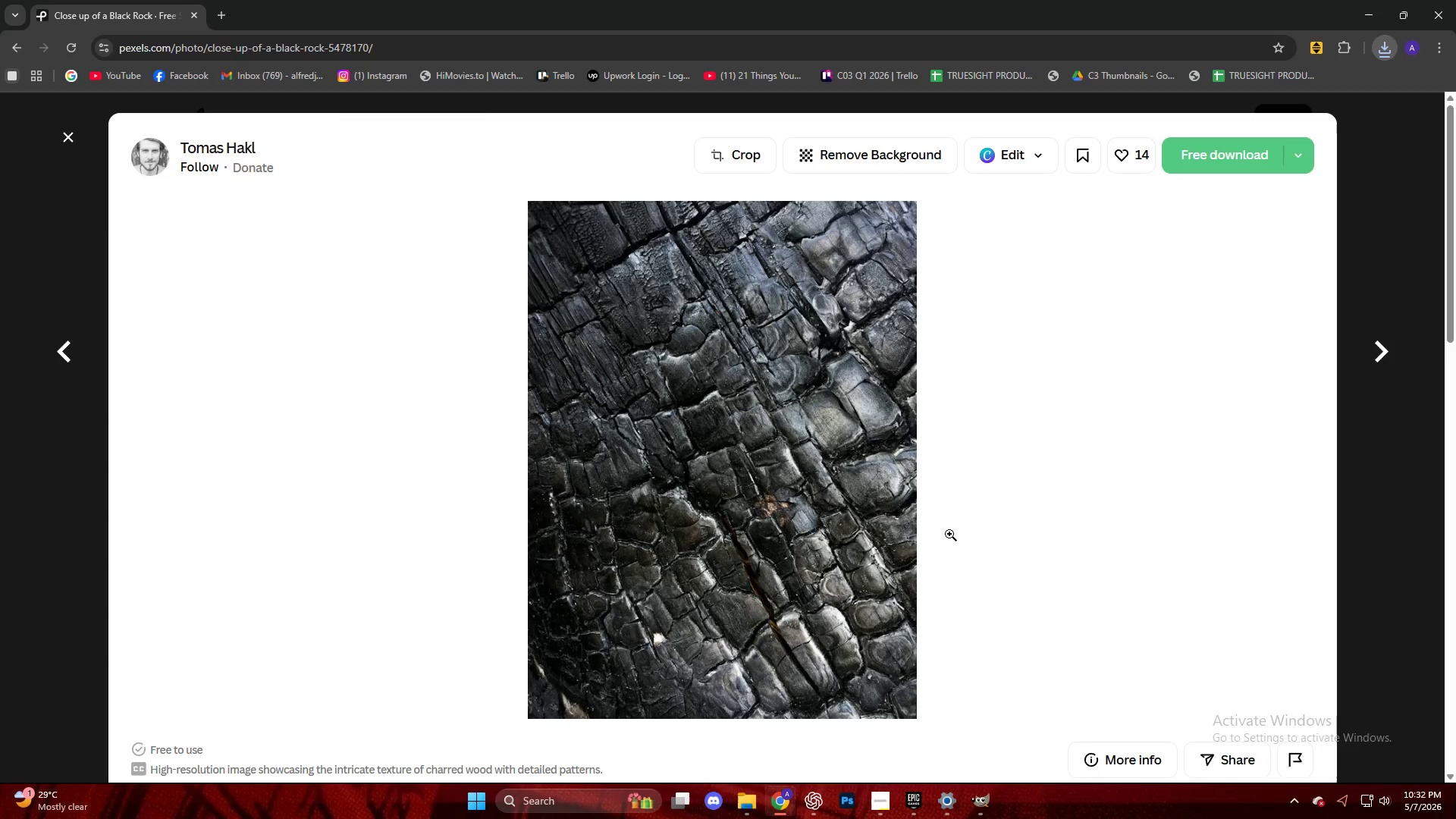 
key(Escape)
 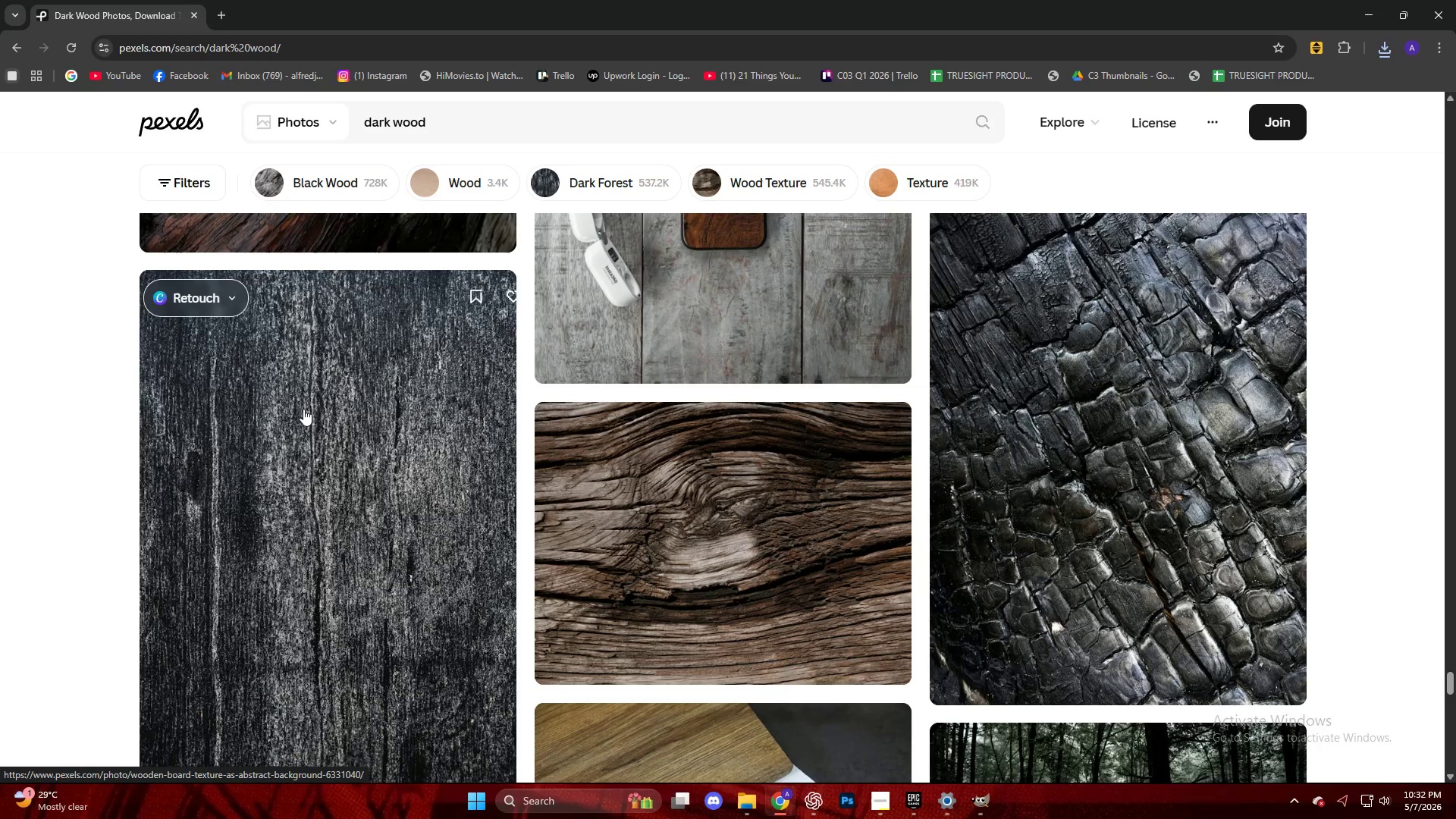 
scroll: coordinate [589, 375], scroll_direction: down, amount: 19.0
 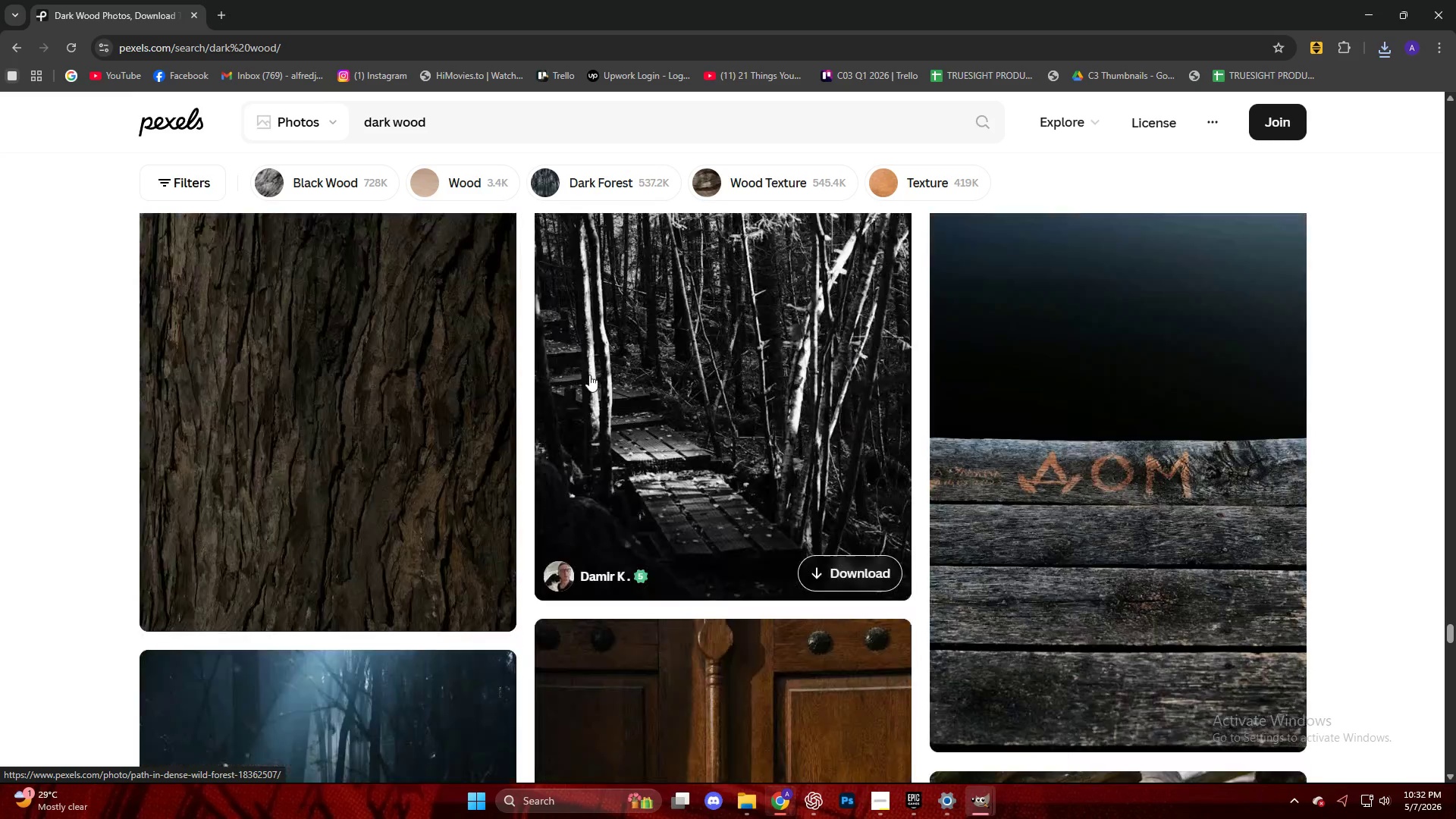 
left_click([354, 336])
 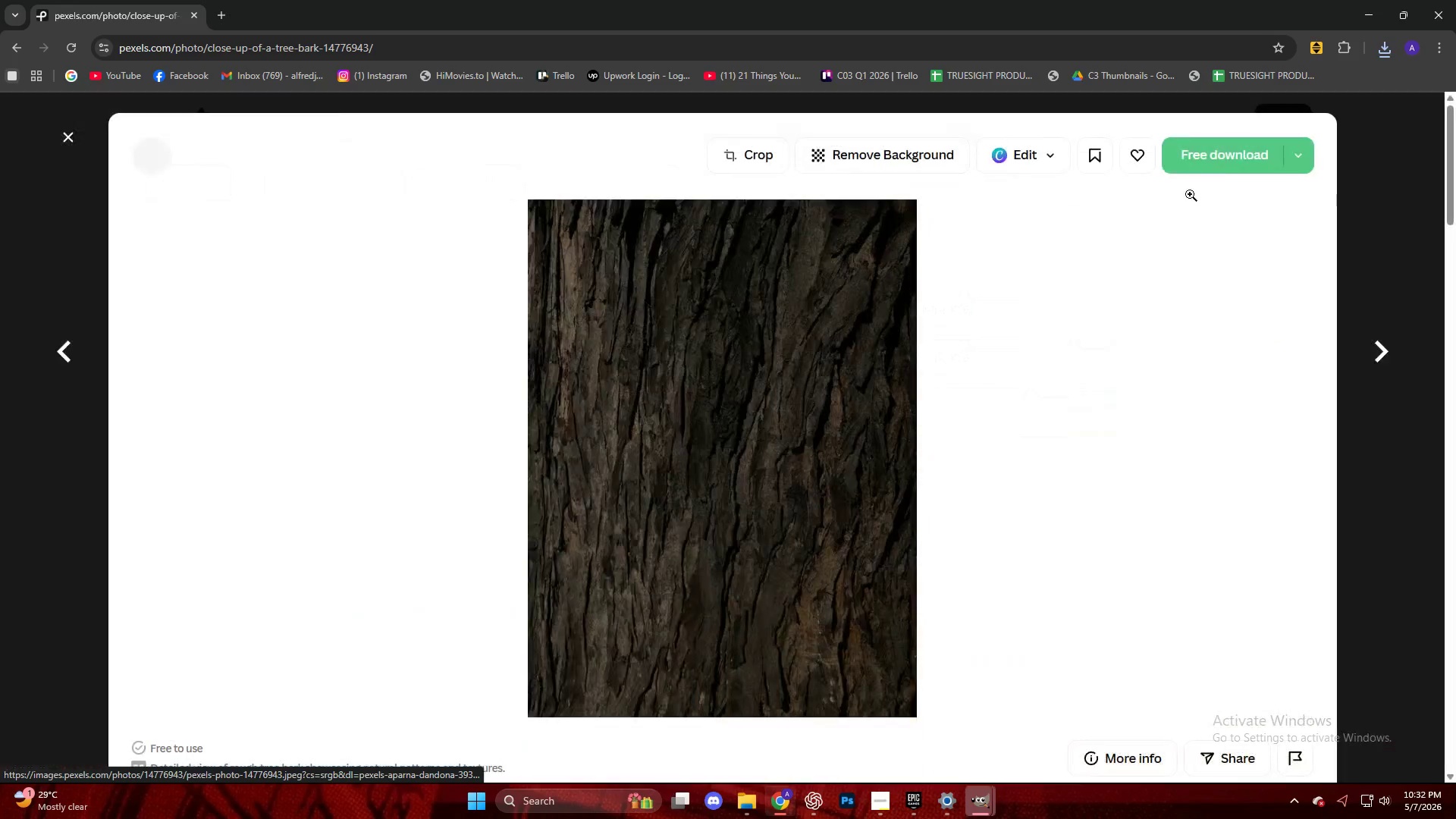 
left_click([1235, 162])
 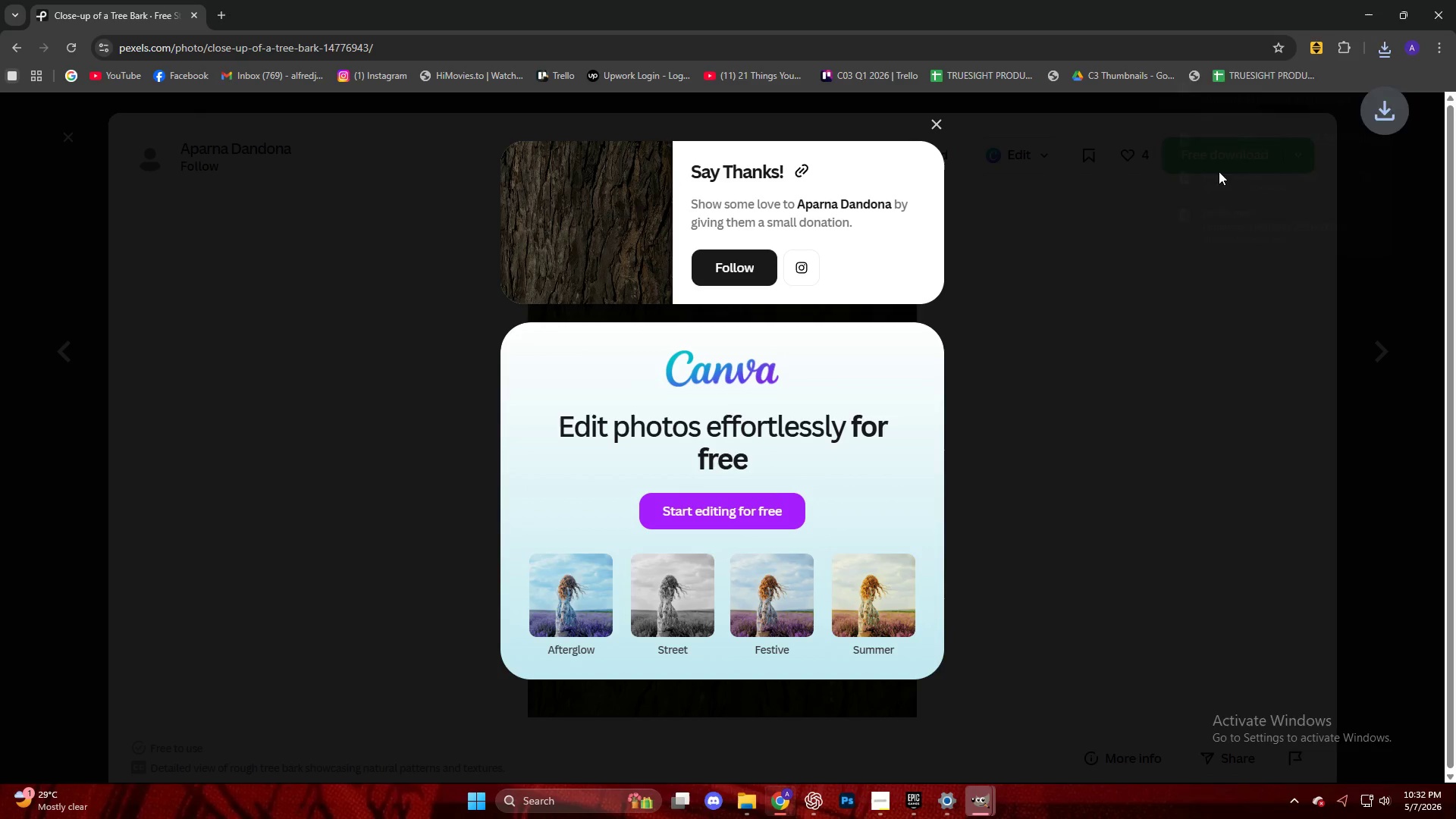 
left_click_drag(start_coordinate=[1241, 93], to_coordinate=[759, 506])
 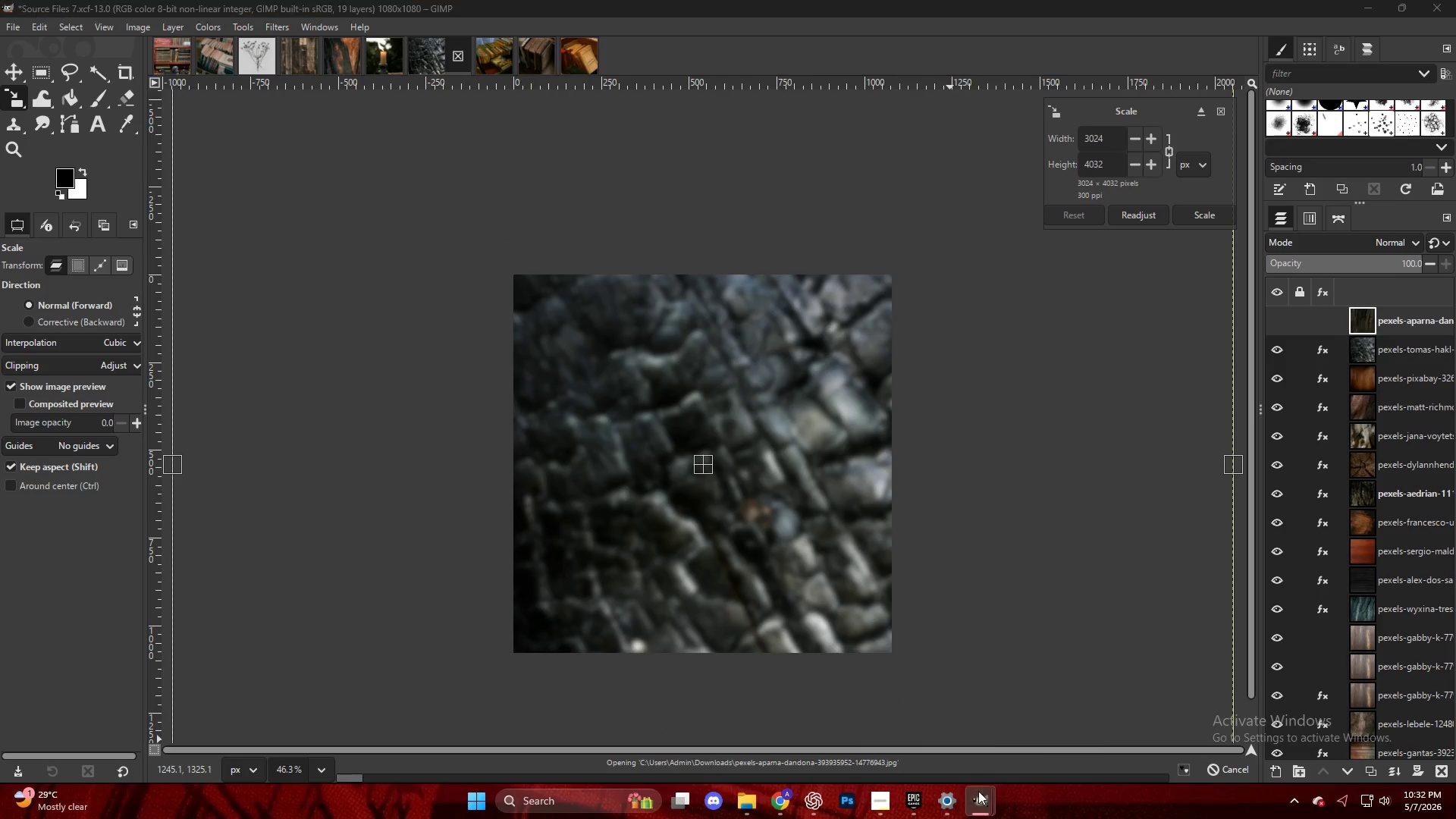 
double_click([1050, 687])
 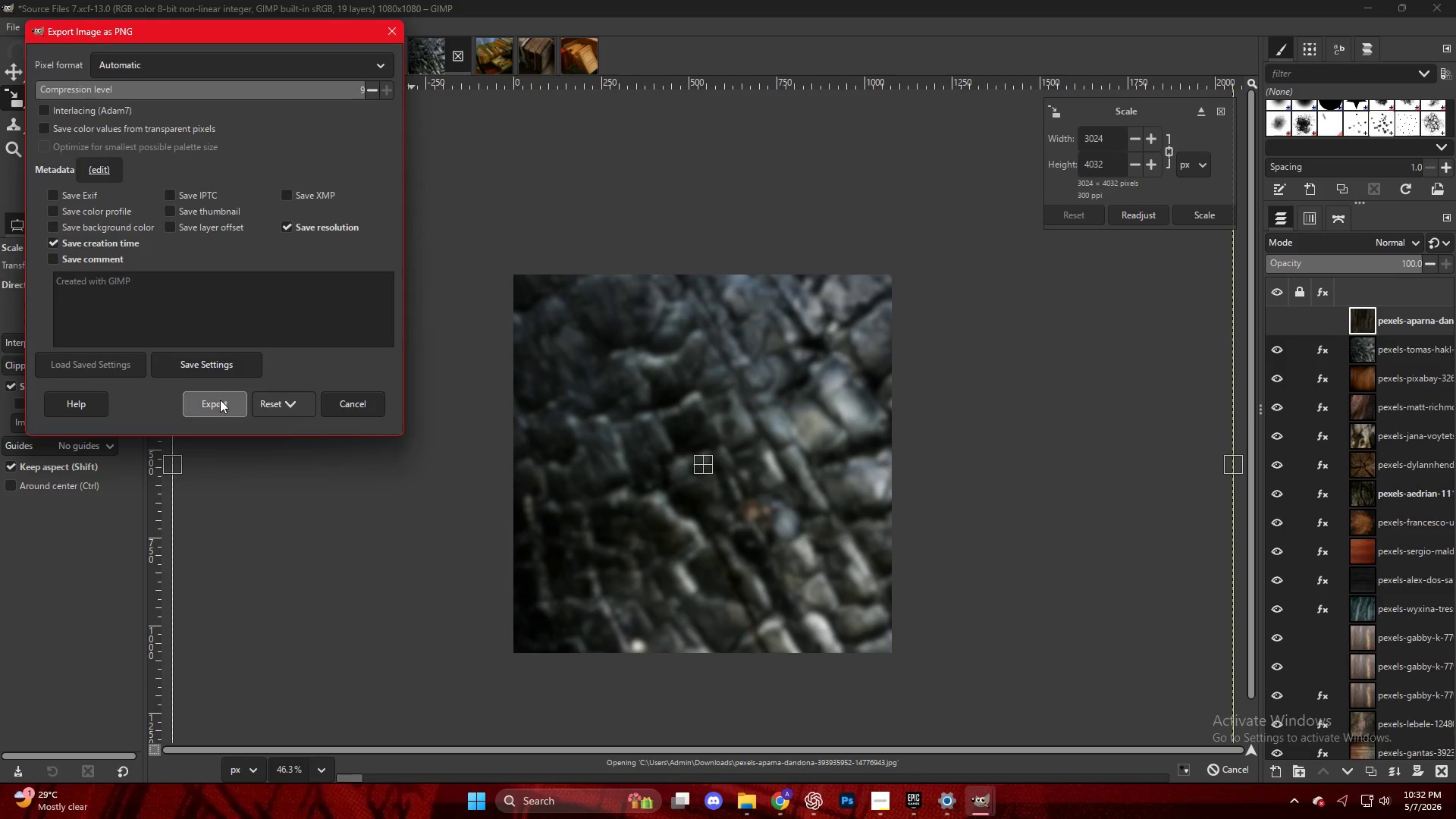 
double_click([649, 440])
 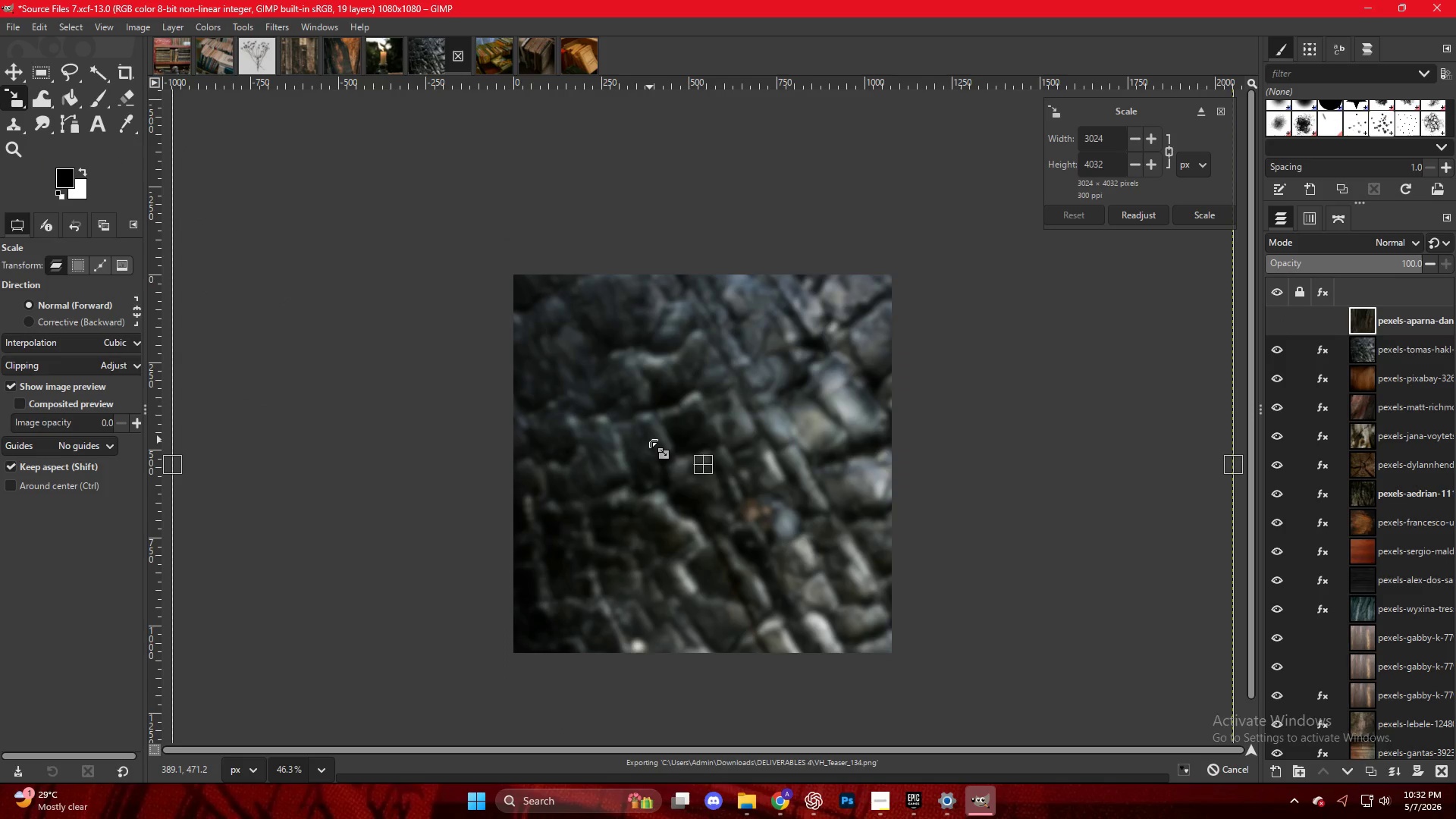 
key(Shift+ShiftLeft)
 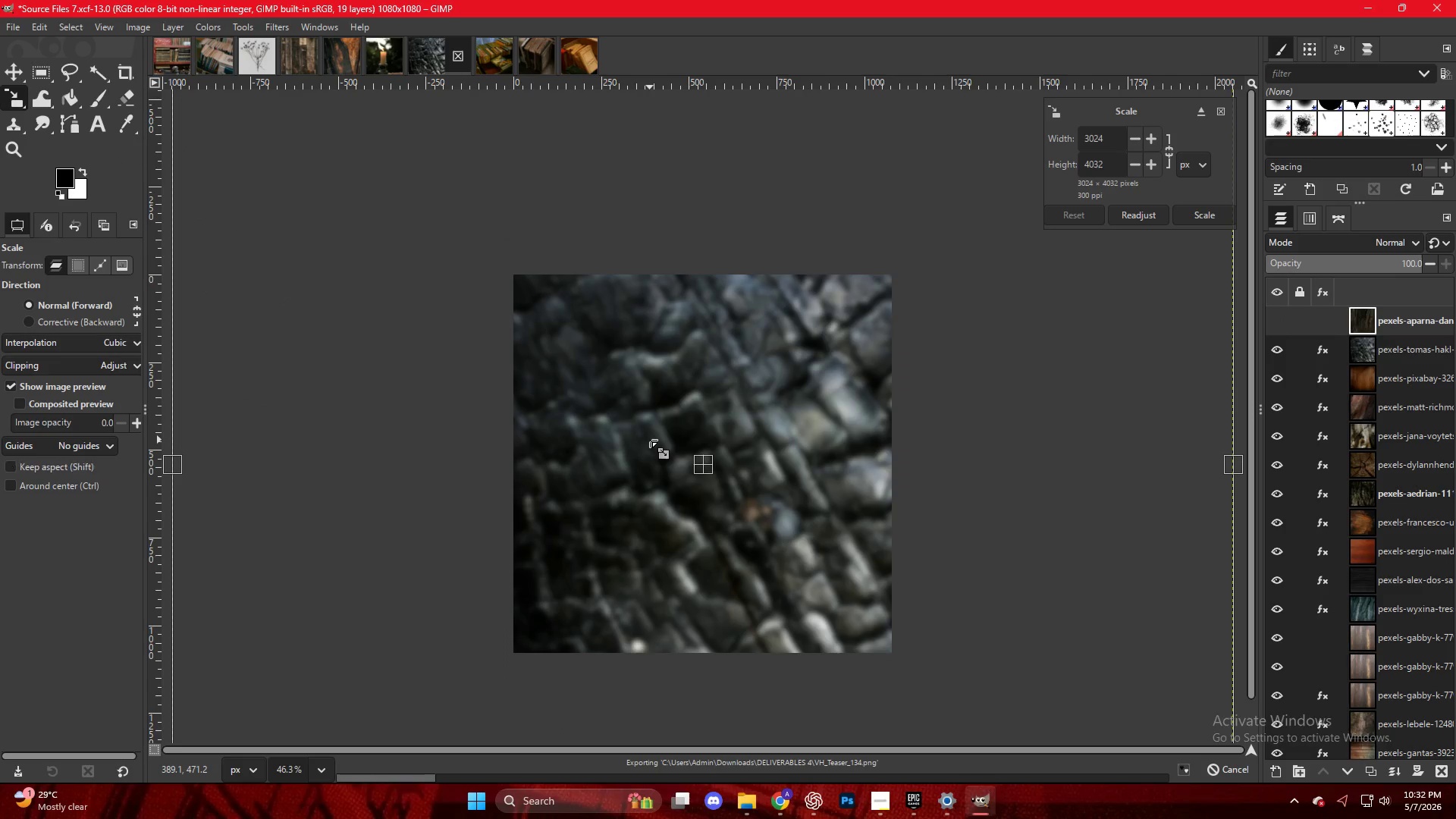 
hold_key(key=ShiftLeft, duration=0.41)
 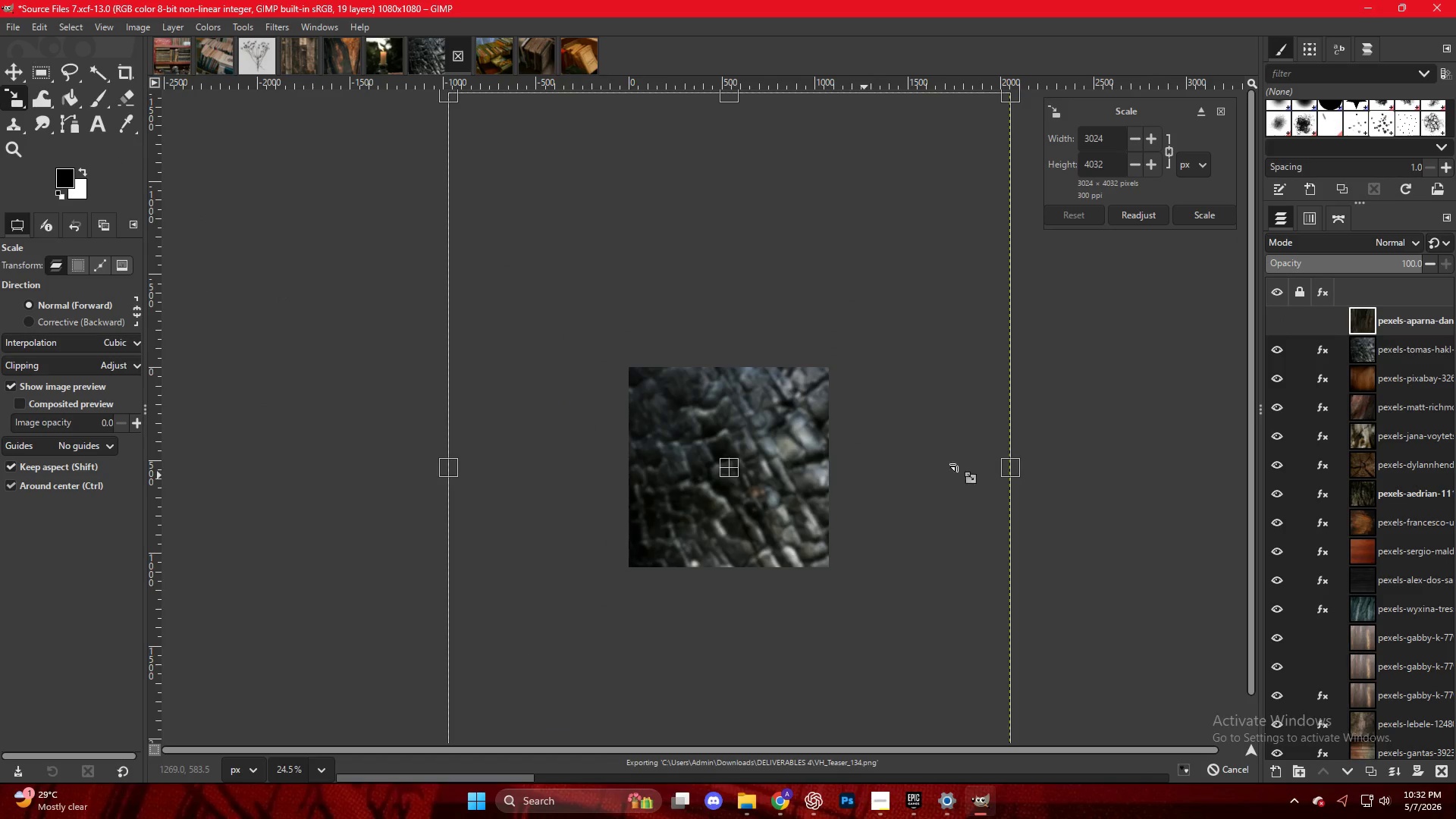 
key(S)
 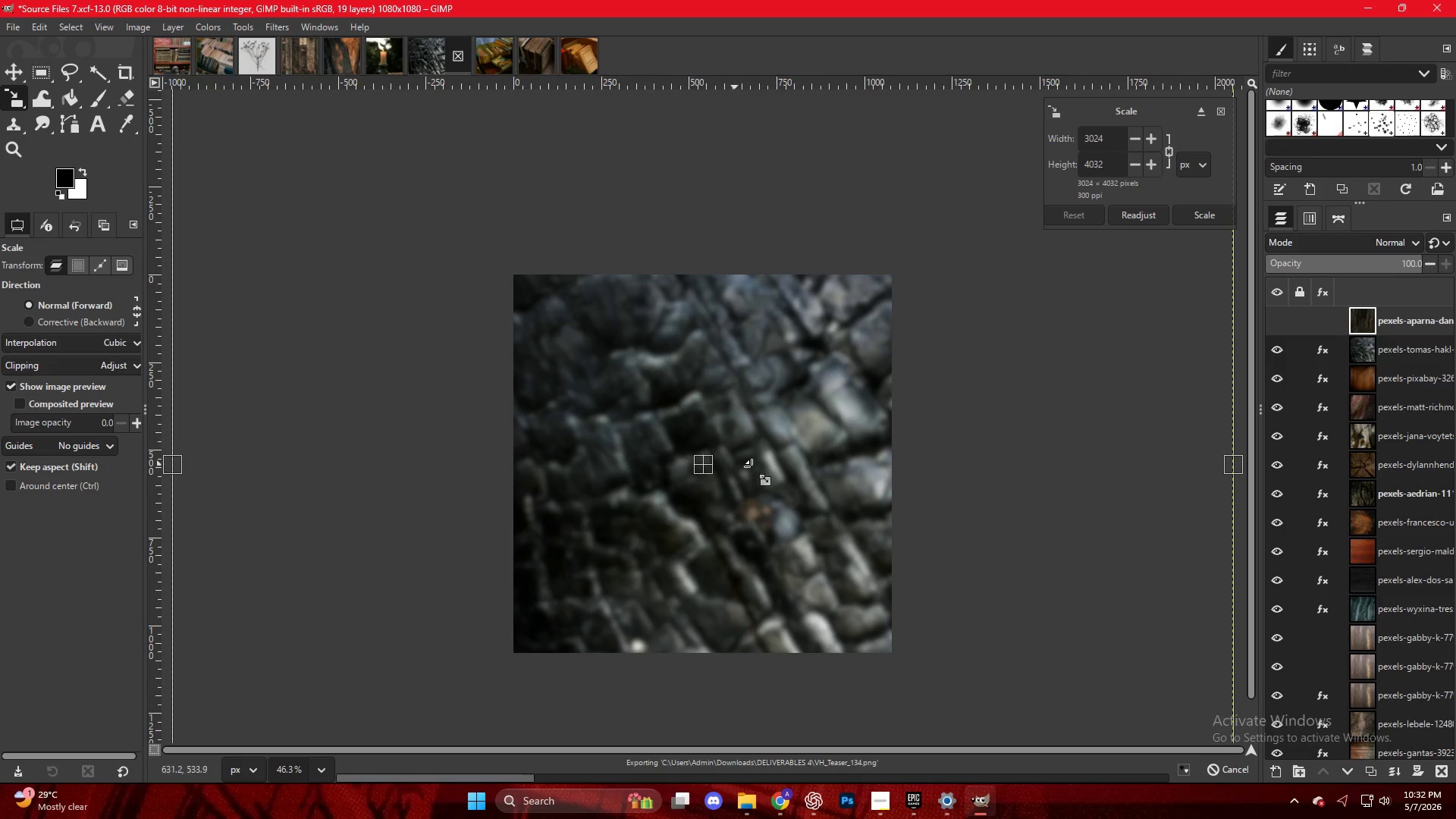 
hold_key(key=ControlLeft, duration=1.75)
scroll: coordinate [757, 472], scroll_direction: down, amount: 7.0
 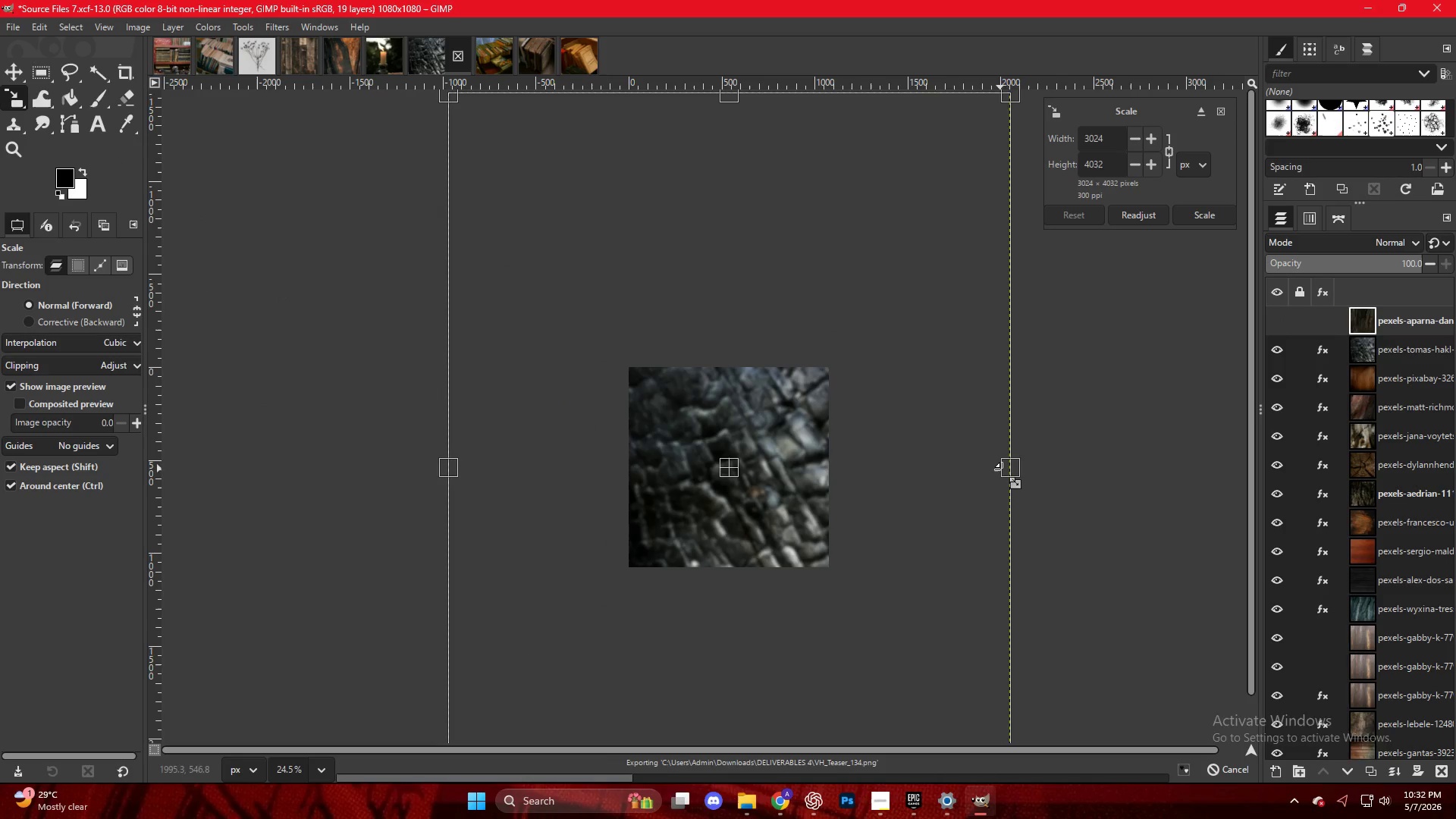 
left_click_drag(start_coordinate=[1018, 474], to_coordinate=[835, 471])
 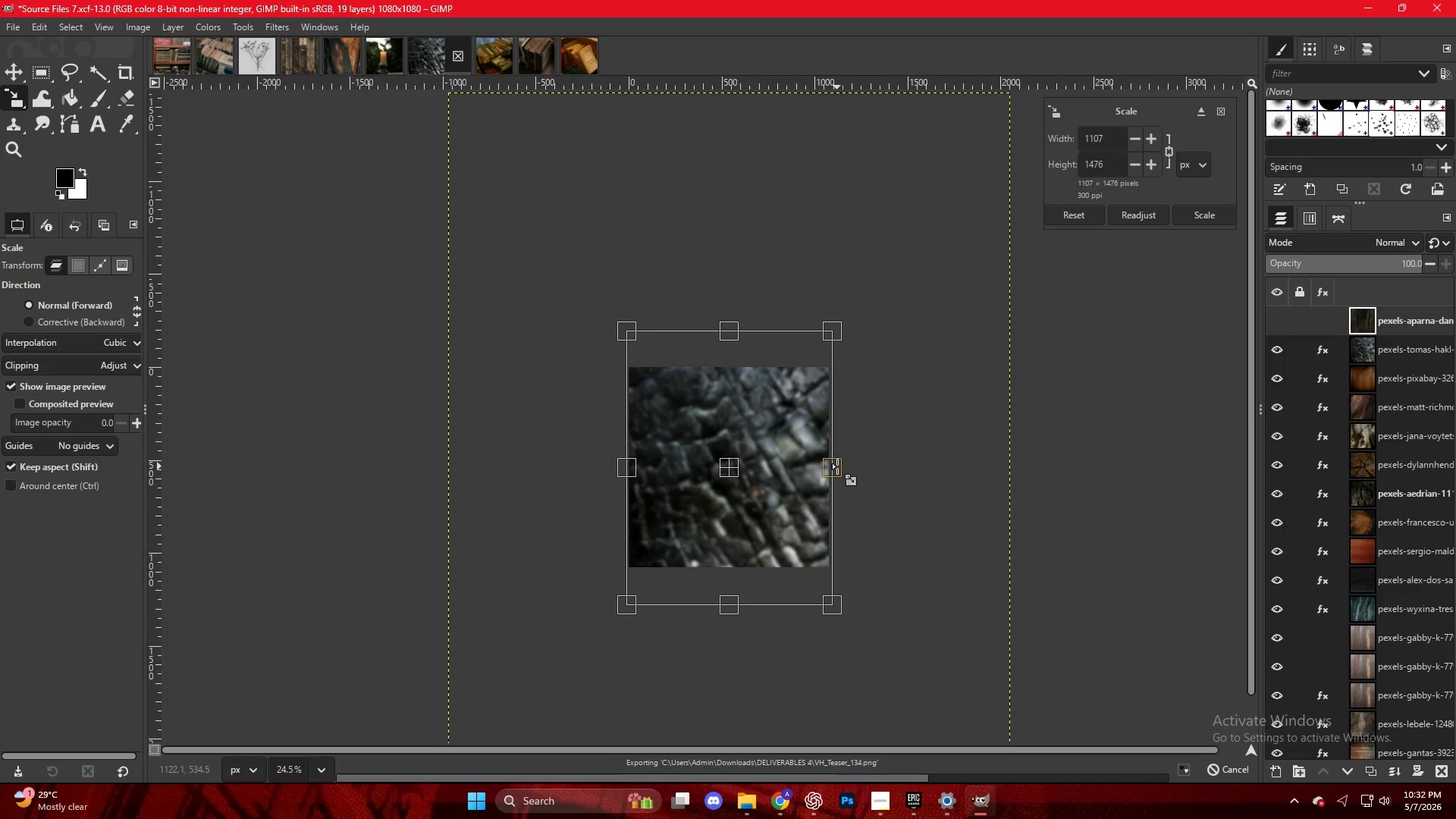 
key(NumpadEnter)
 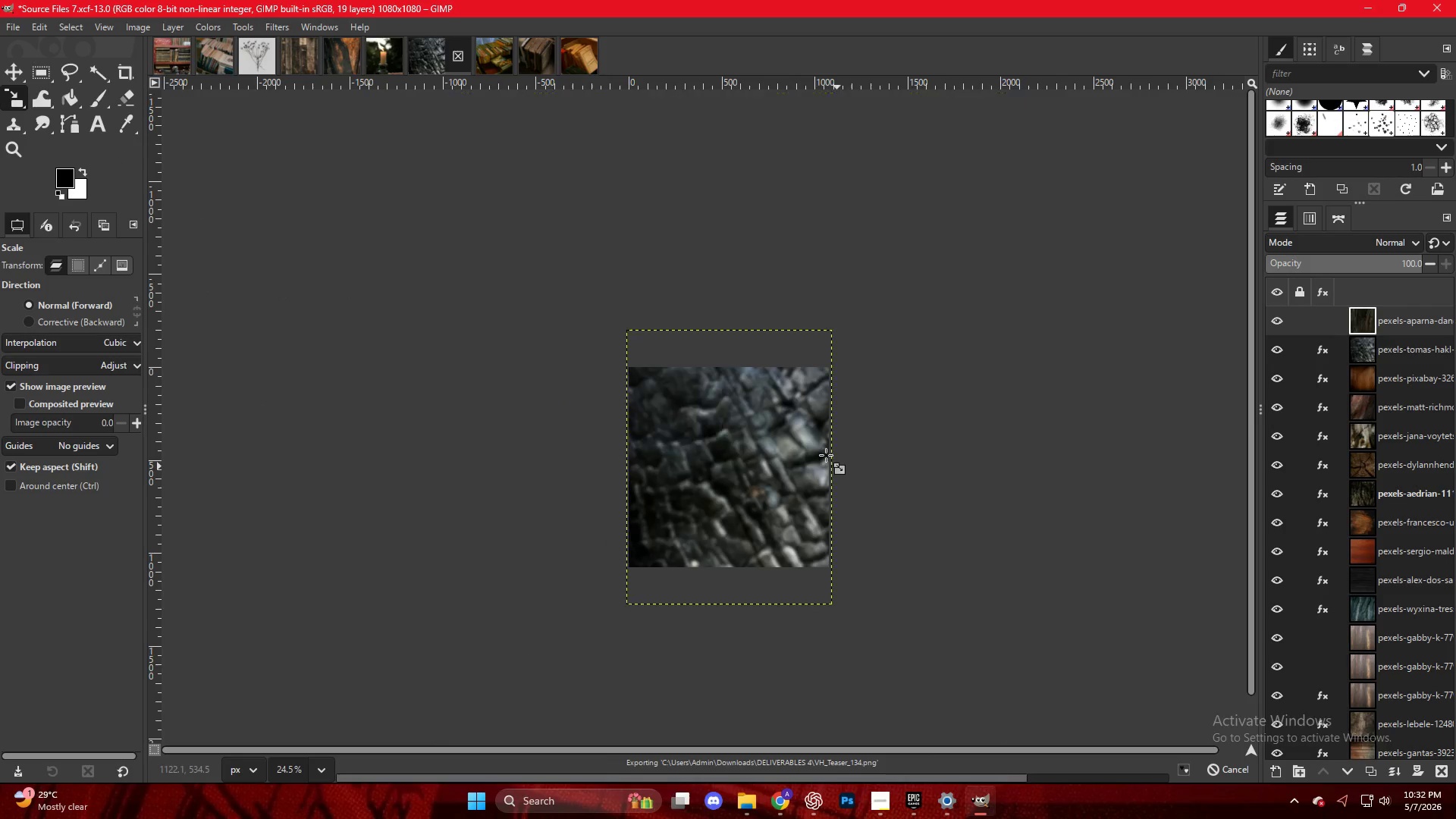 
hold_key(key=ControlLeft, duration=0.41)
 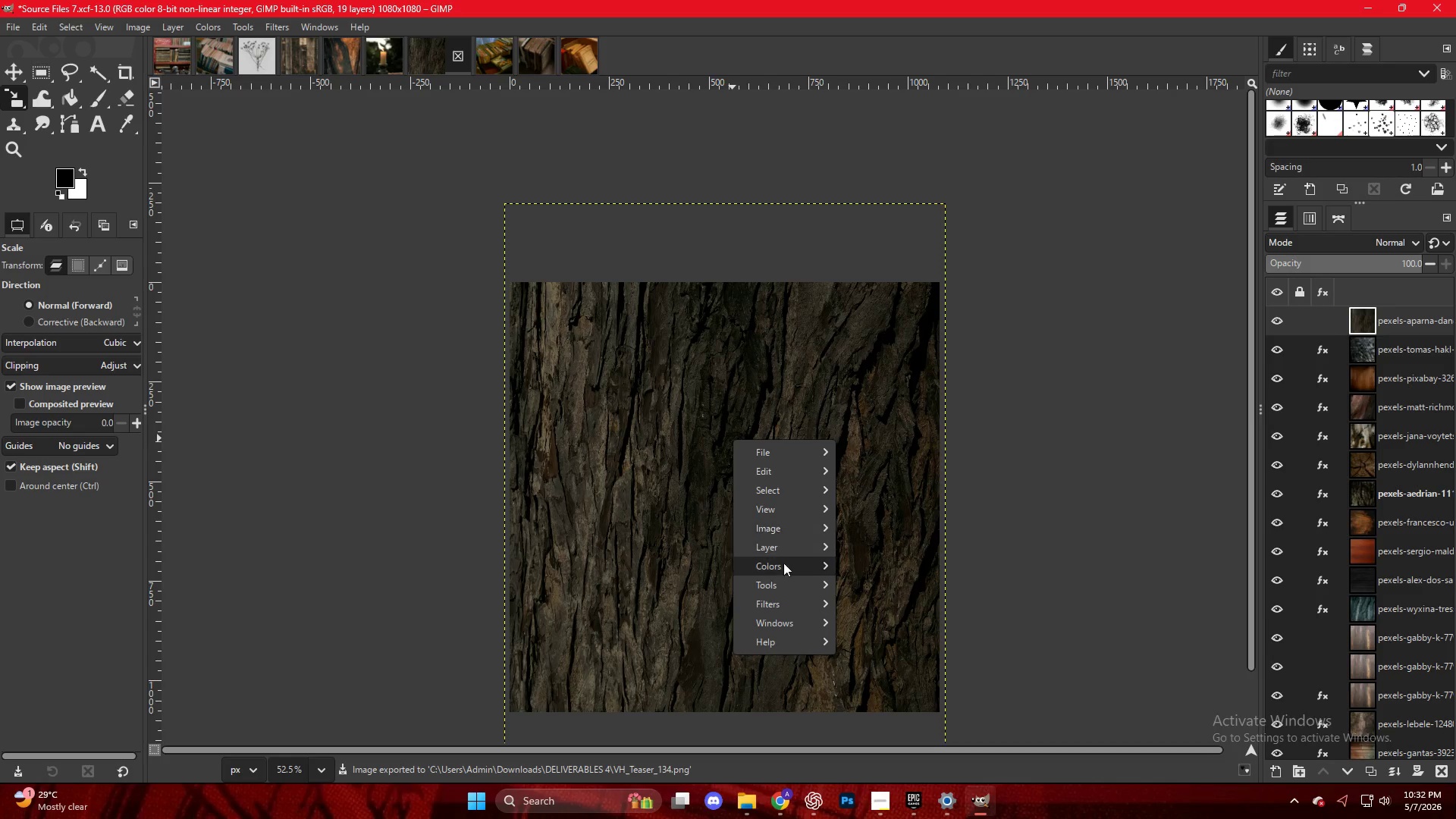 
right_click([733, 439])
 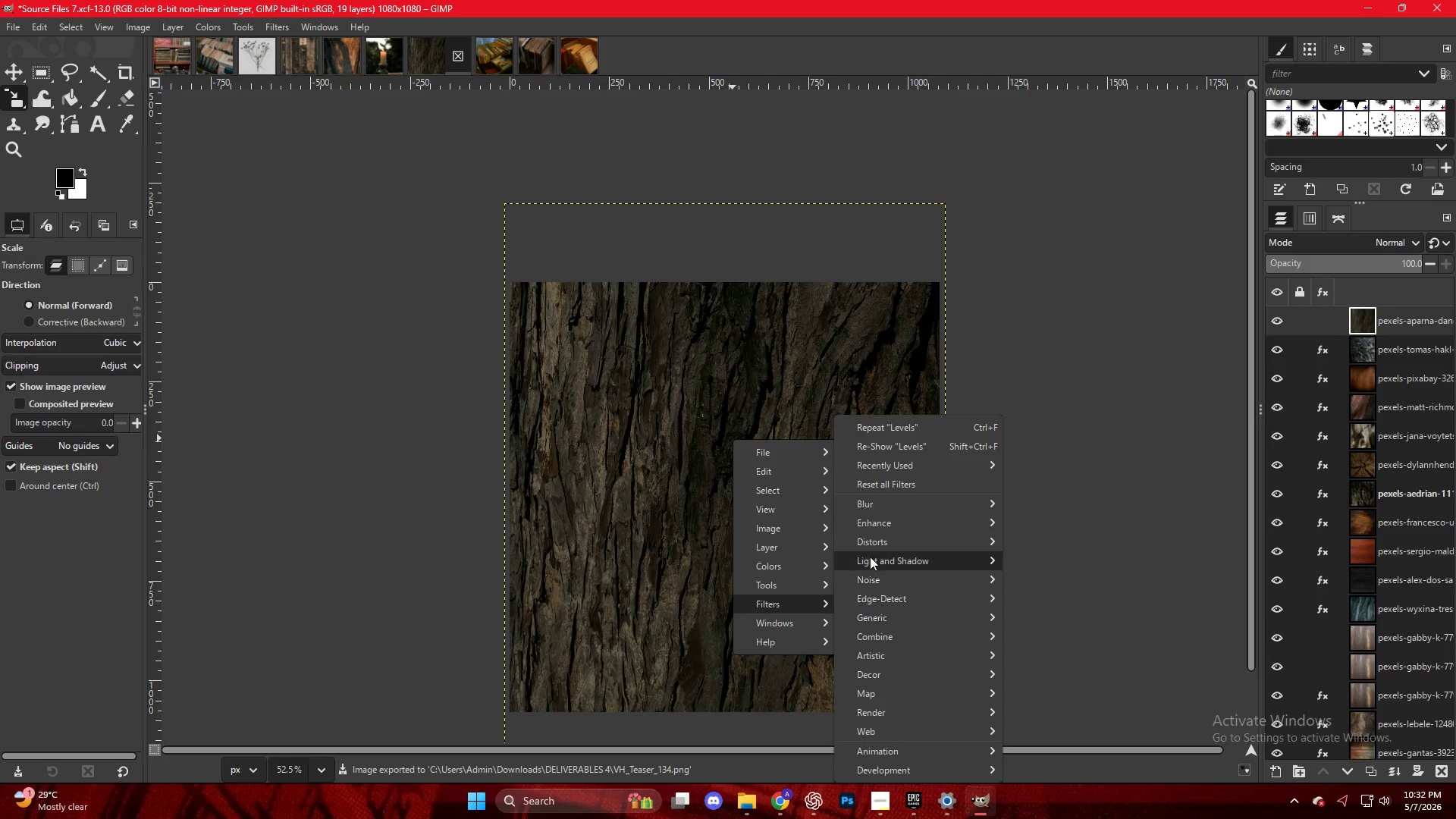 
scroll: coordinate [733, 439], scroll_direction: up, amount: 8.0
 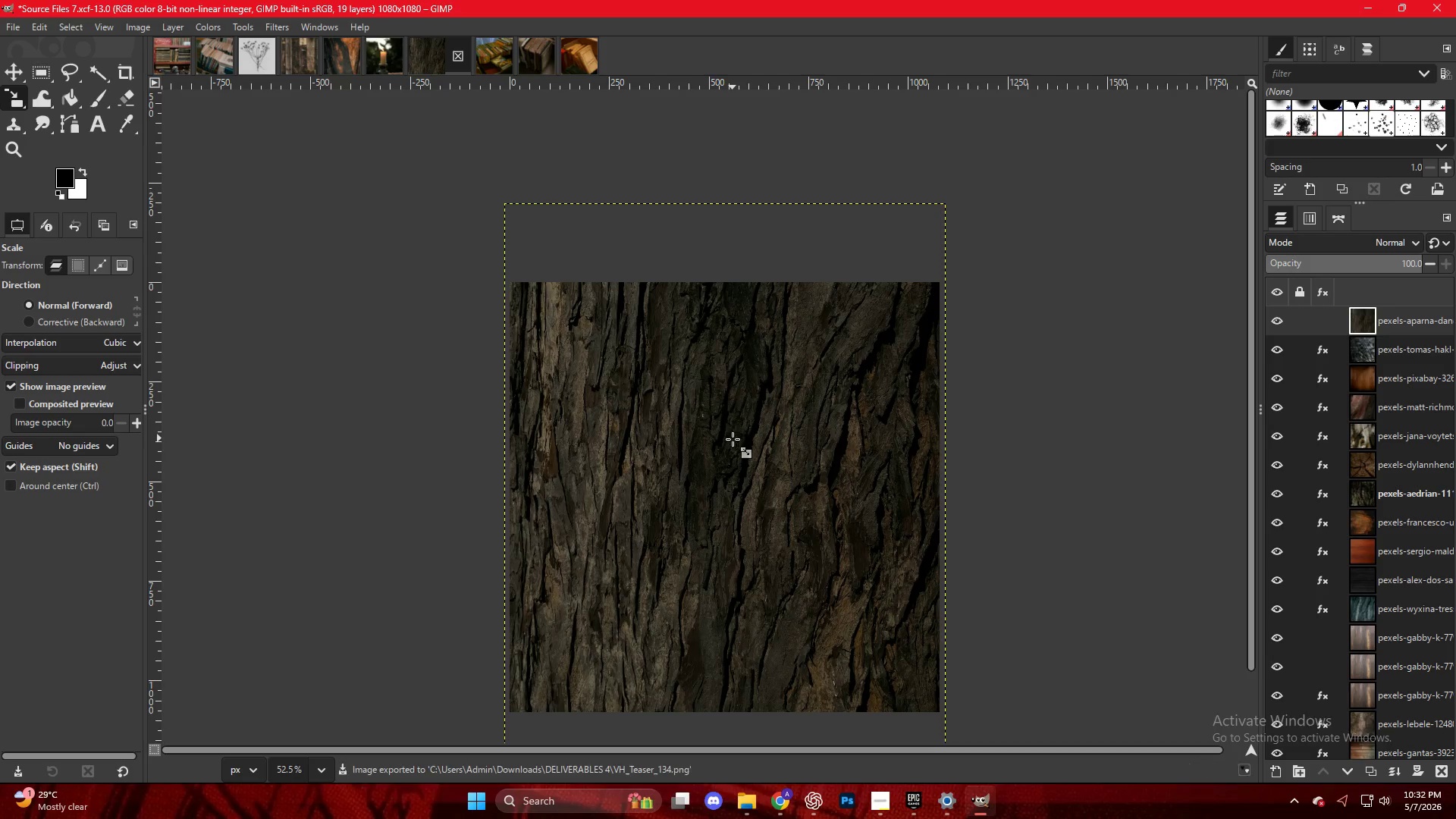 
left_click([872, 507])
 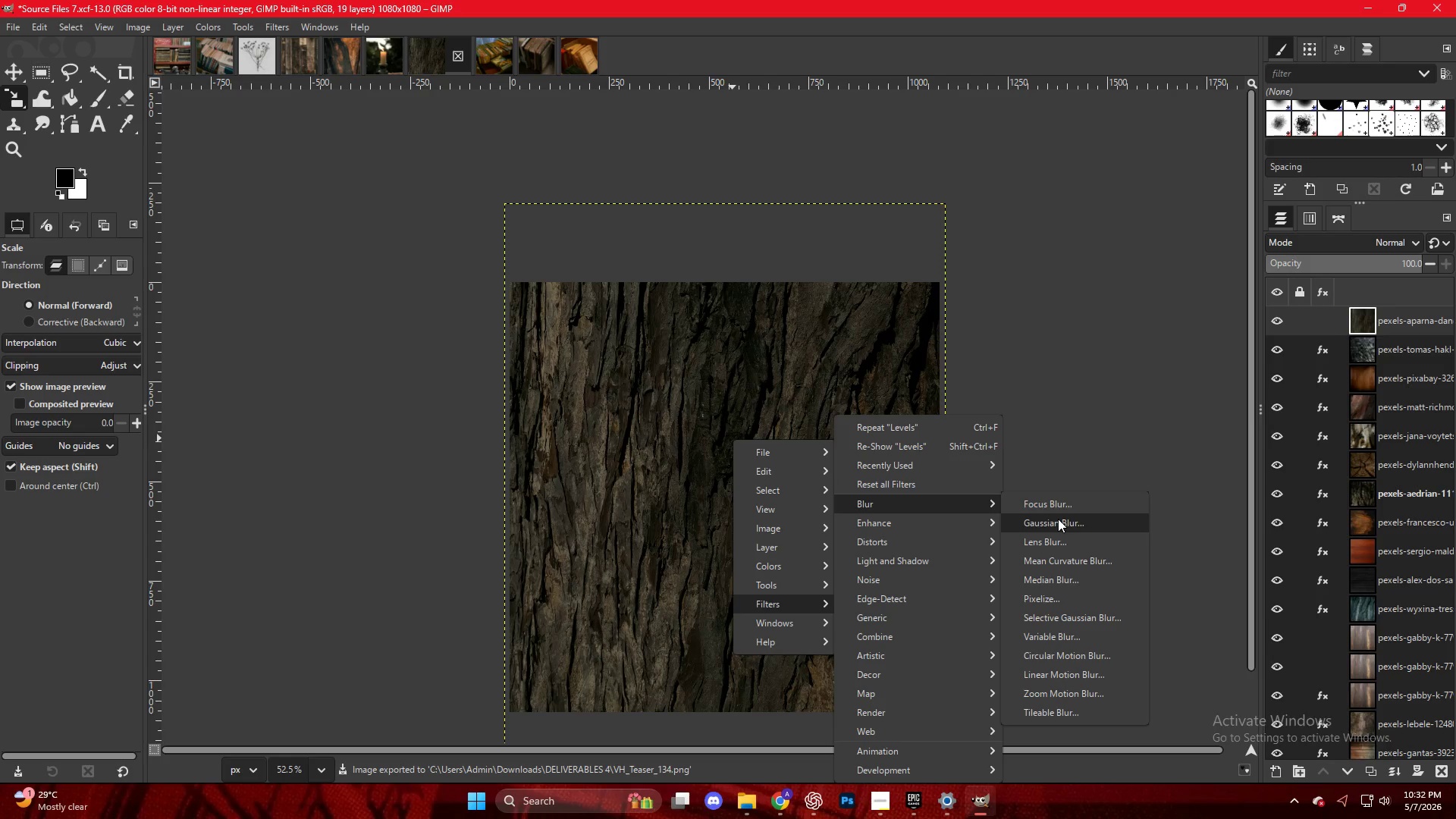 
left_click([1058, 519])
 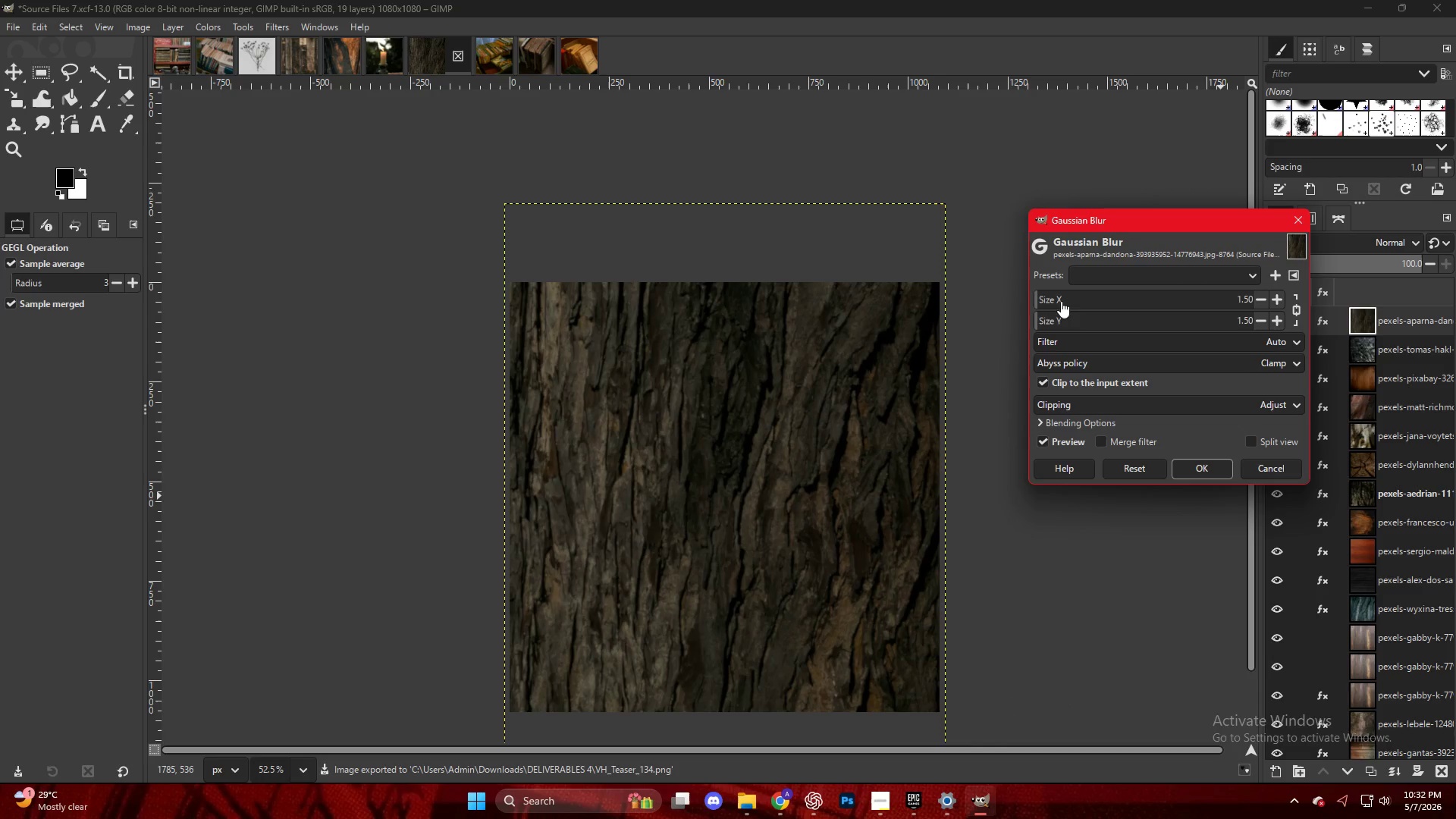 
left_click_drag(start_coordinate=[1043, 295], to_coordinate=[1050, 298])
 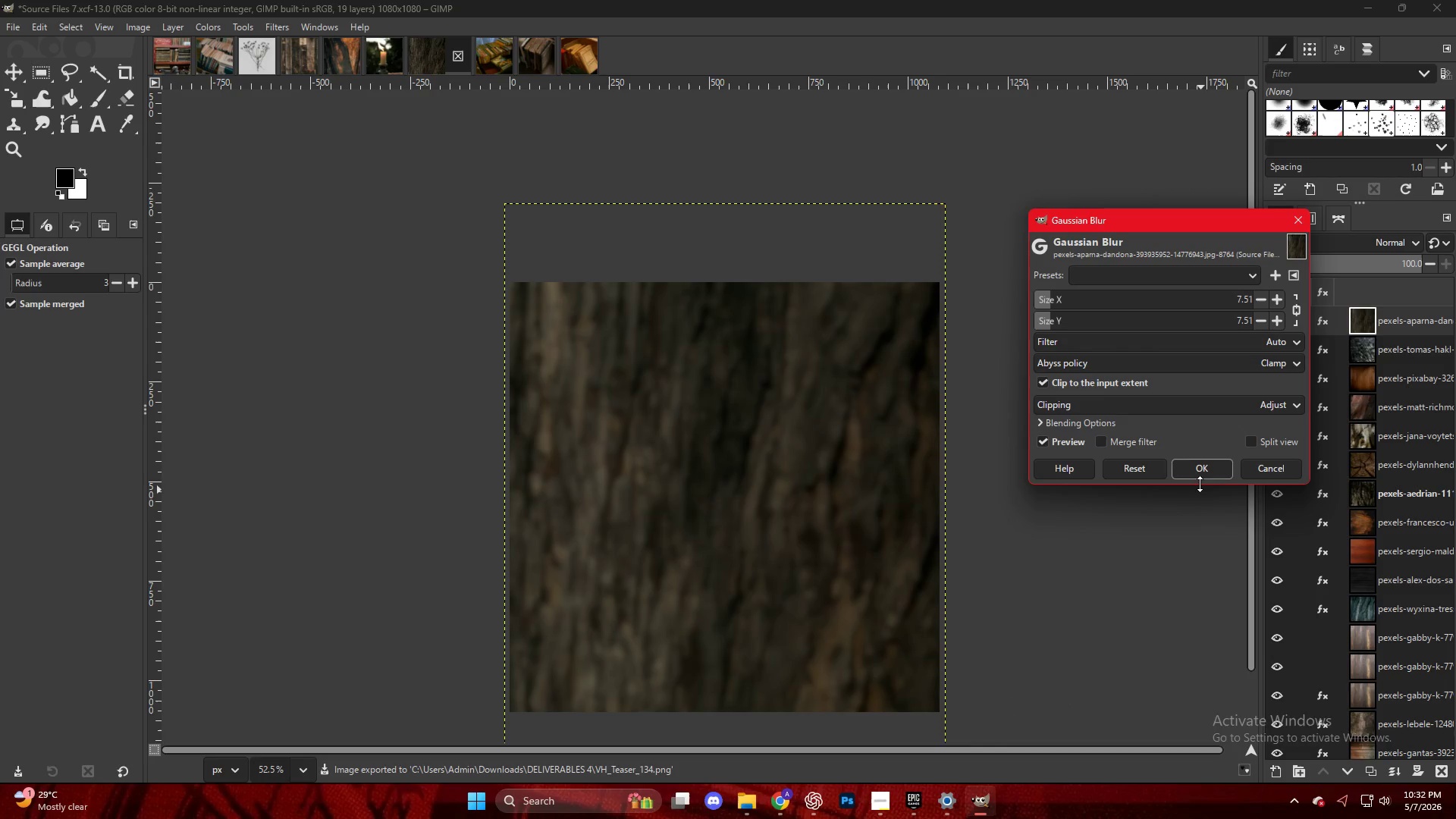 
left_click([1190, 473])
 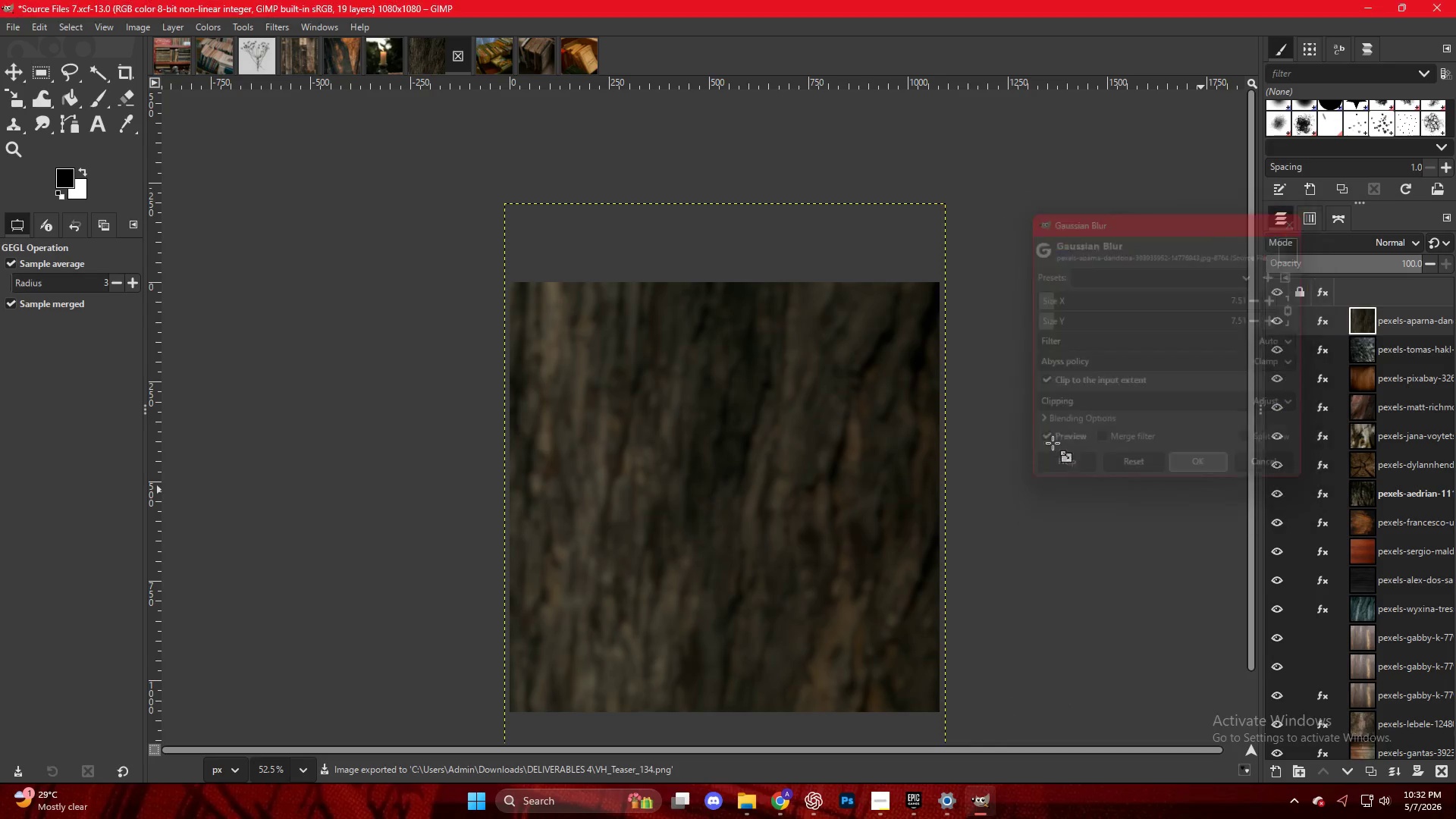 
right_click([743, 428])
 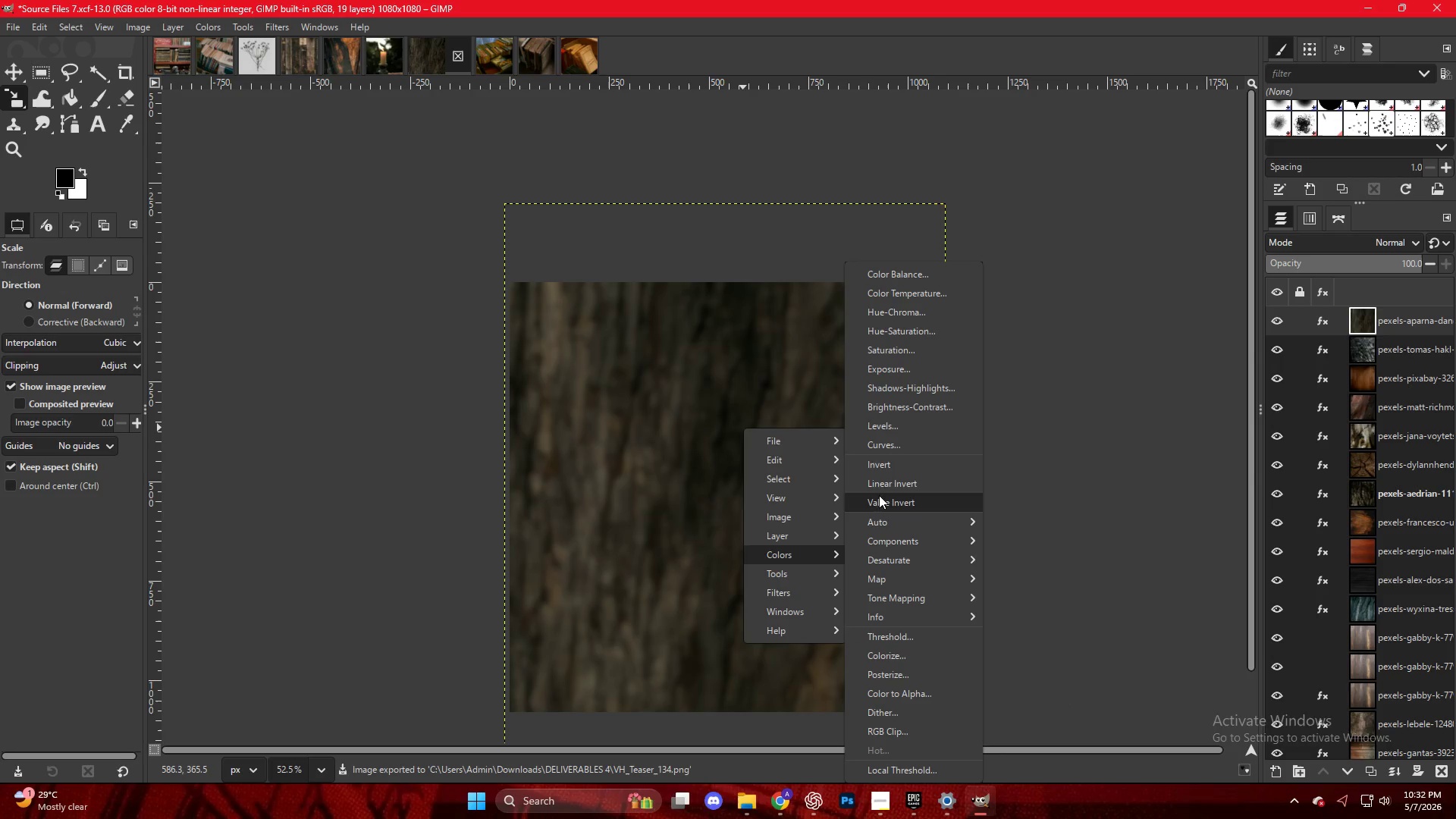 
left_click([891, 425])
 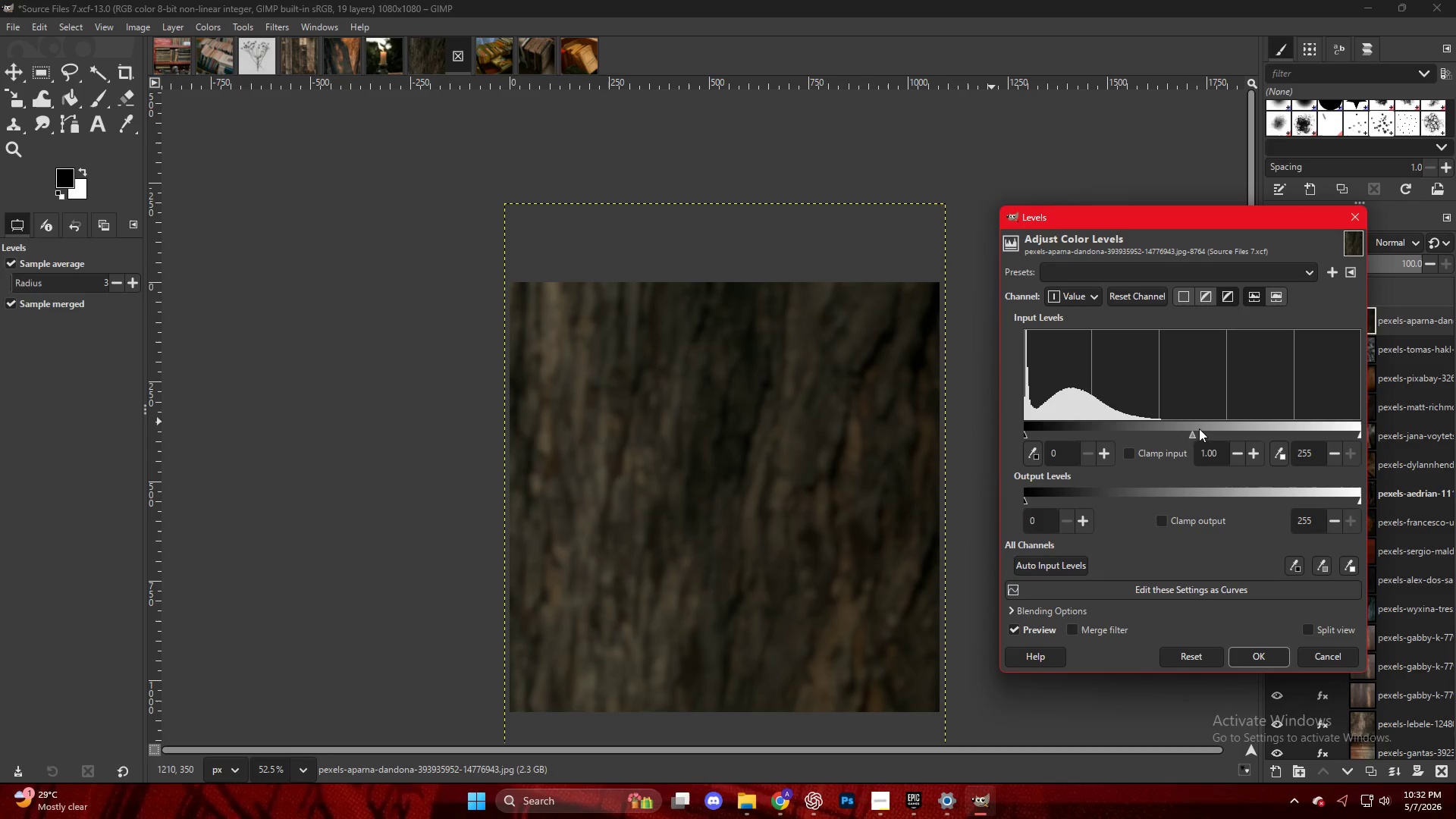 
left_click([1207, 432])
 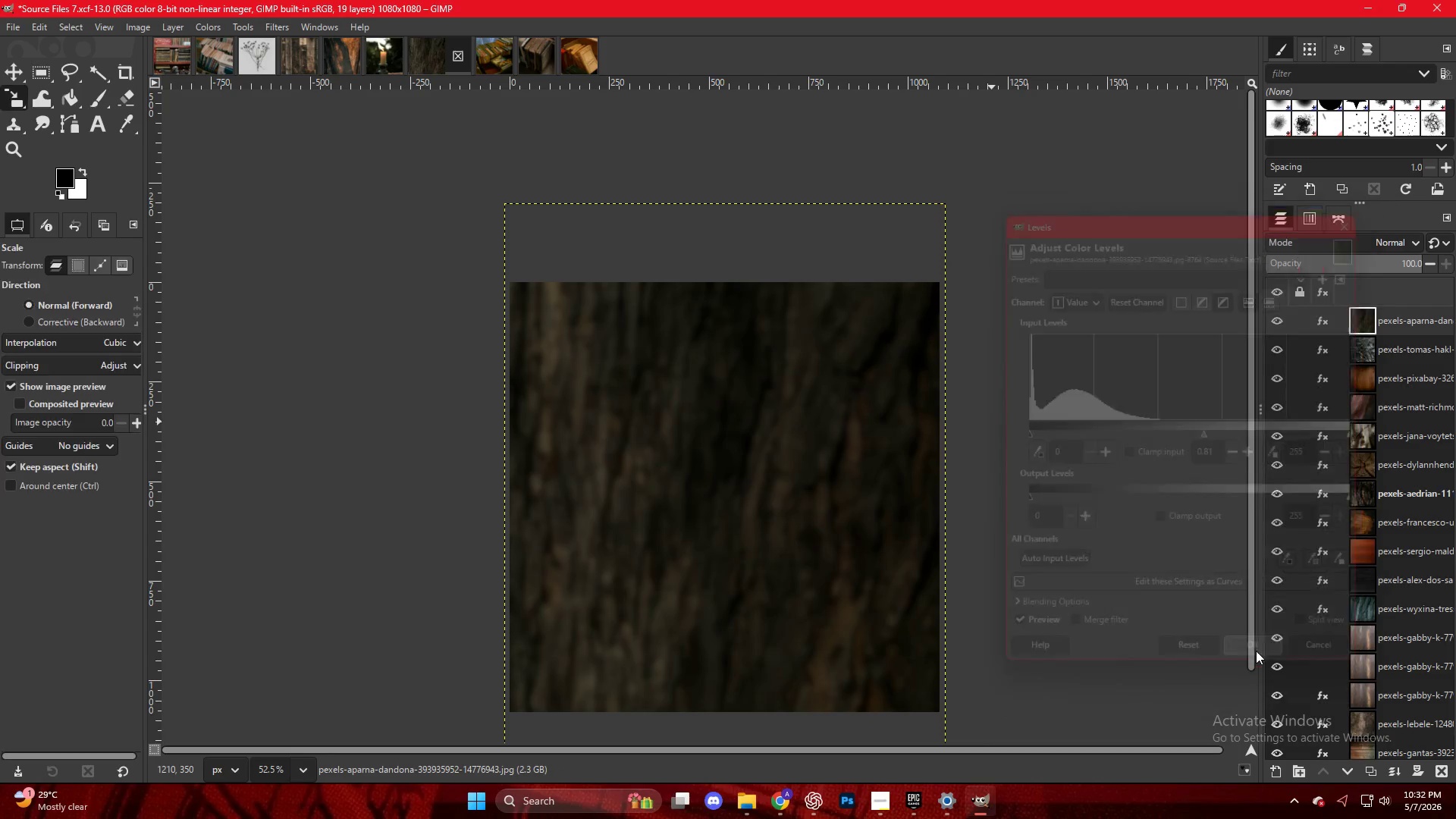 
key(Control+Shift+E)
 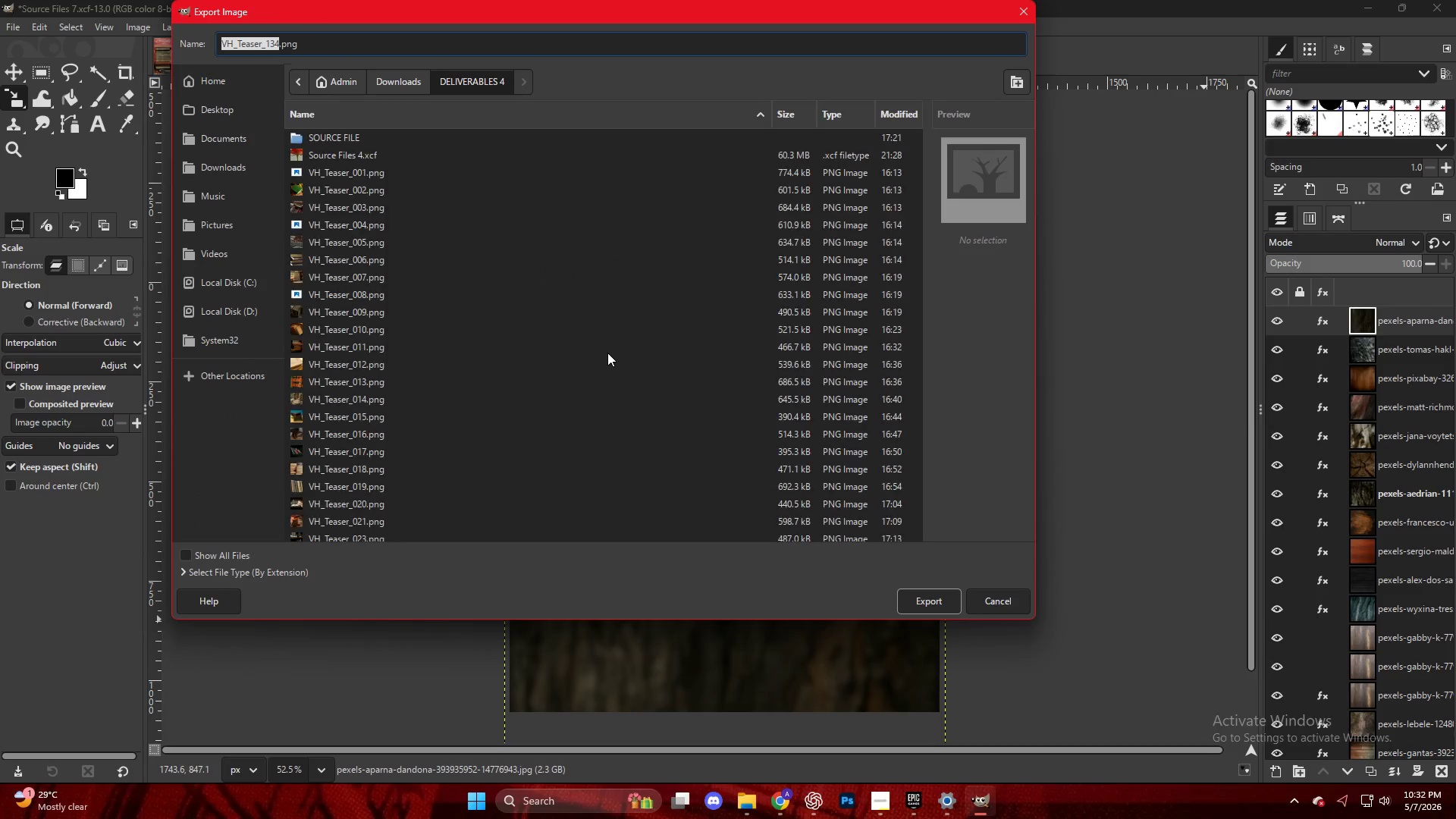 
scroll: coordinate [611, 384], scroll_direction: down, amount: 46.0
 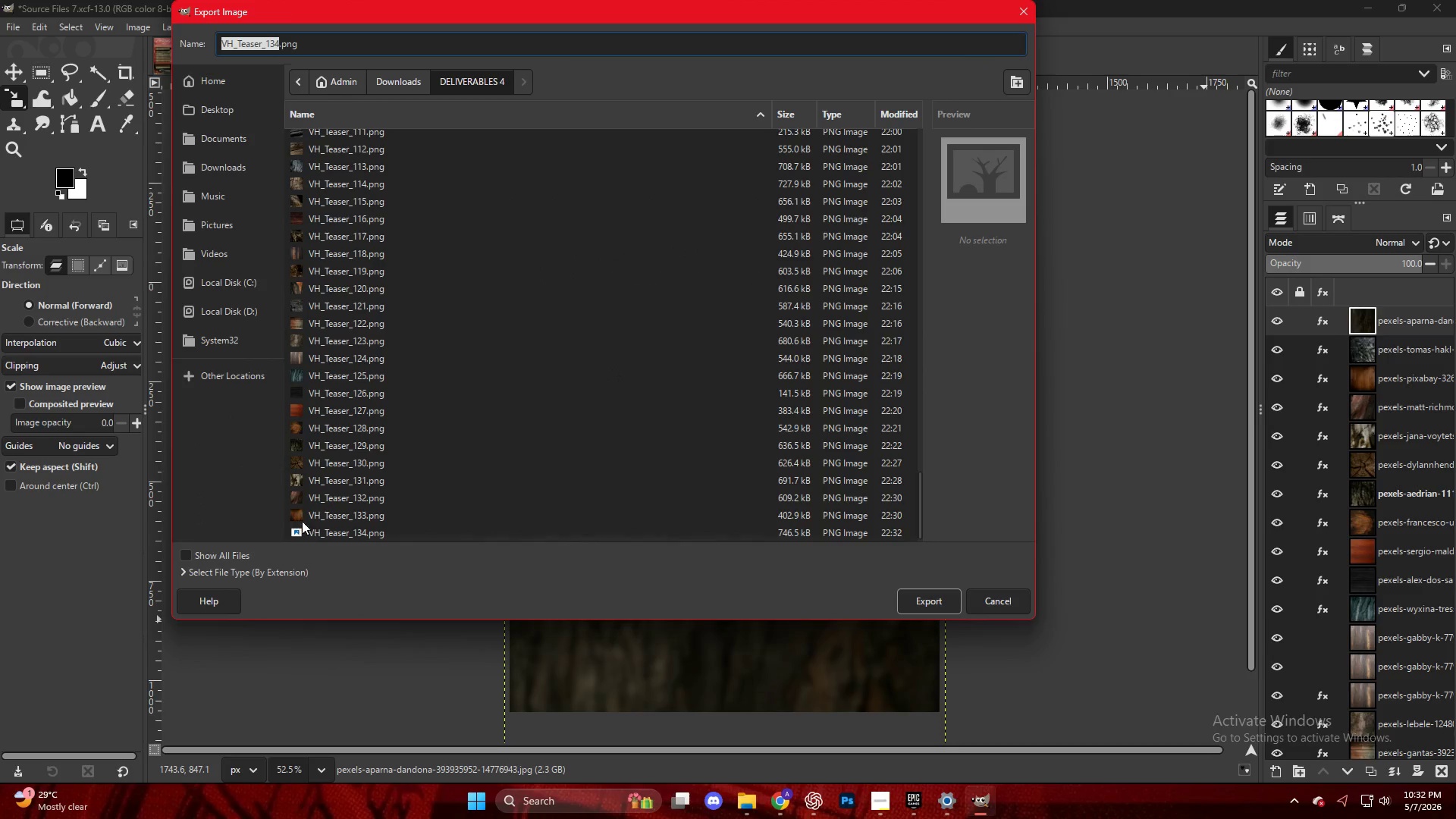 
left_click([332, 538])
 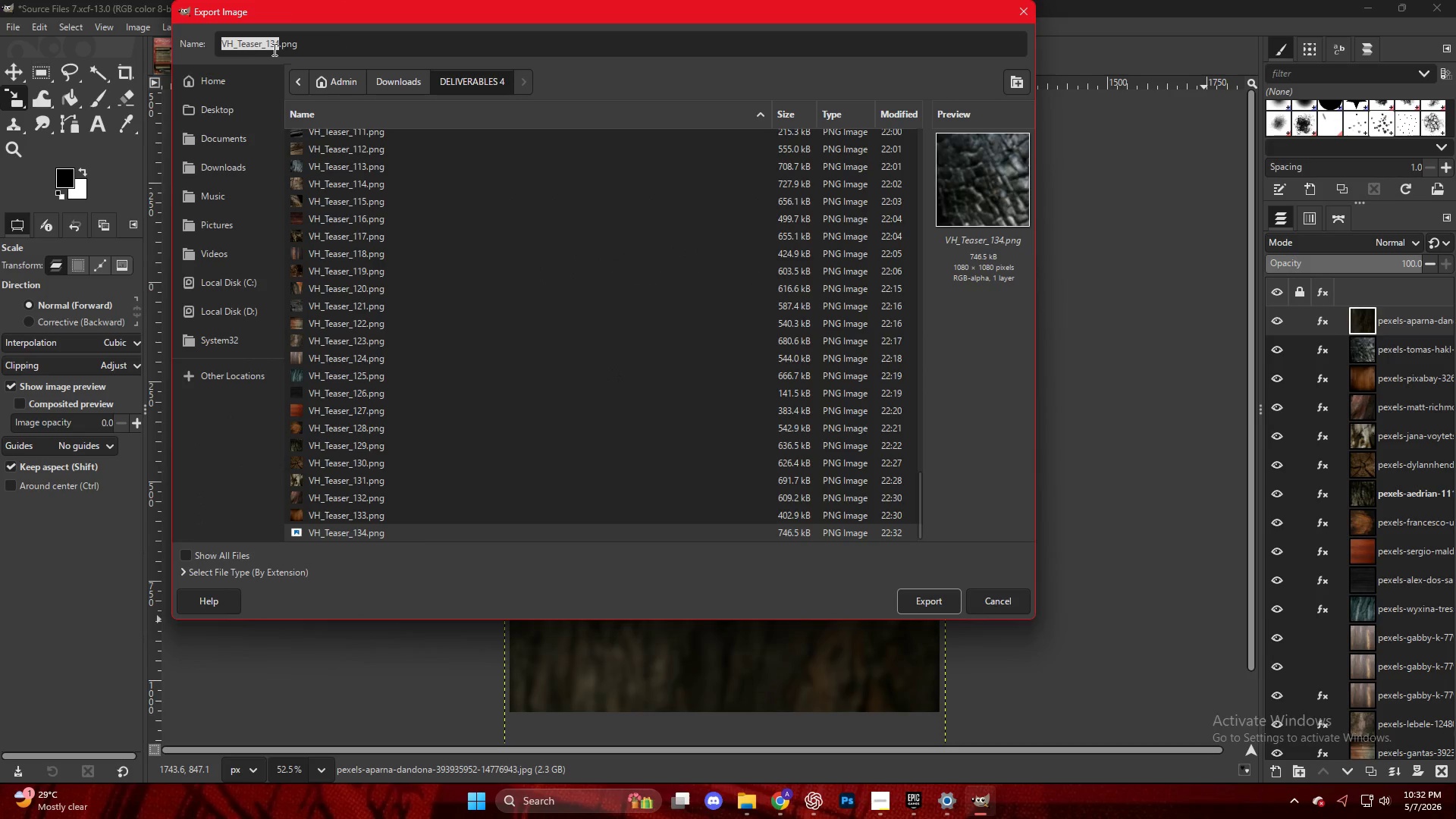 
left_click([277, 49])
 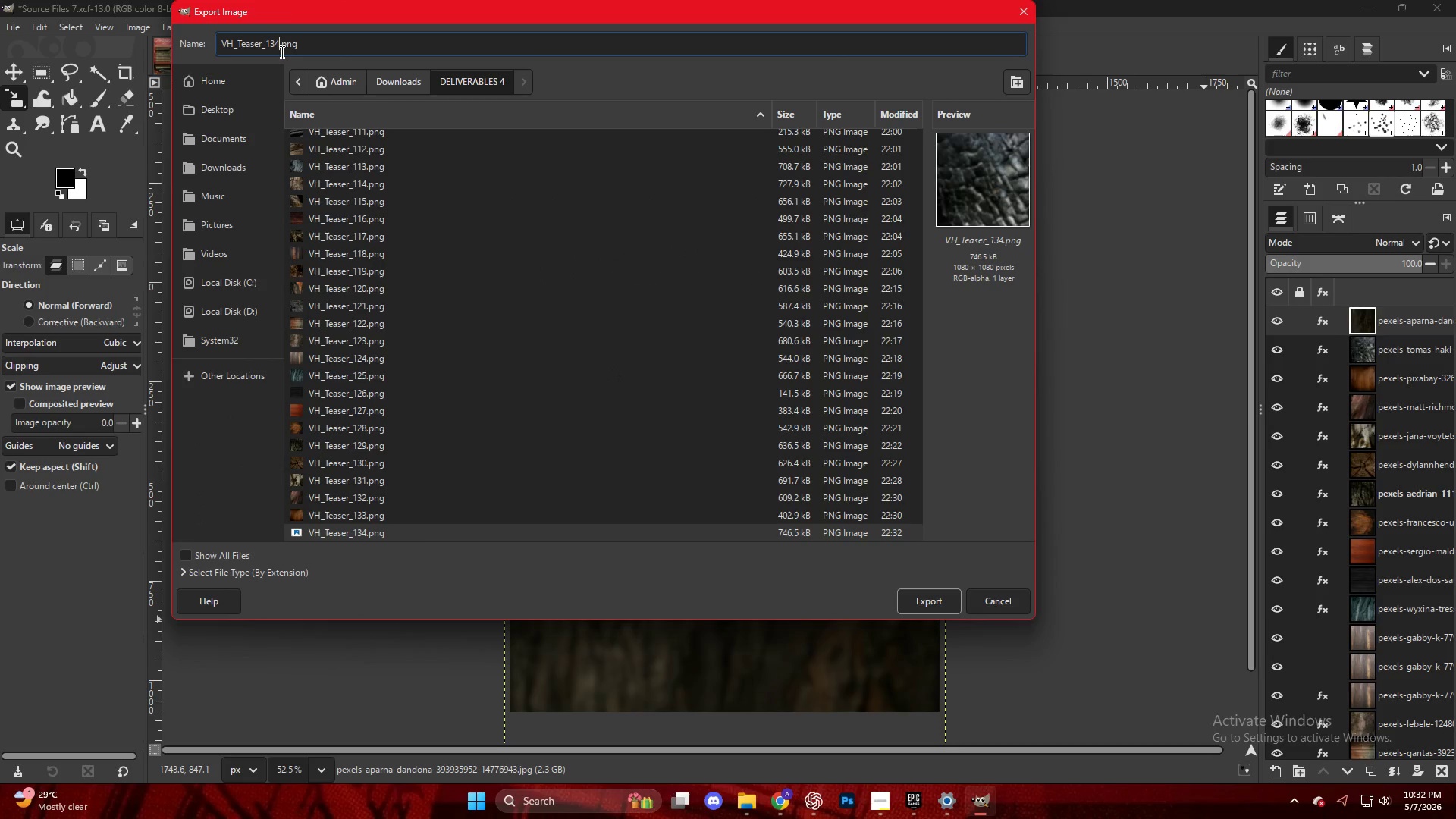 
key(Backspace)
 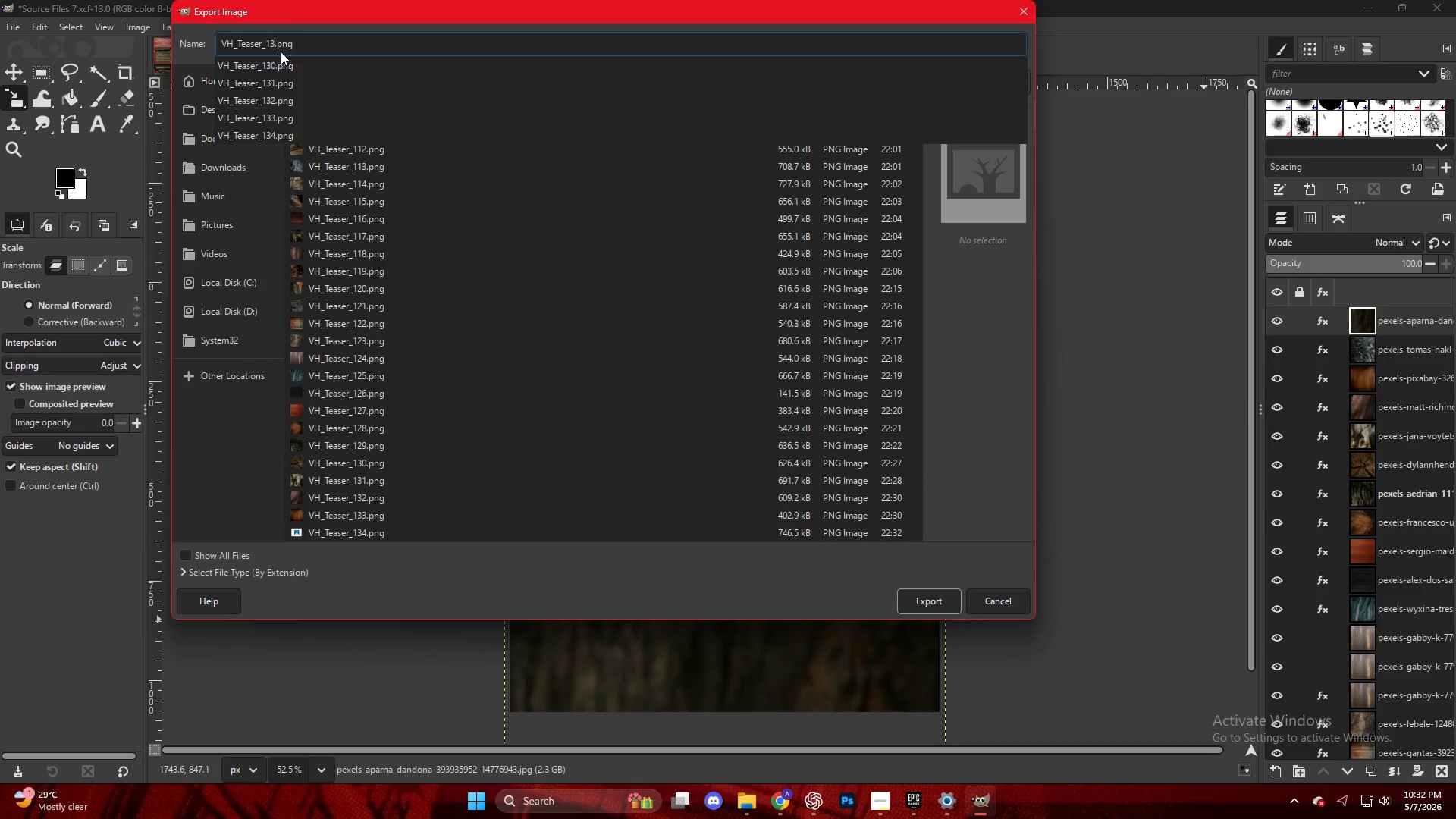 
key(Numpad5)
 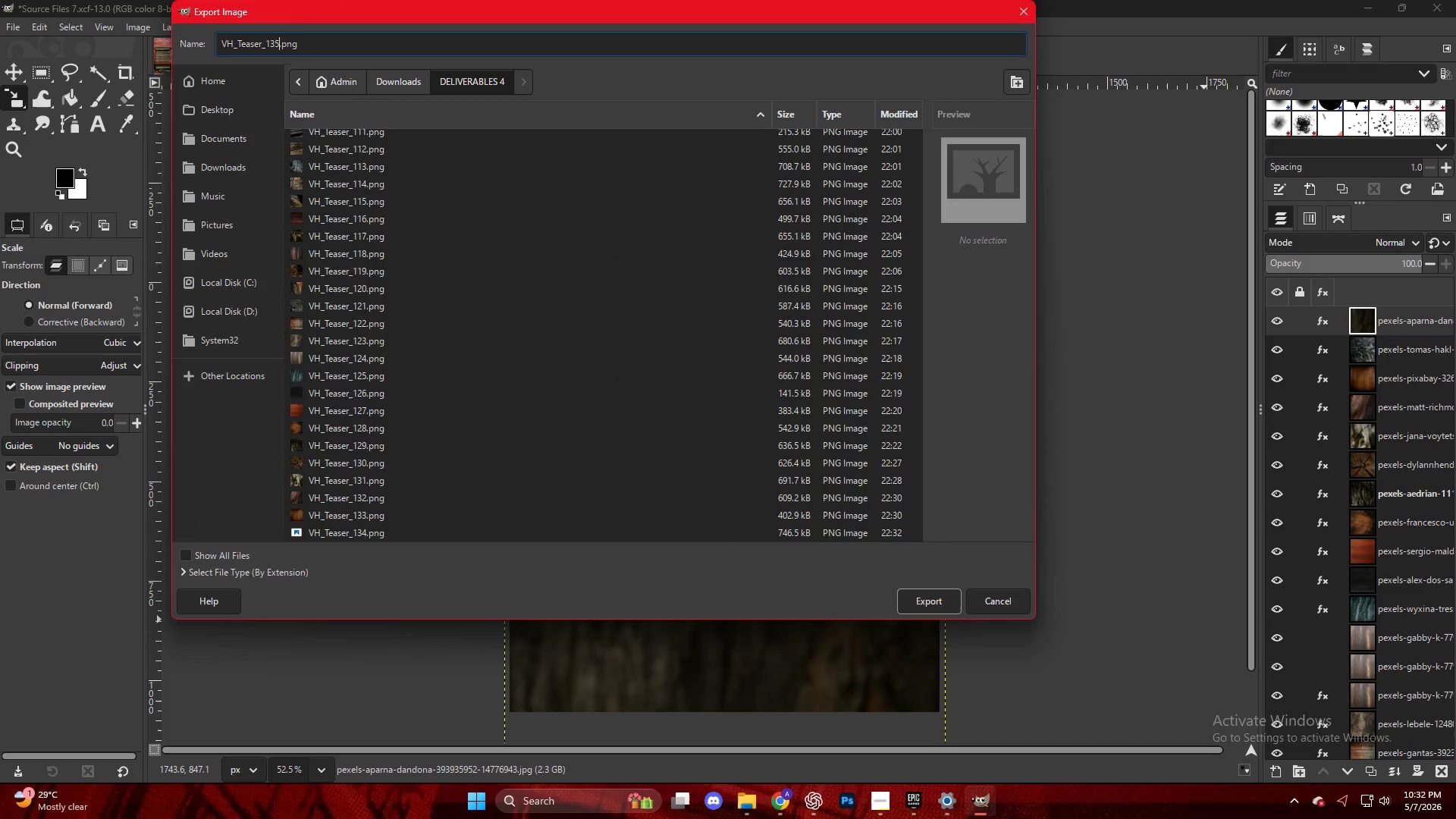 
key(NumpadEnter)
 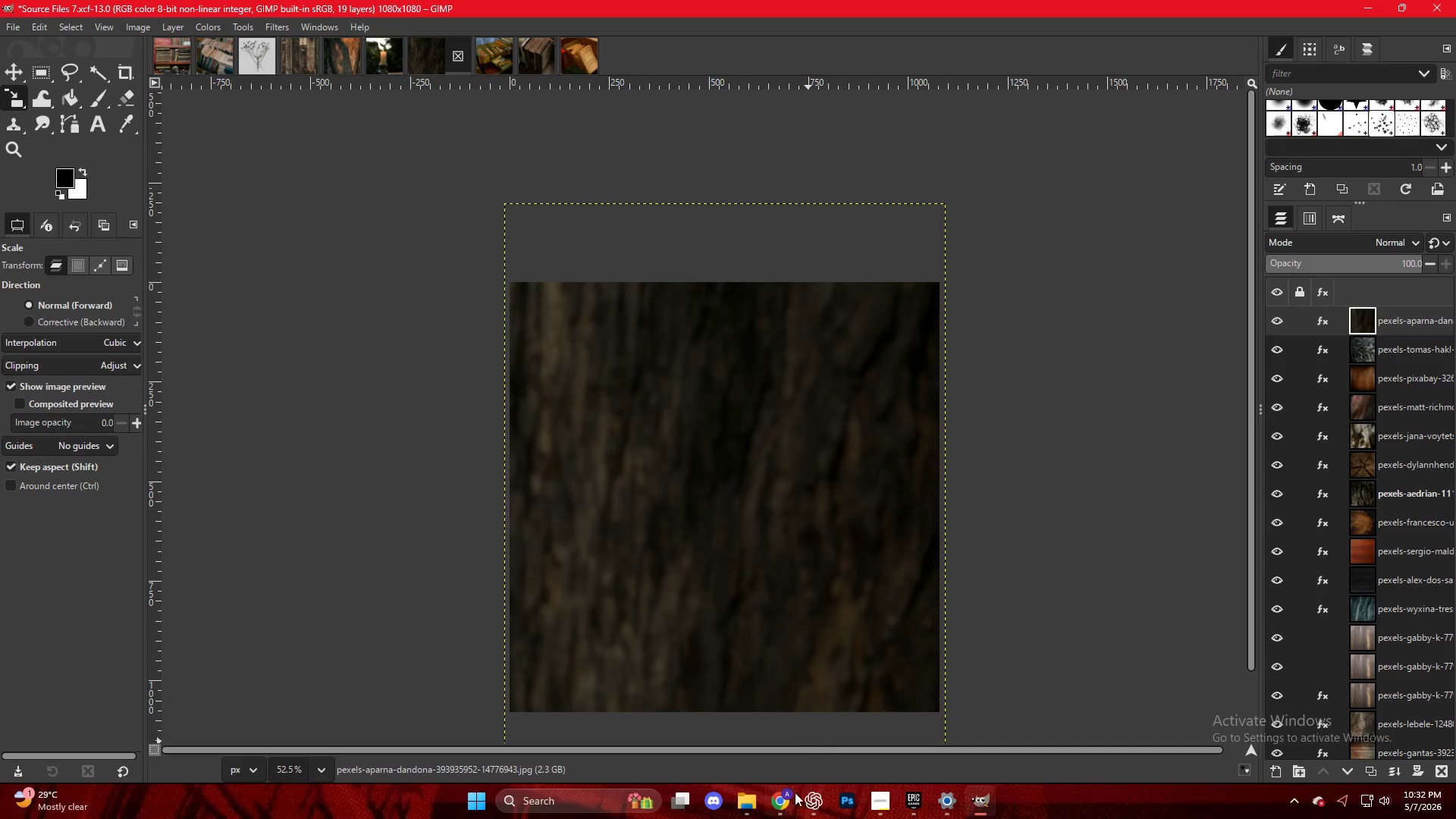 
double_click([1040, 483])
 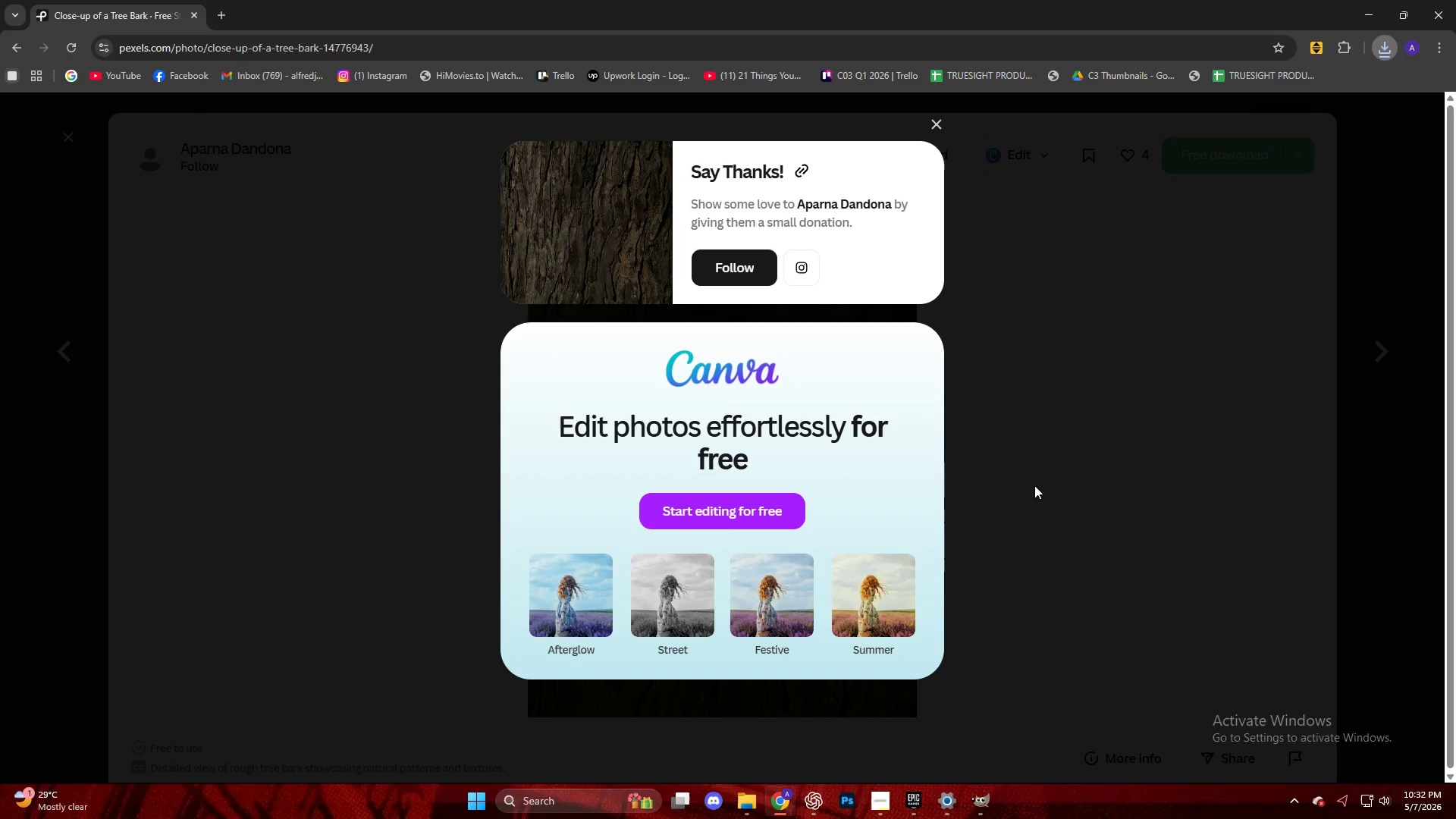 
key(Escape)
 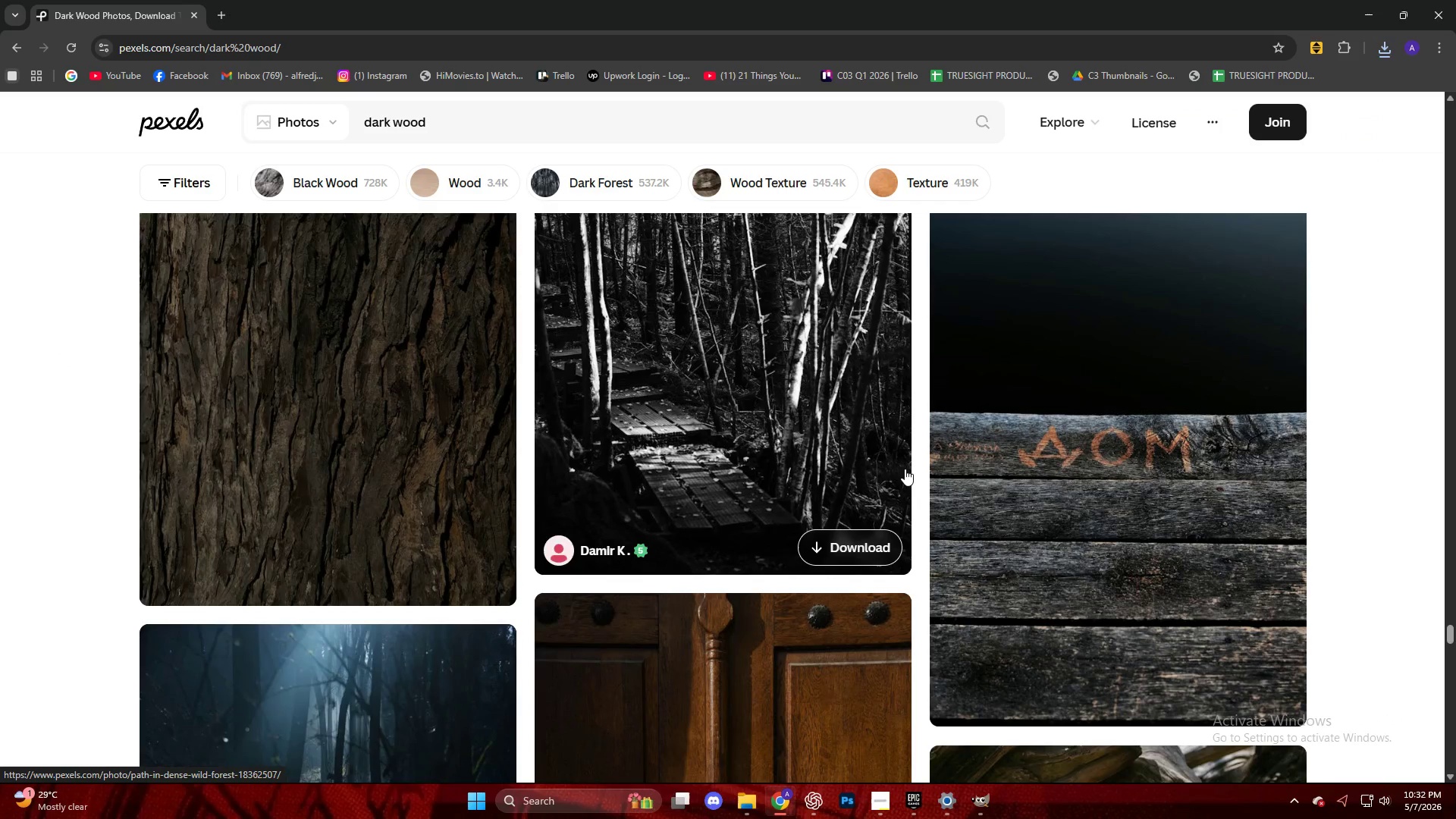 
scroll: coordinate [903, 469], scroll_direction: down, amount: 5.0
 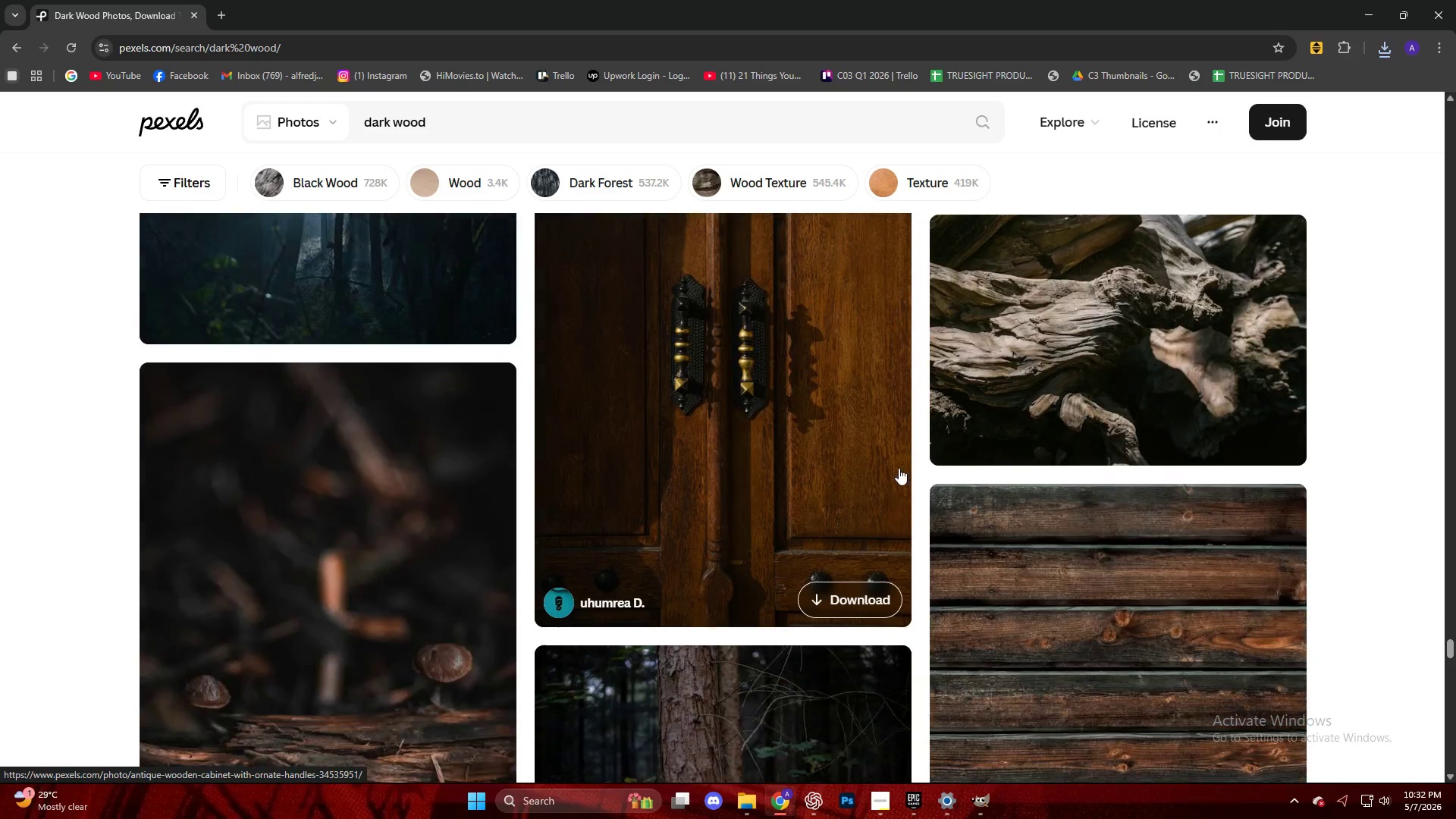 
left_click([1060, 406])
 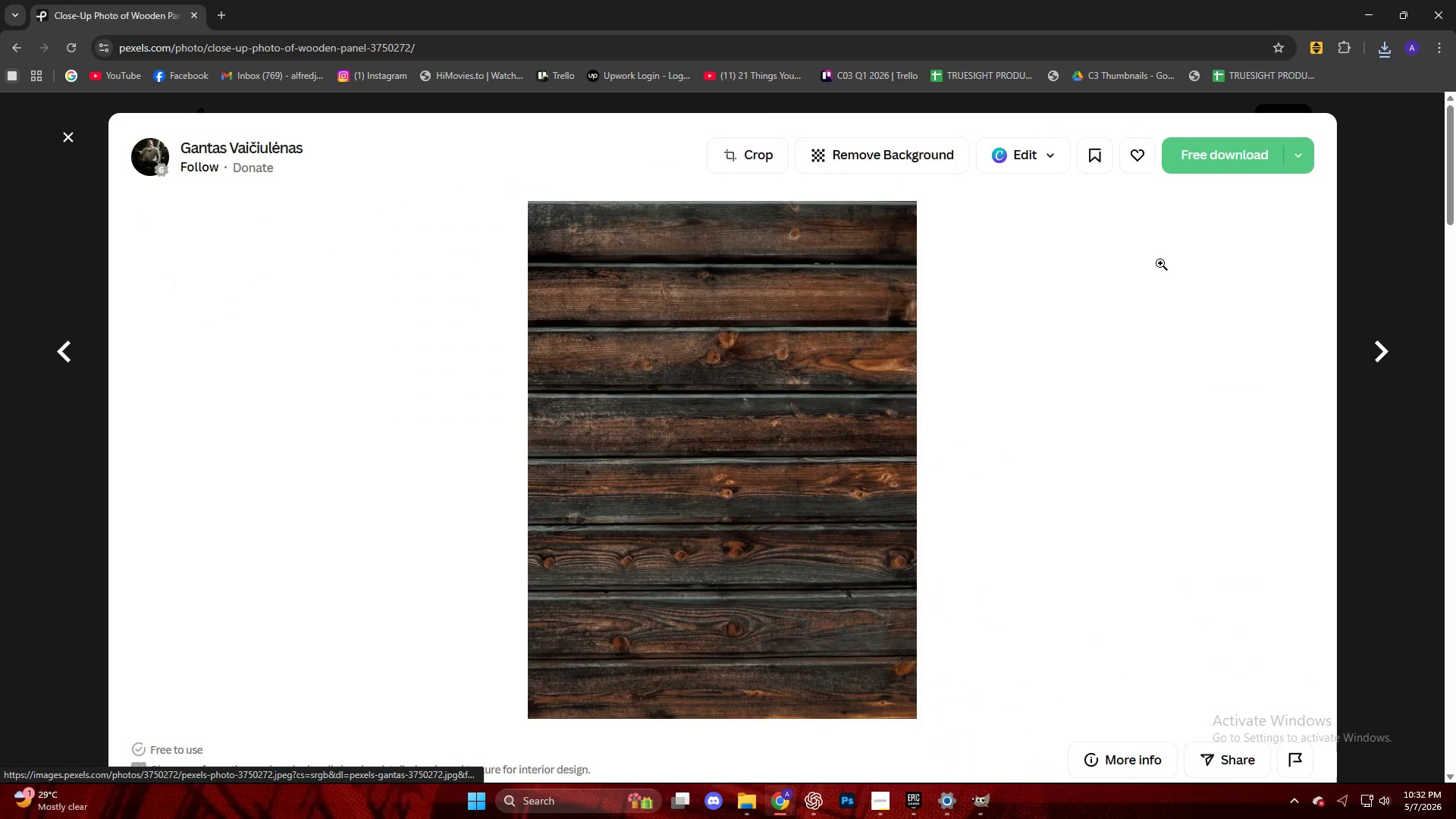 
scroll: coordinate [802, 421], scroll_direction: down, amount: 4.0
 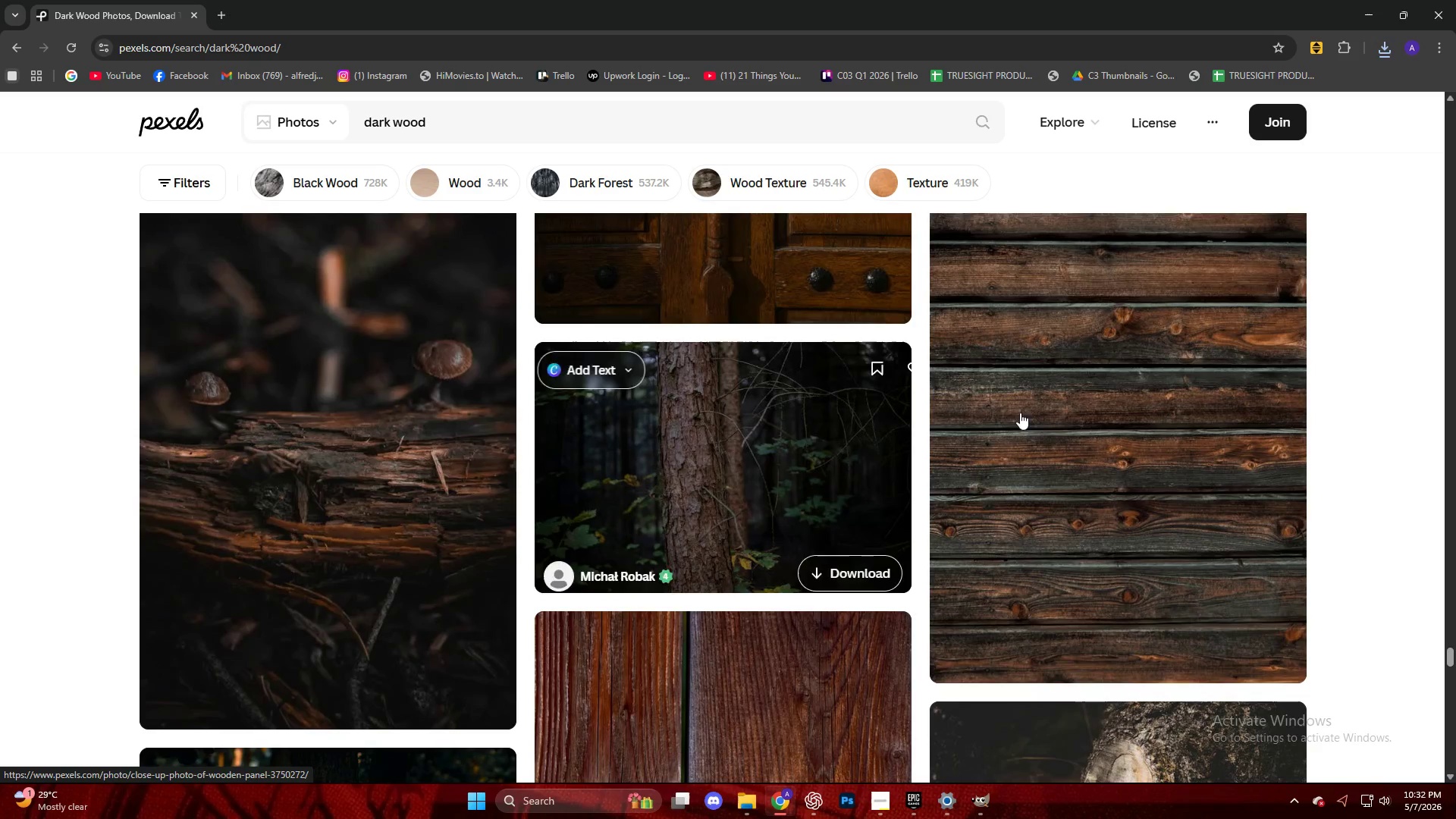 
left_click([1228, 149])
 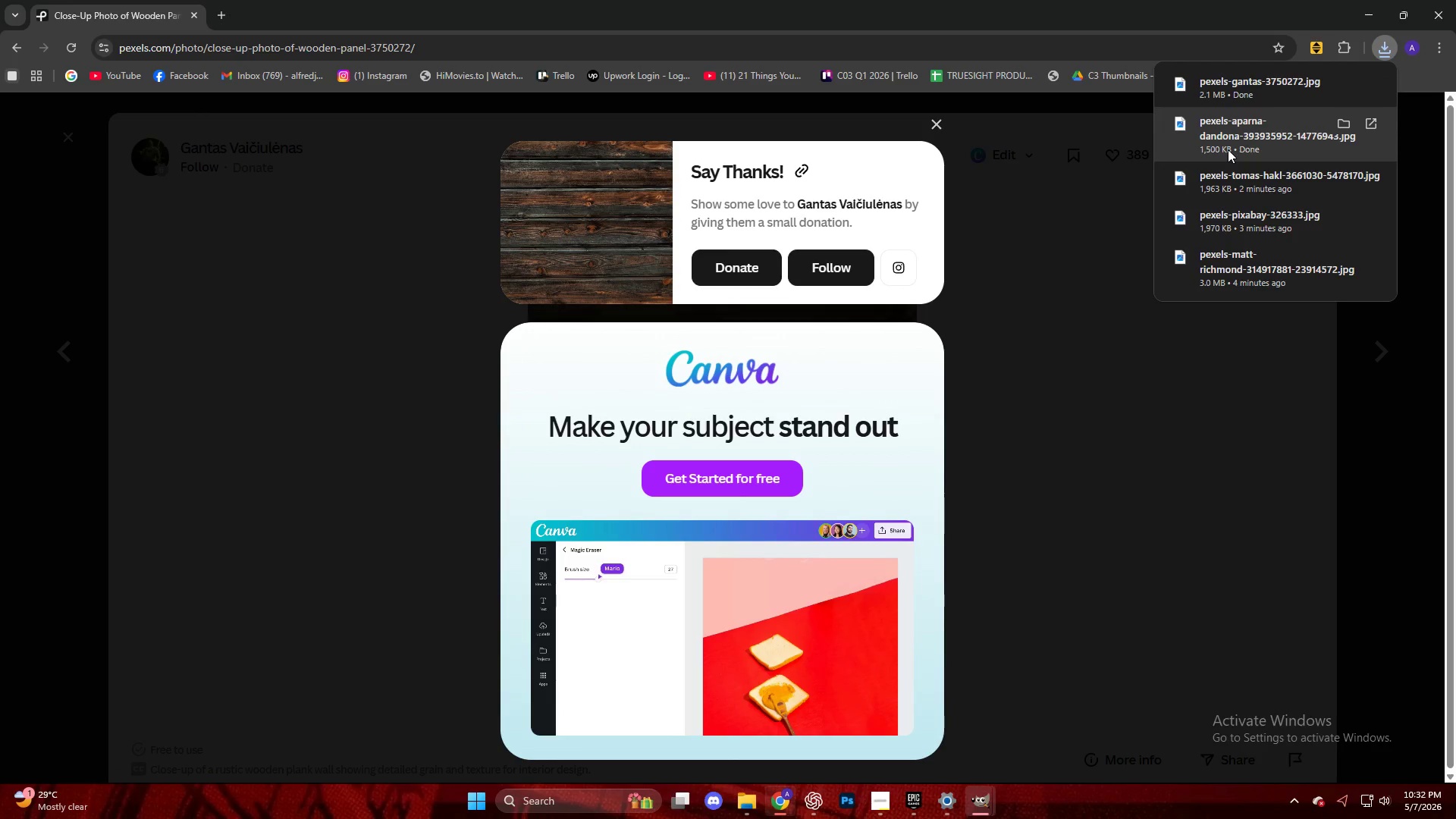 
left_click_drag(start_coordinate=[1262, 96], to_coordinate=[692, 497])
 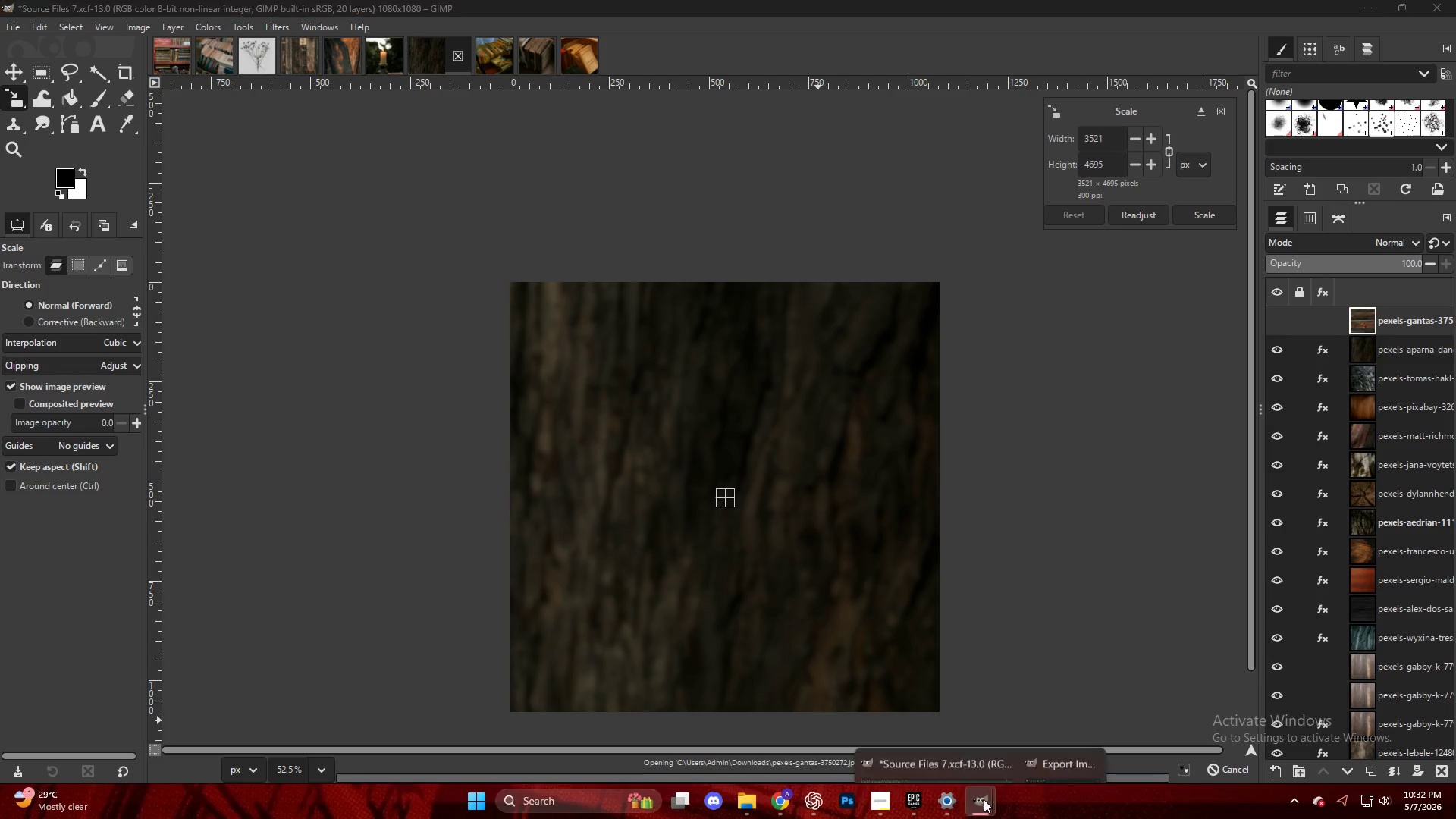 
double_click([1065, 720])
 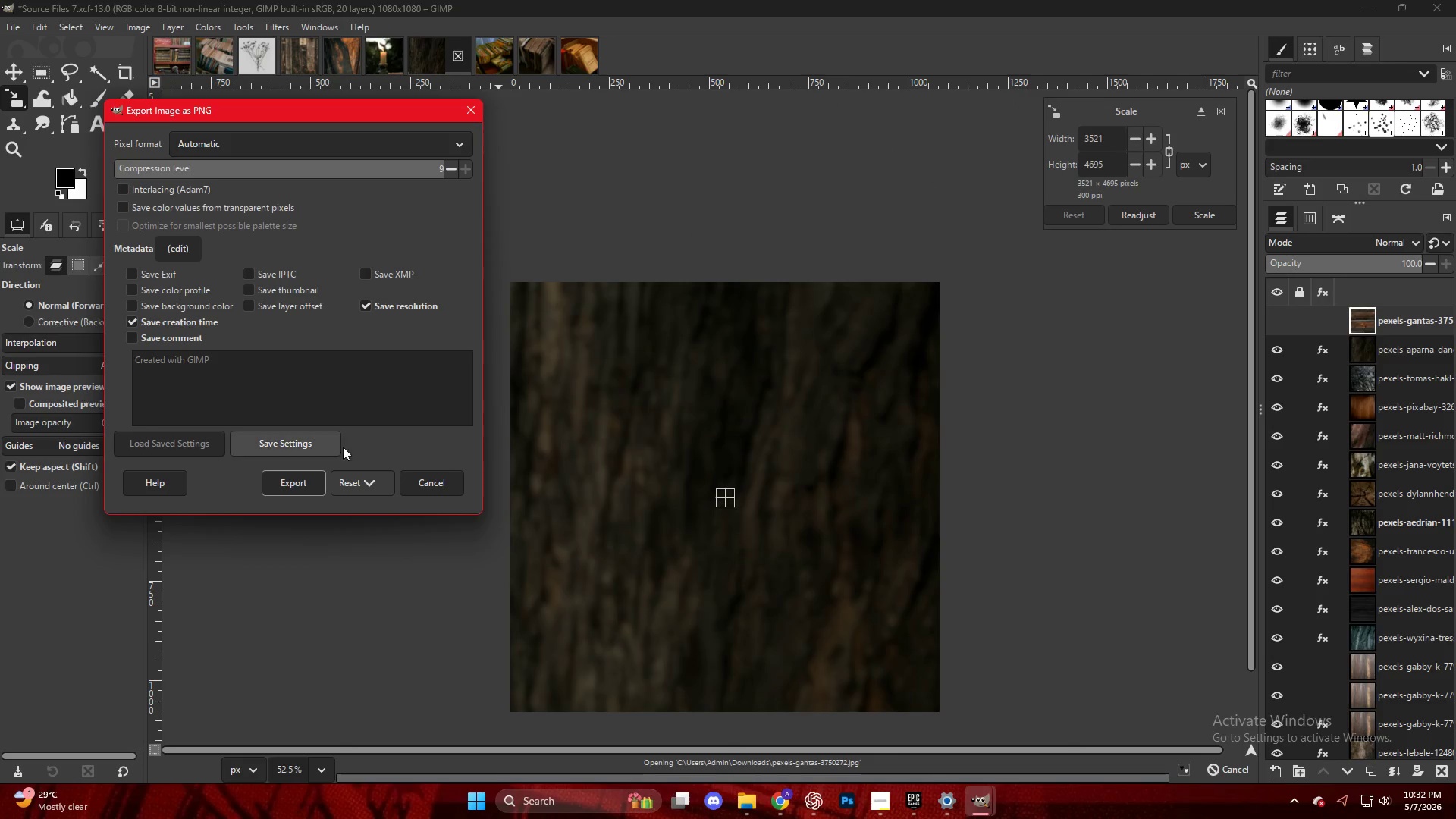 
left_click([296, 481])
 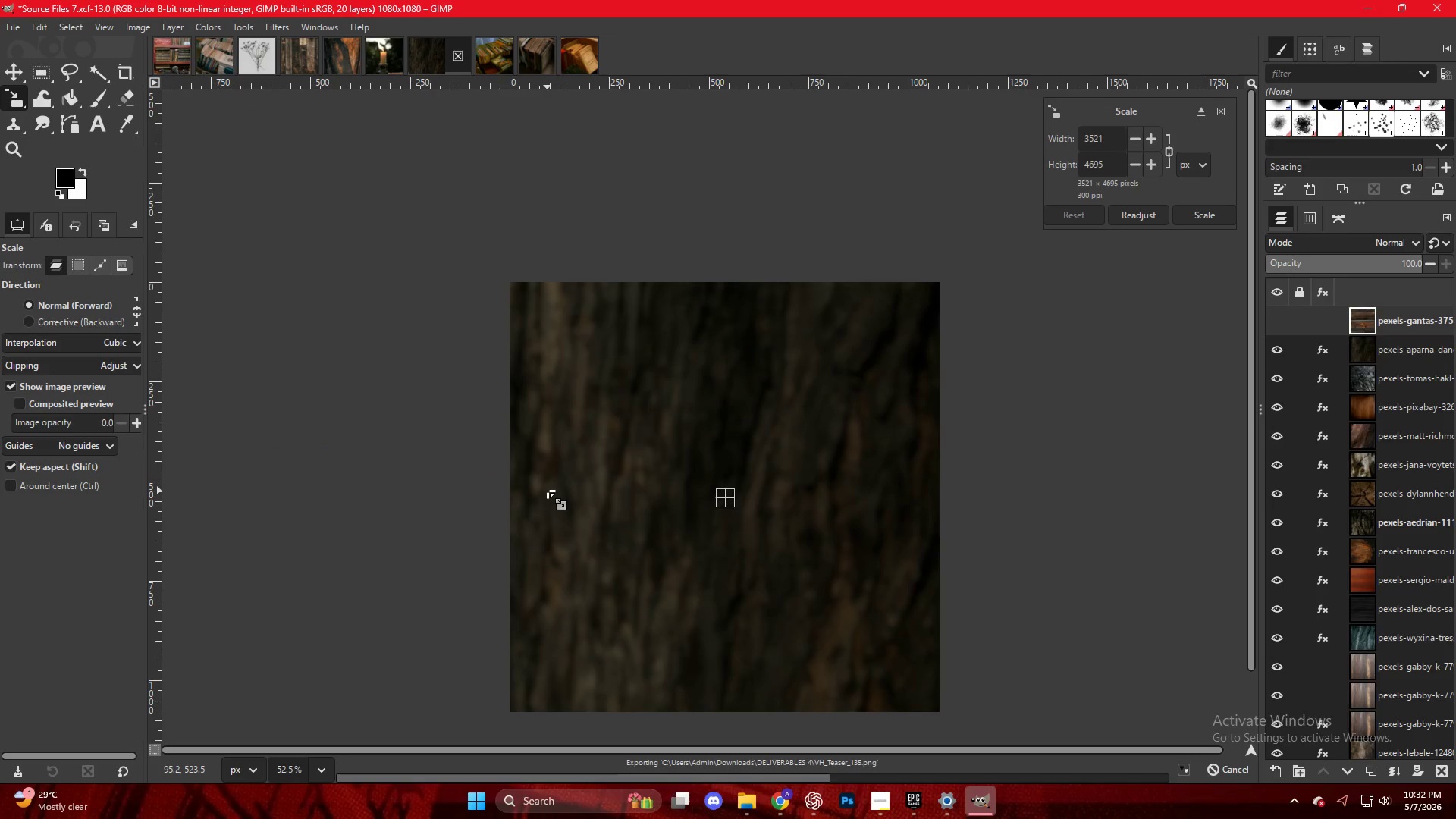 
hold_key(key=ControlLeft, duration=0.83)
scroll: coordinate [614, 478], scroll_direction: down, amount: 8.0
 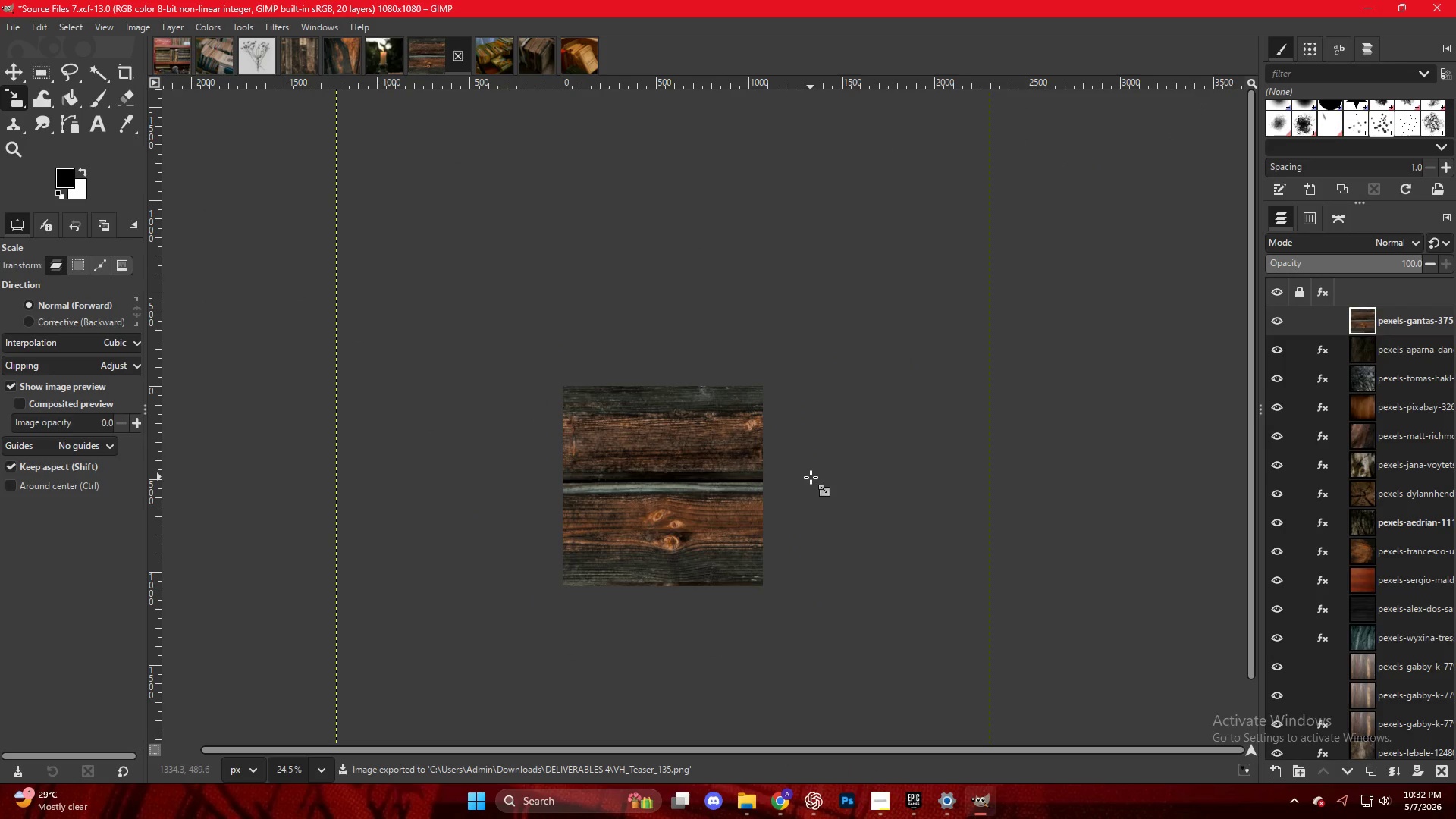 
key(Control+Shift+ShiftLeft)
 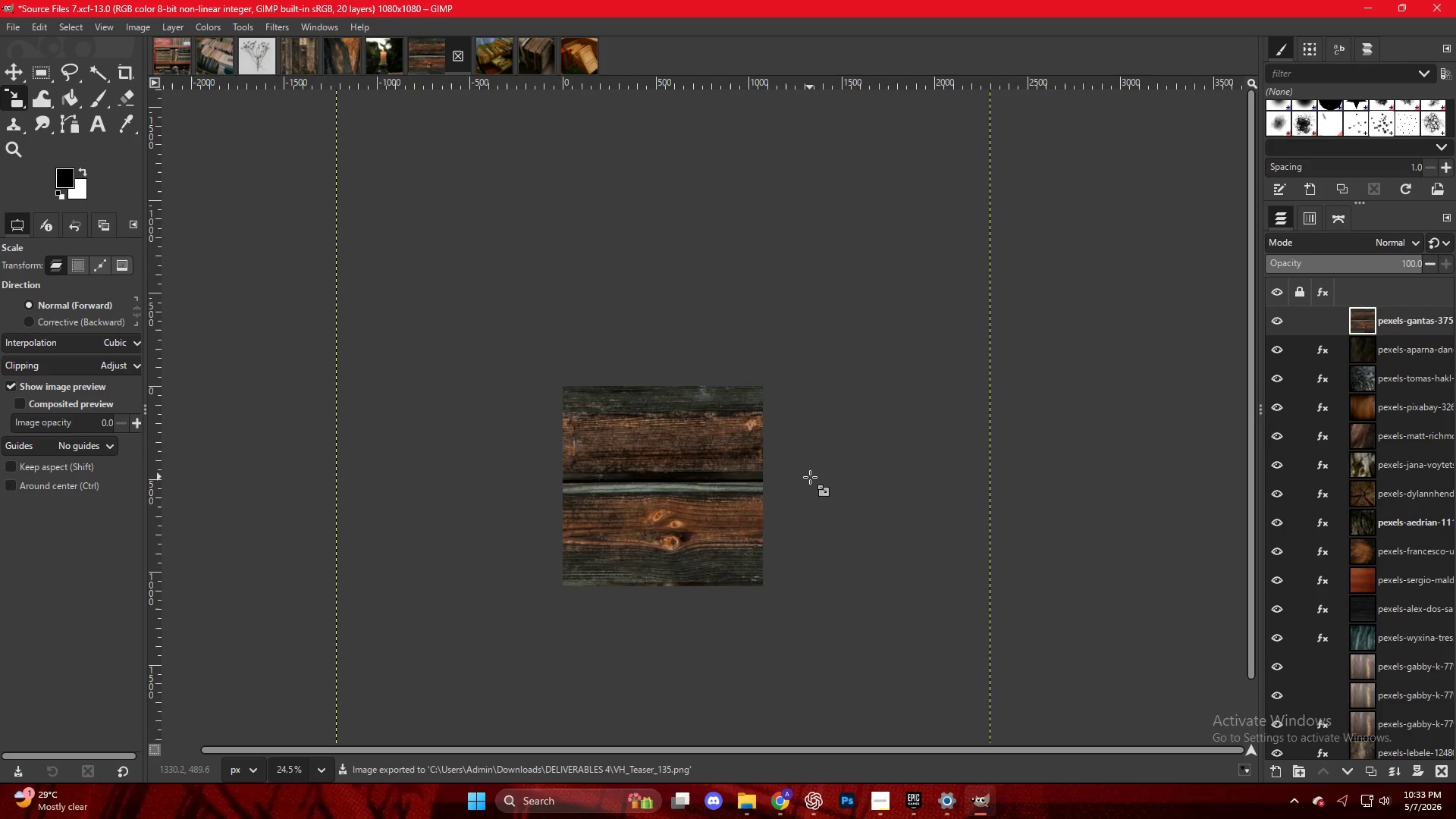 
key(Control+Shift+S)
 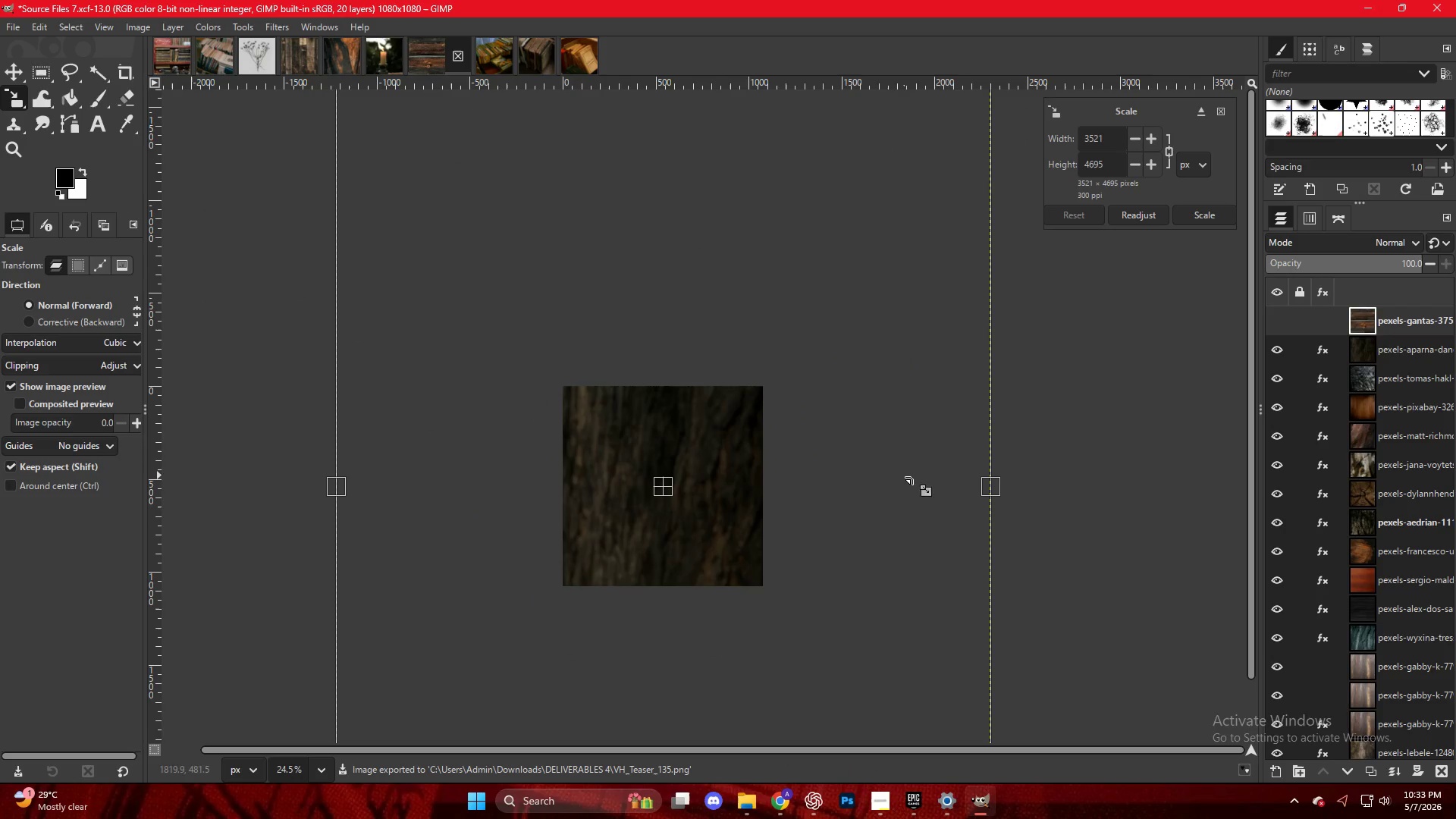 
hold_key(key=ControlLeft, duration=2.14)
left_click_drag(start_coordinate=[996, 489], to_coordinate=[767, 485])
 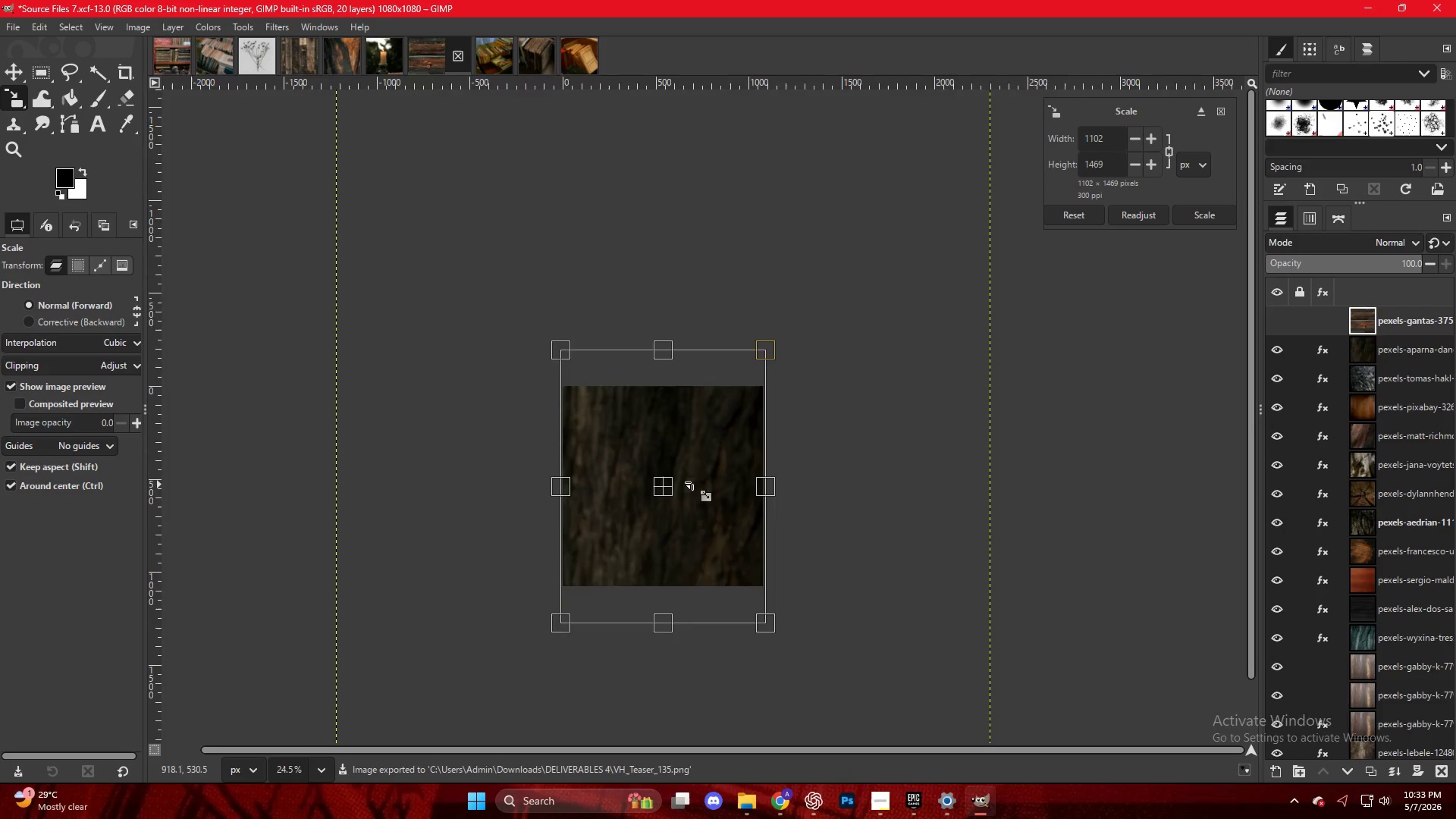 
left_click([679, 463])
 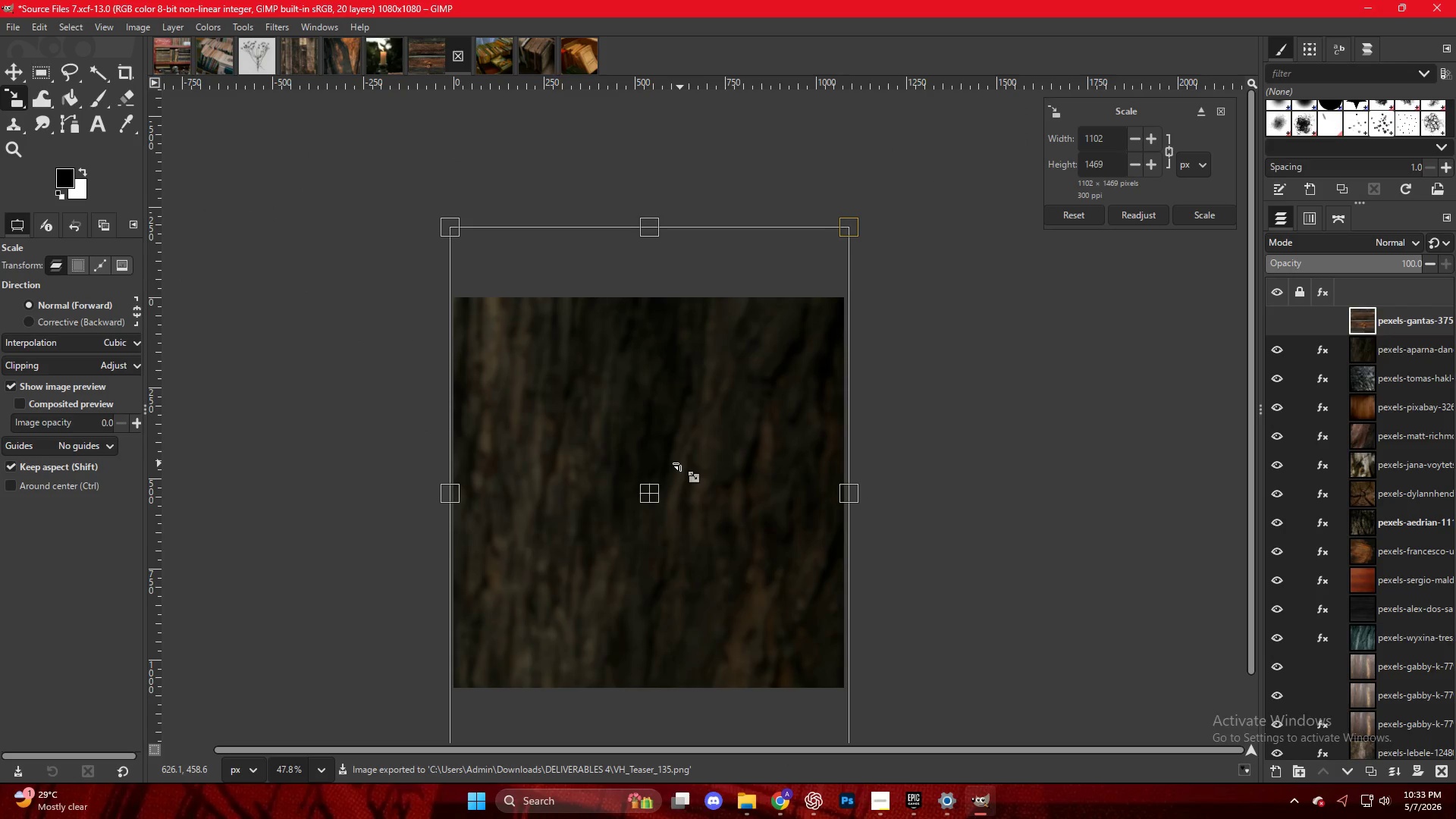 
scroll: coordinate [677, 474], scroll_direction: up, amount: 7.0
 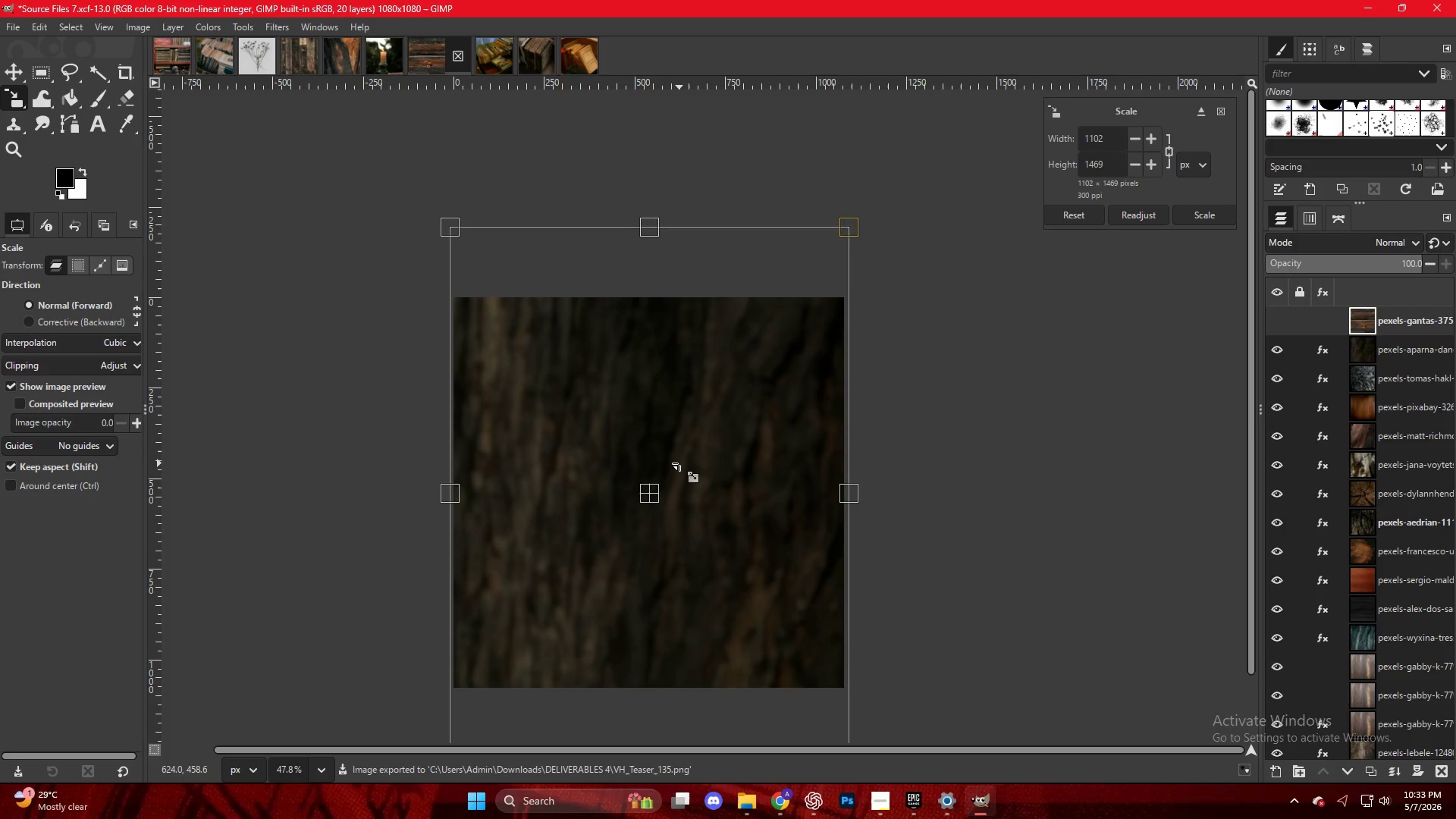 
key(NumpadEnter)
 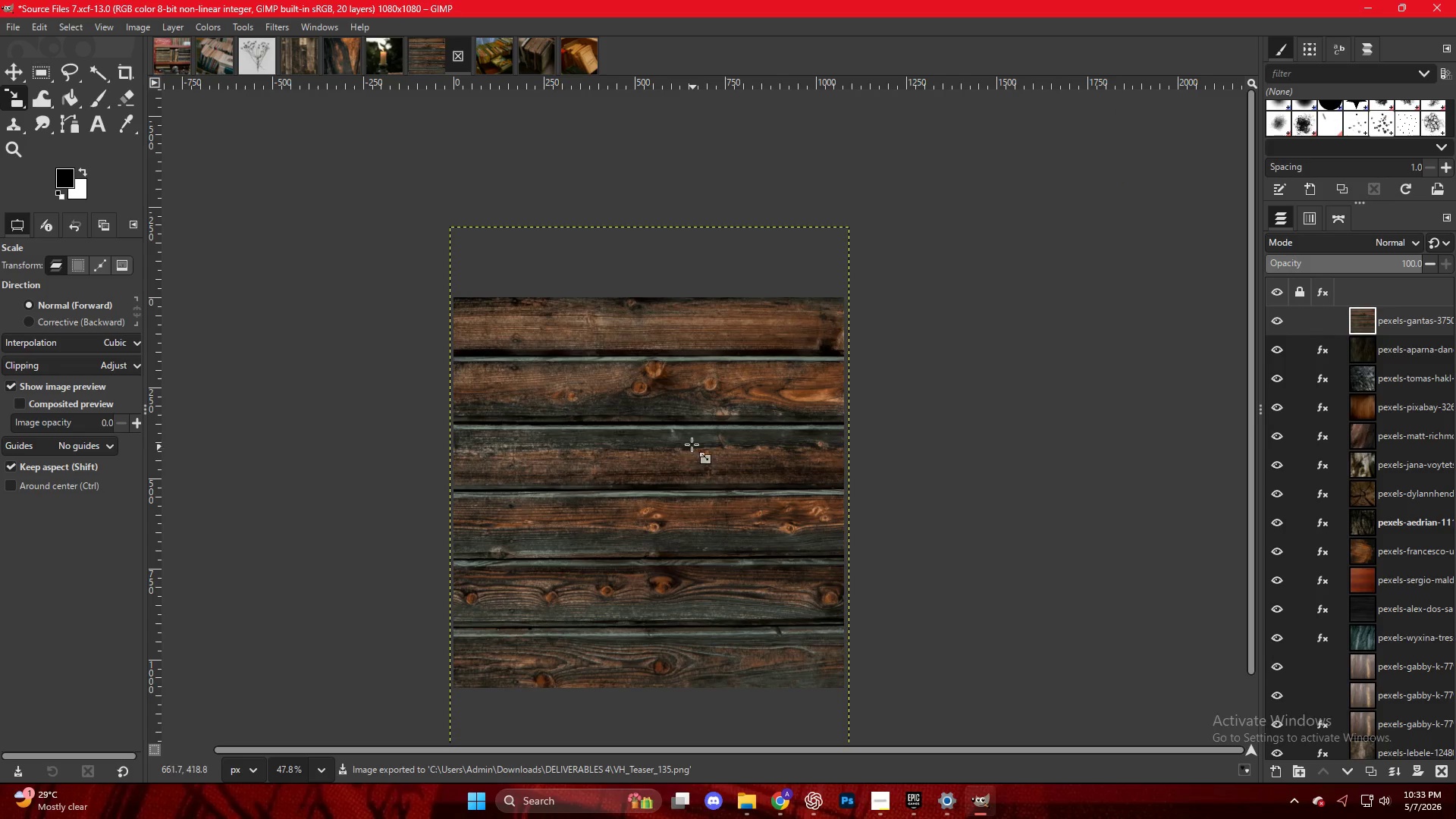 
right_click([682, 411])
 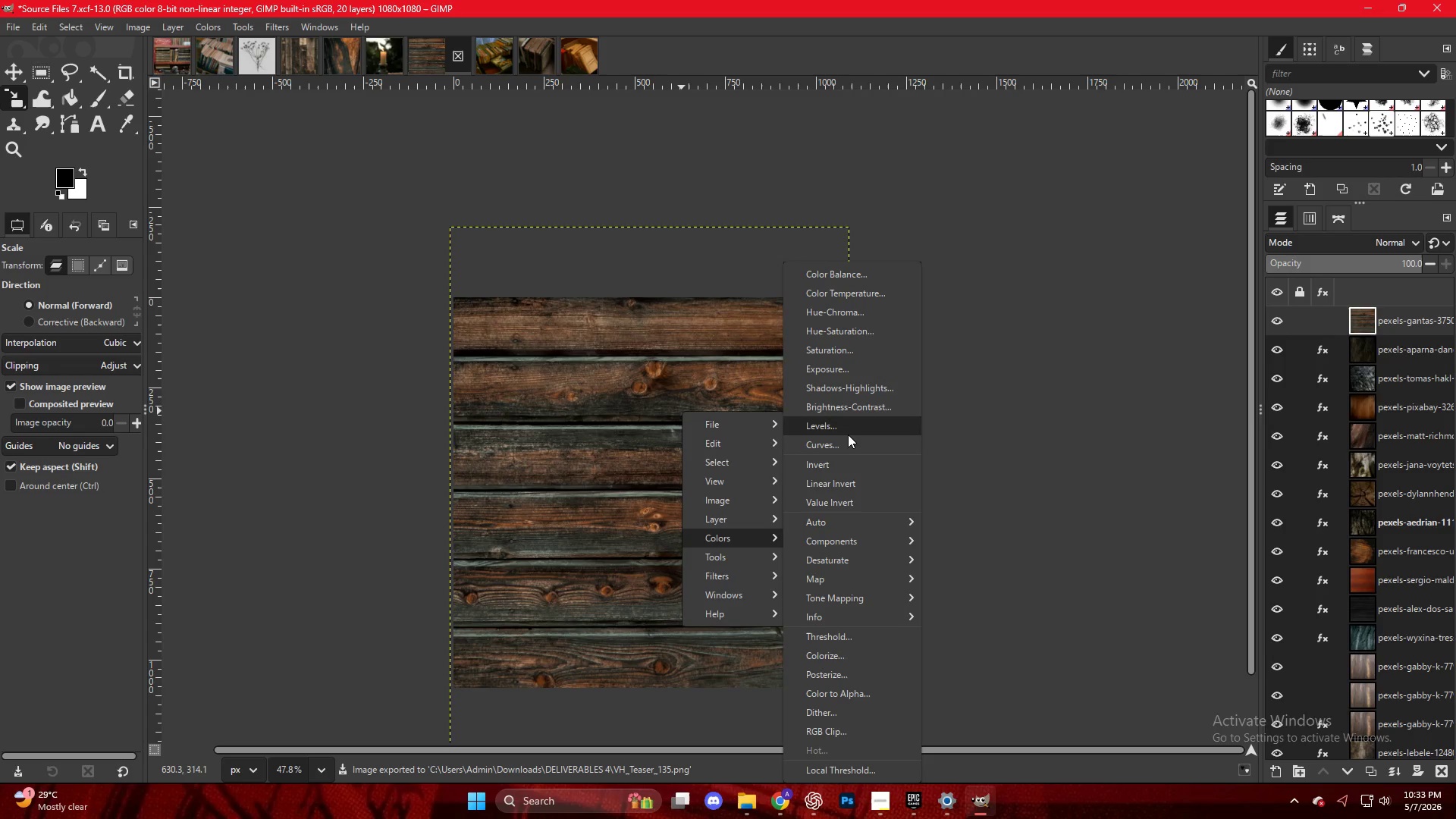 
left_click([849, 419])
 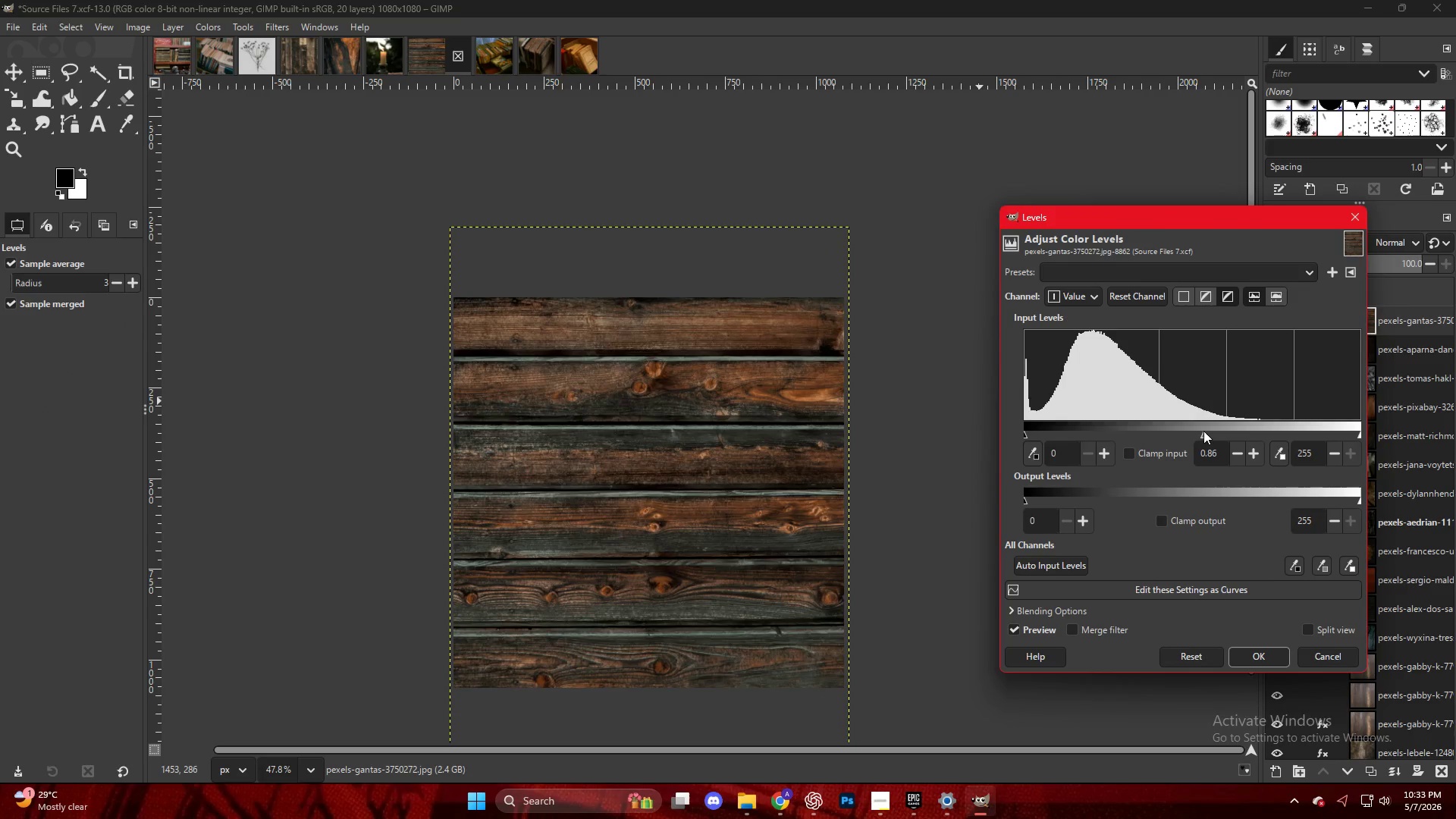 
double_click([1209, 431])
 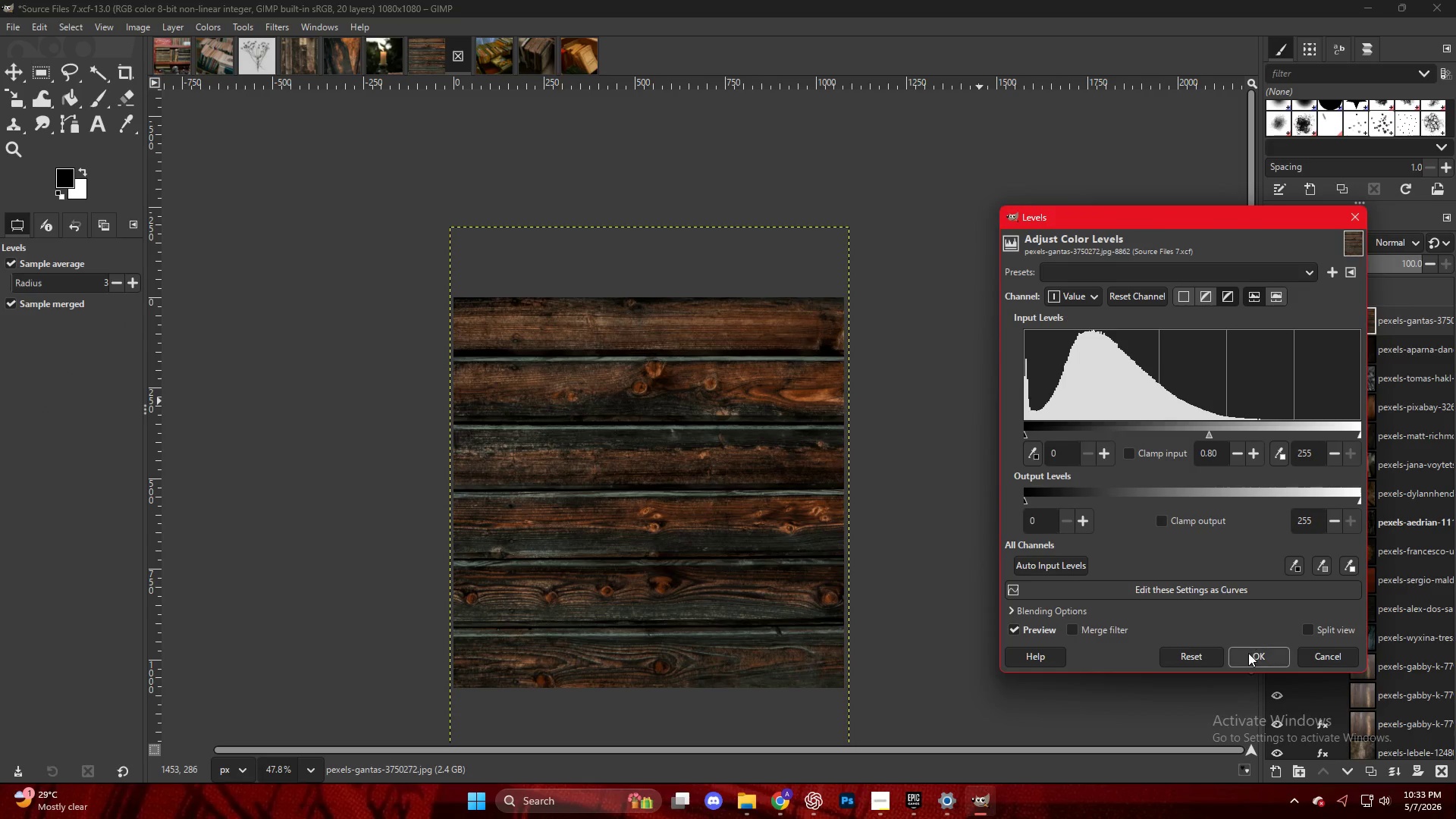 
right_click([667, 452])
 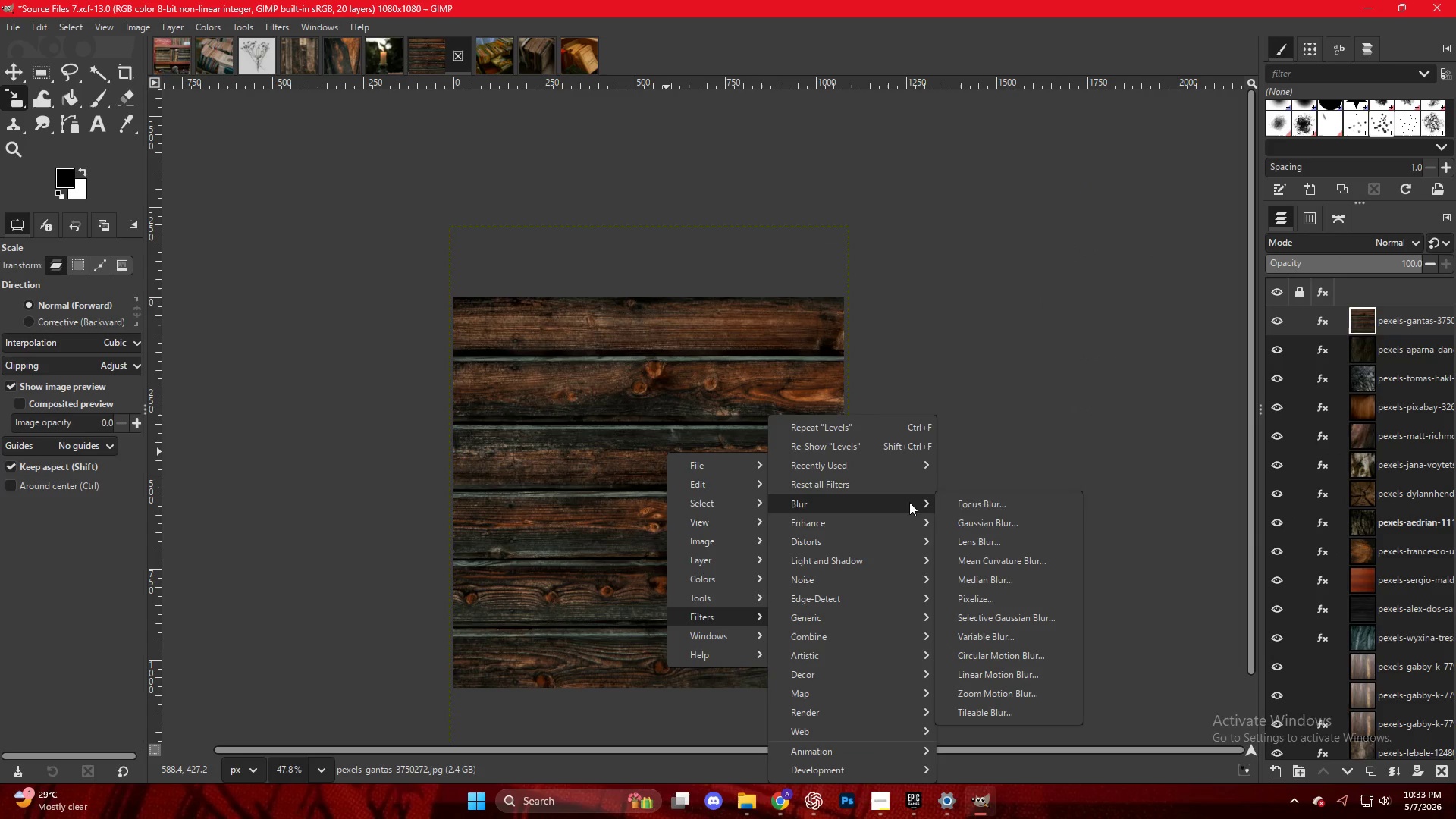 
left_click([1023, 519])
 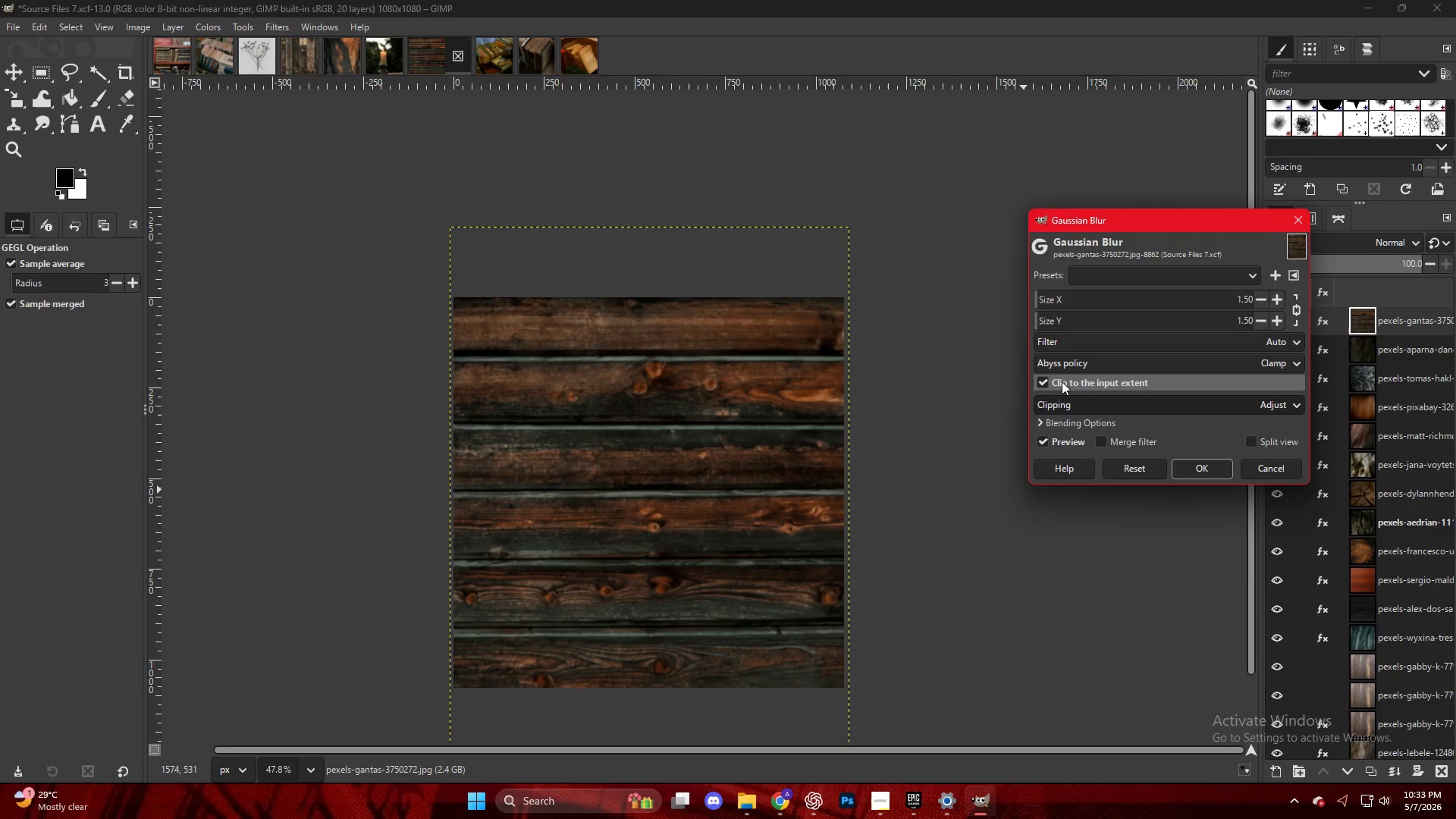 
left_click_drag(start_coordinate=[1044, 313], to_coordinate=[1050, 318])
 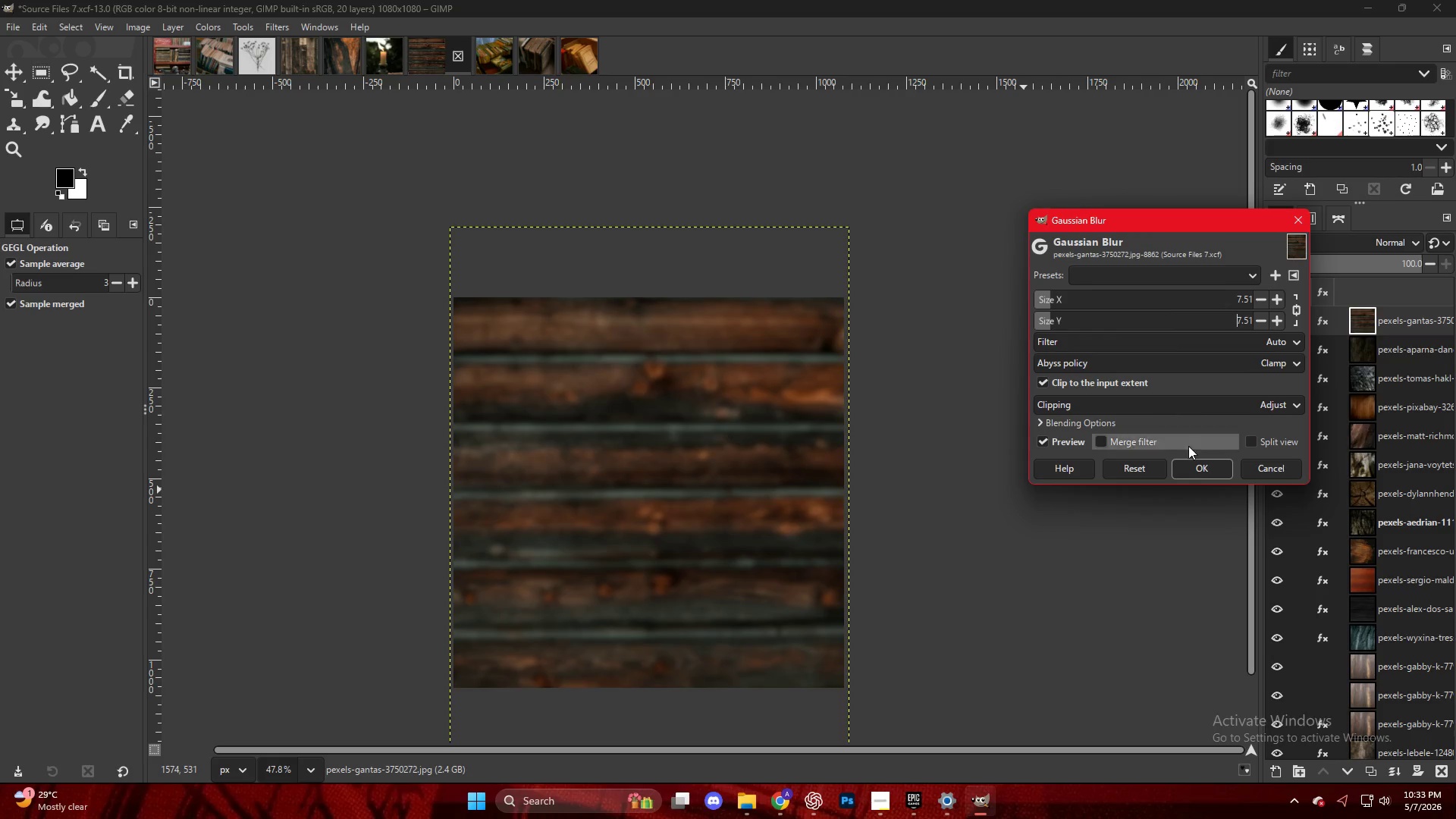 
left_click([1201, 470])
 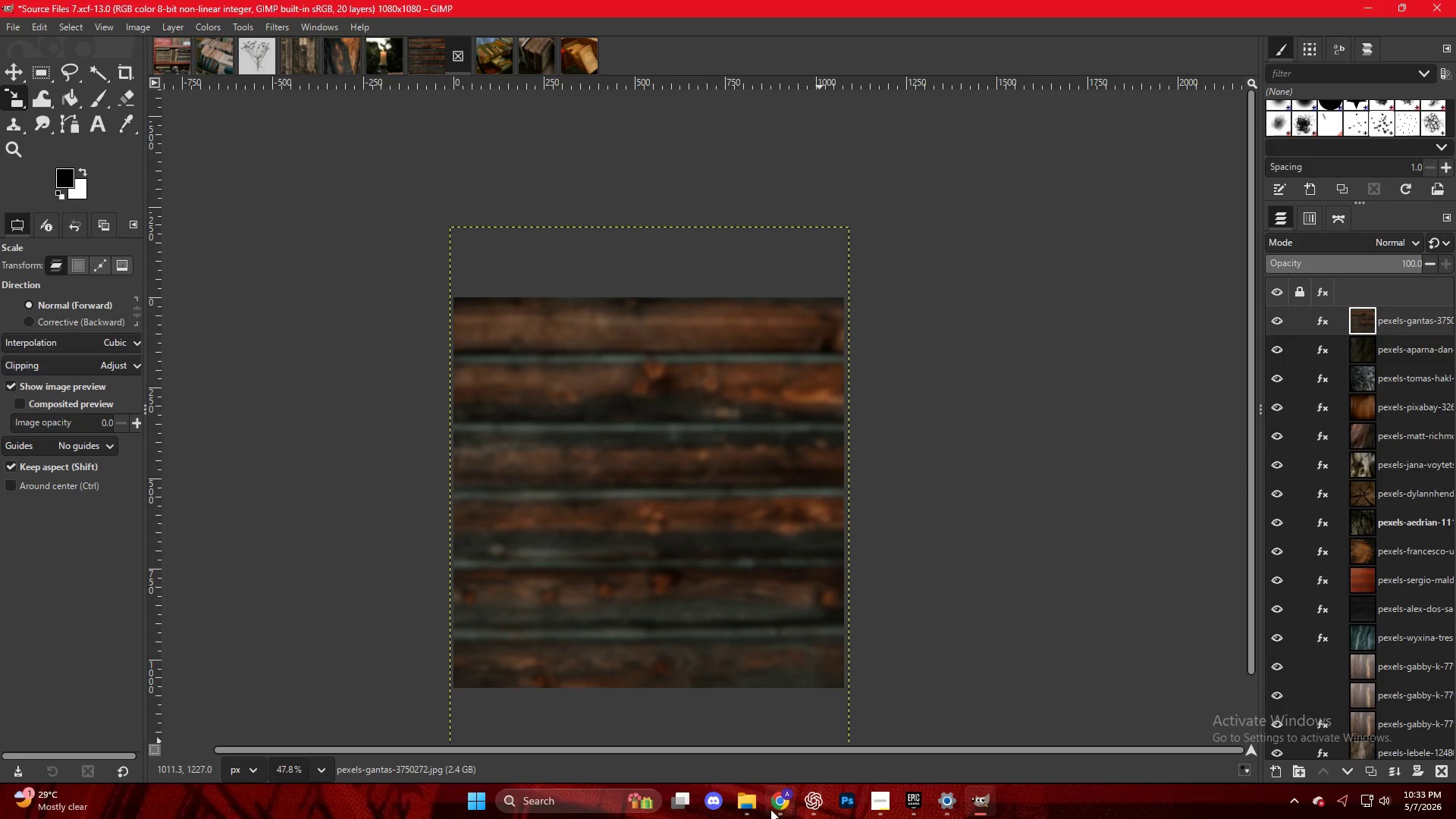 
double_click([1001, 494])
 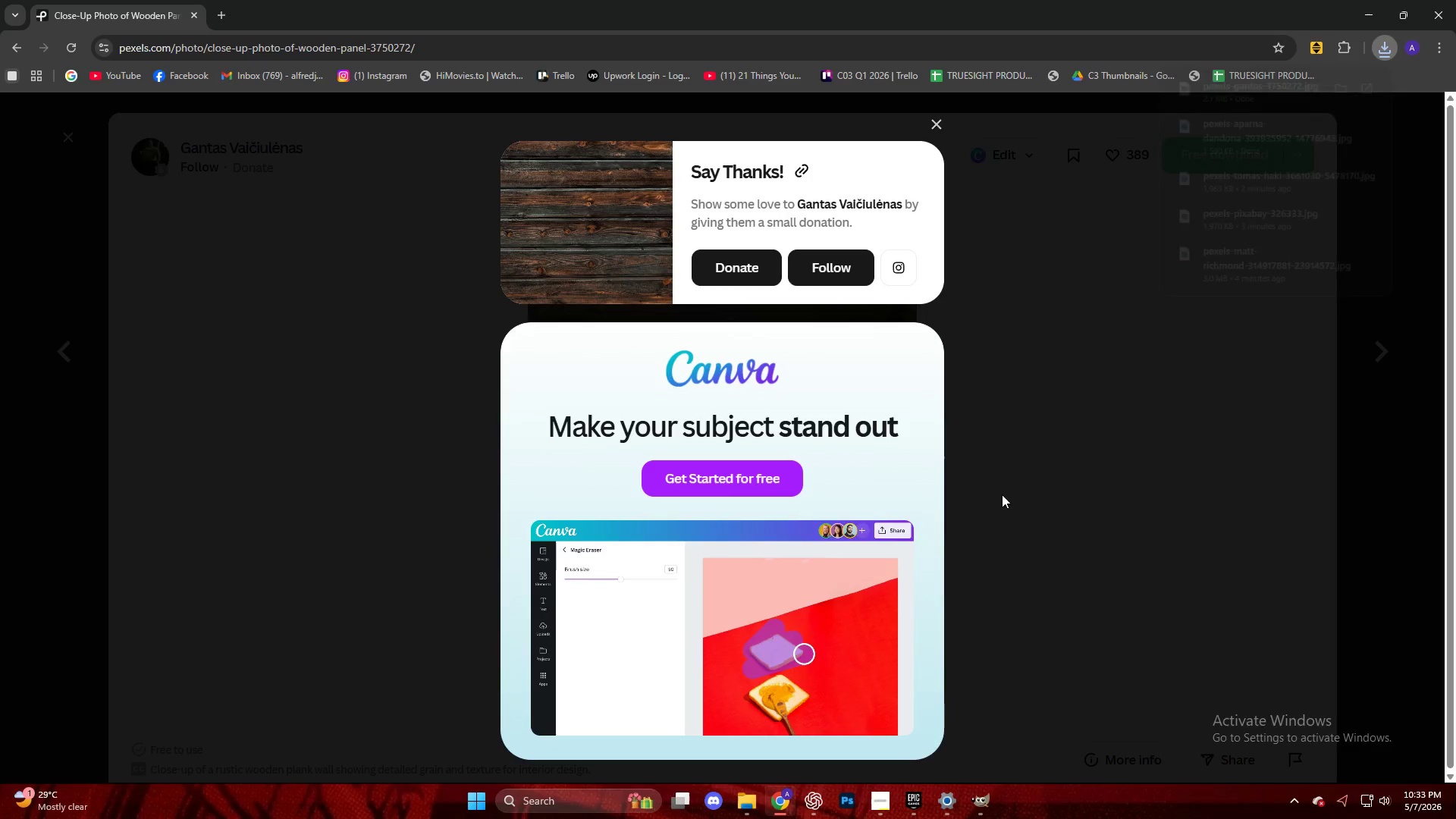 
key(Escape)
 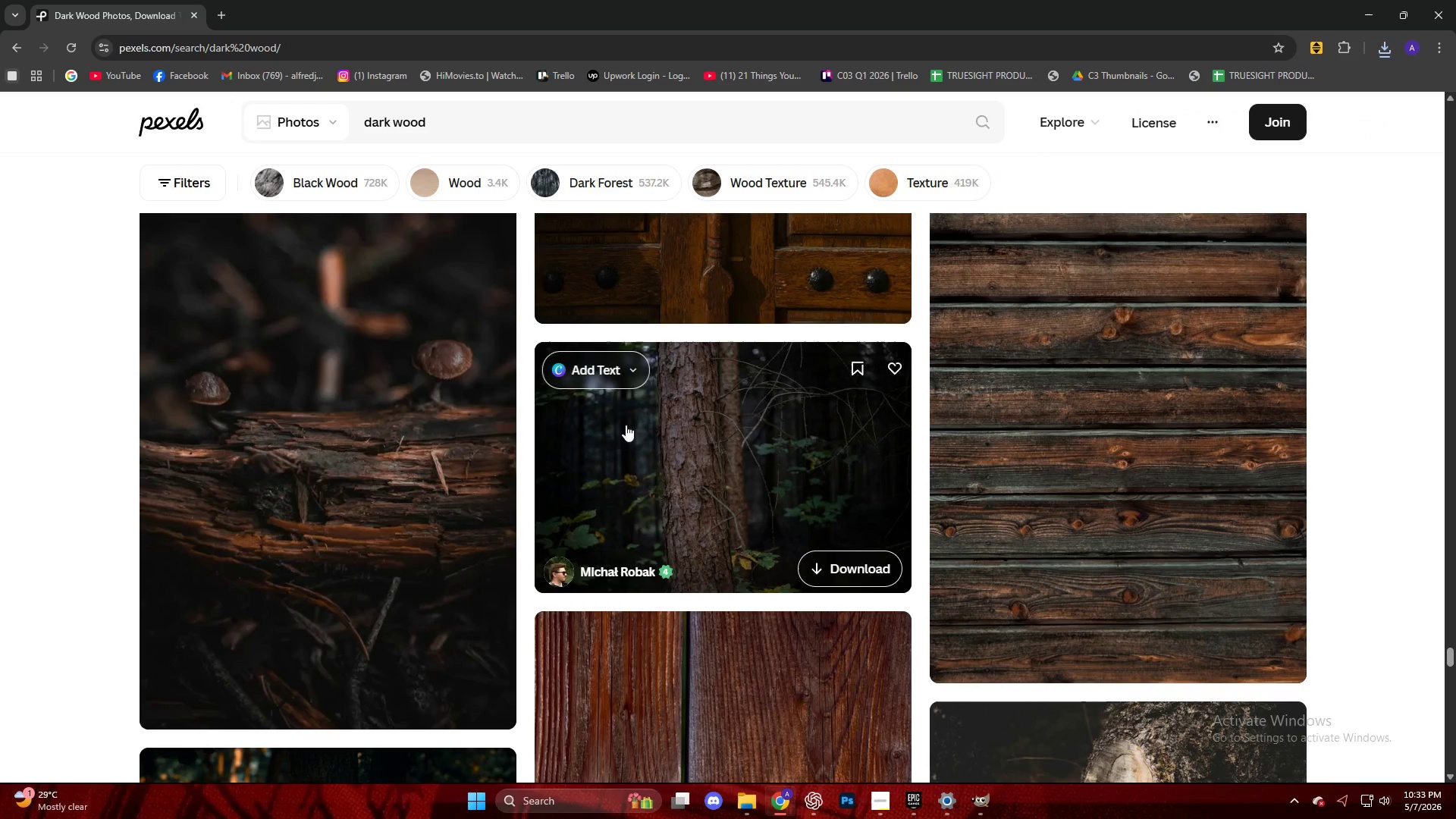 
scroll: coordinate [492, 416], scroll_direction: down, amount: 6.0
 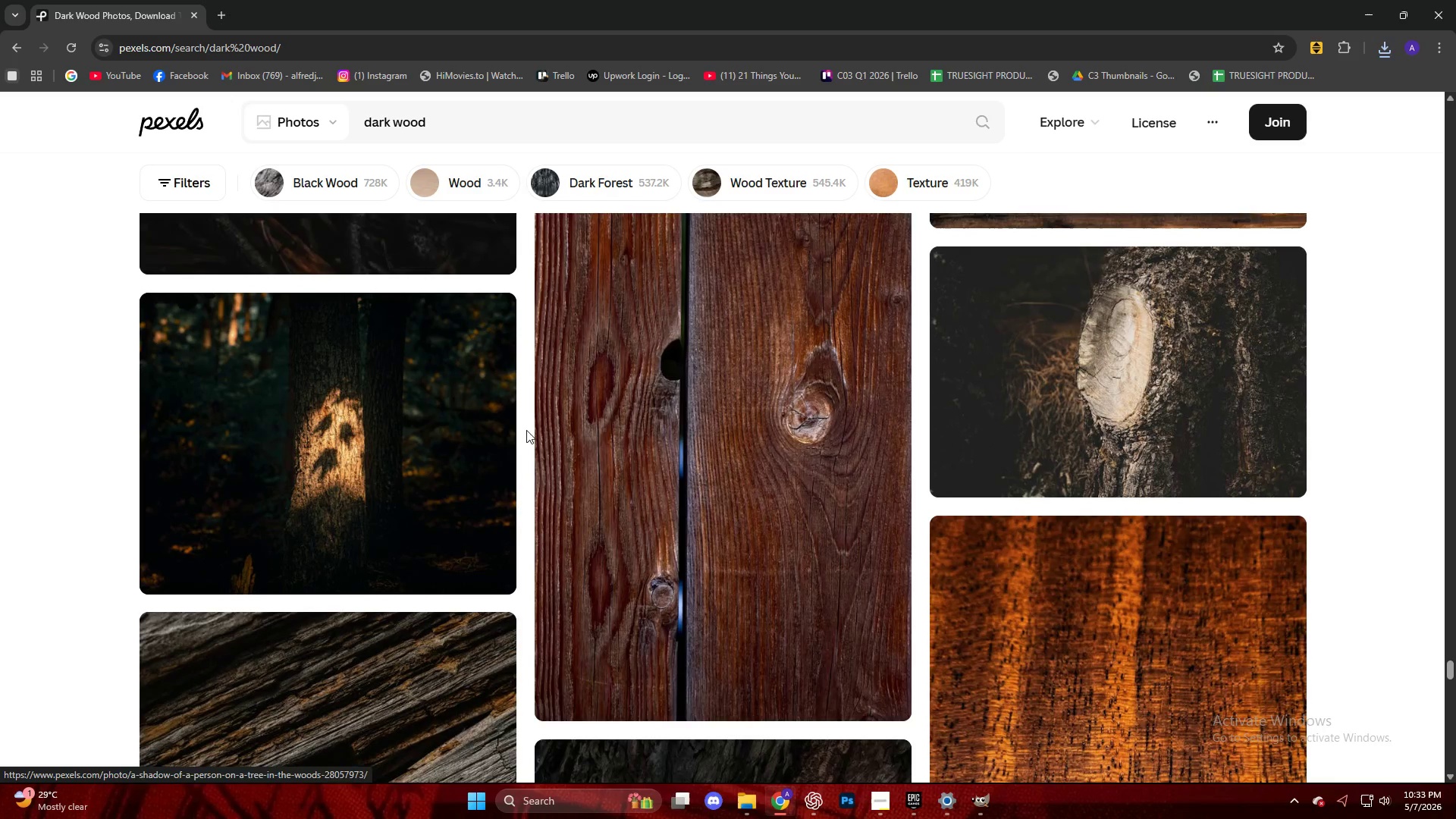 
scroll: coordinate [626, 452], scroll_direction: none, amount: 0.0
 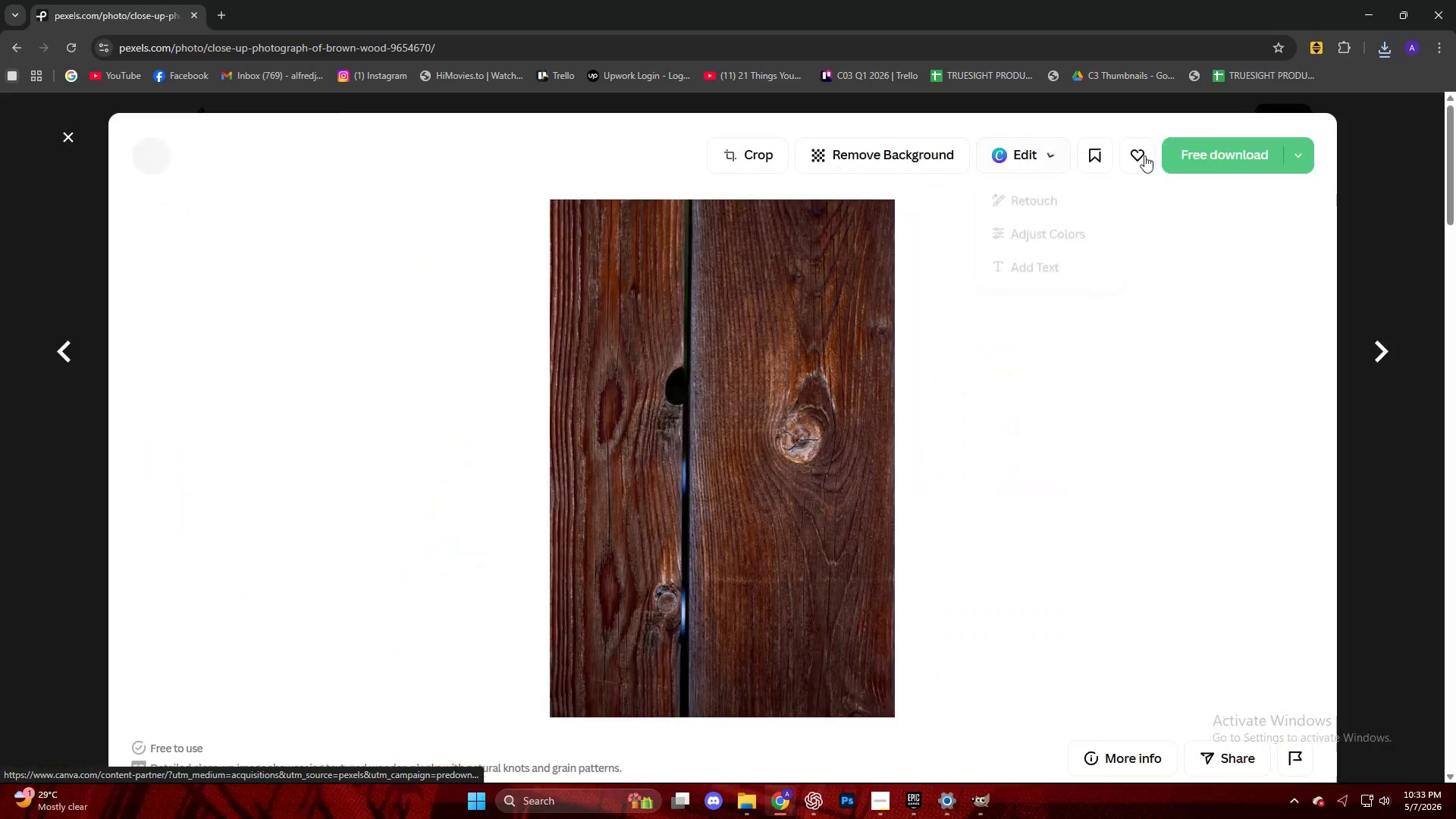 
left_click([1197, 156])
 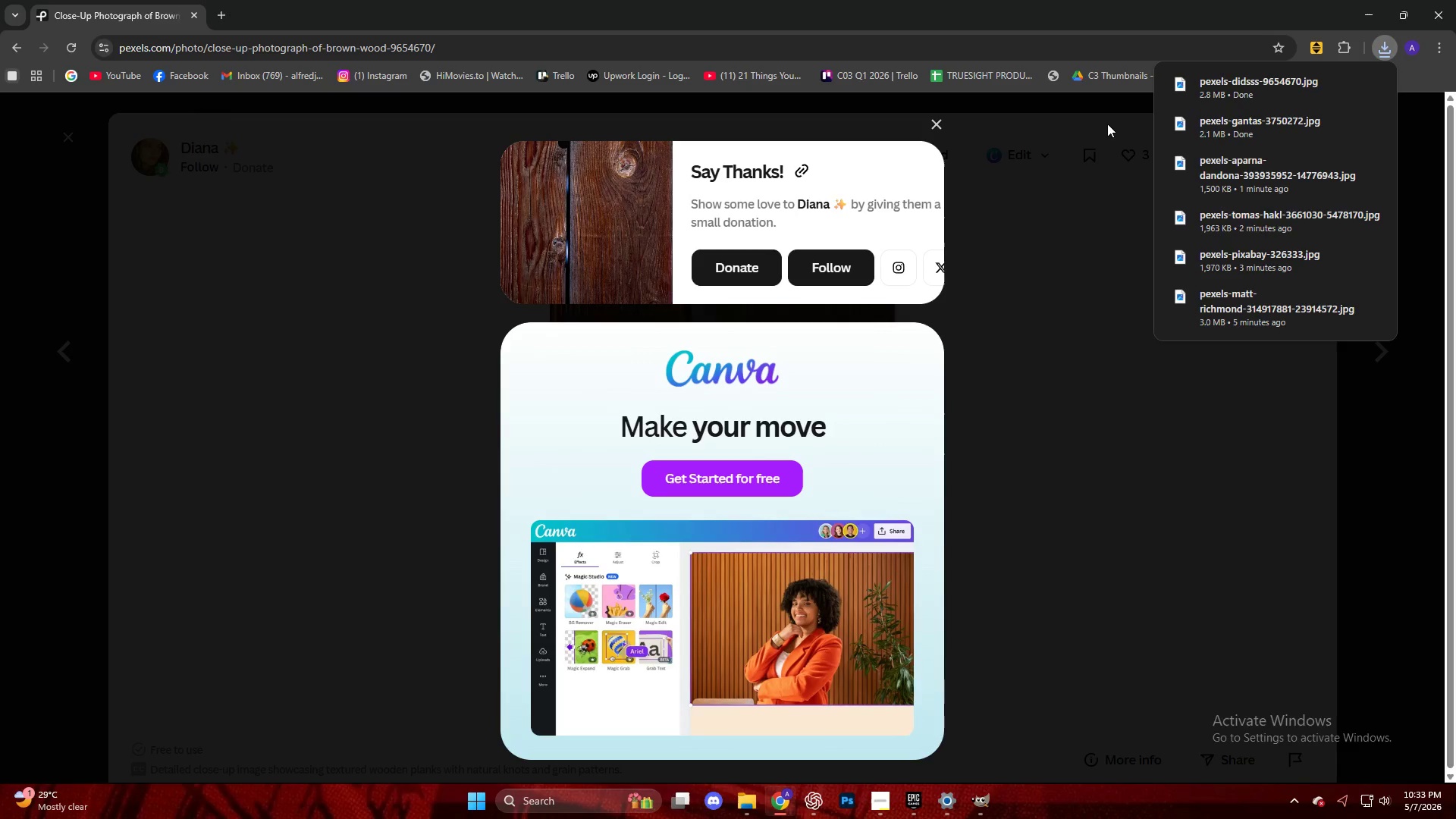 
left_click_drag(start_coordinate=[1194, 93], to_coordinate=[717, 464])
 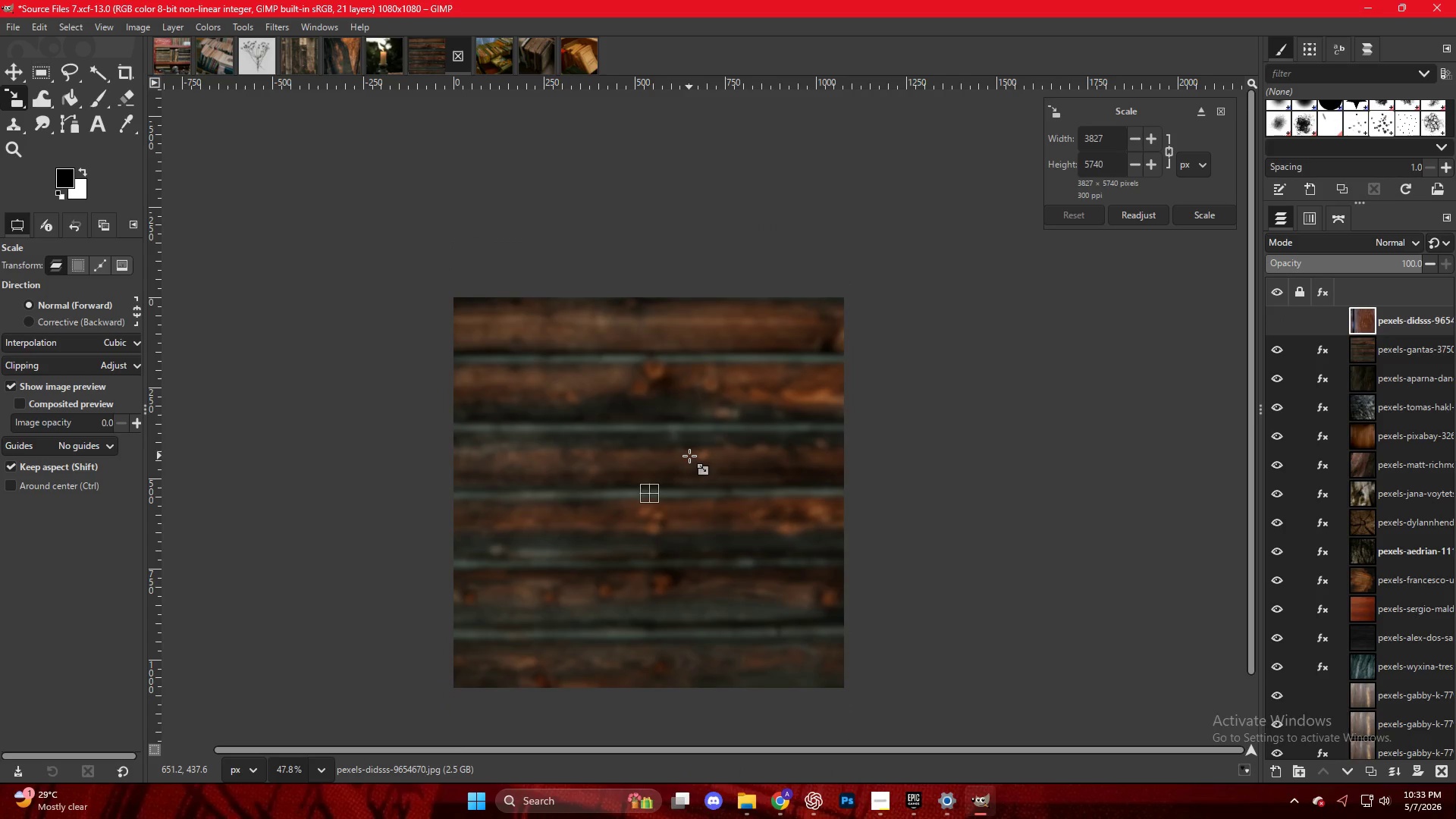 
hold_key(key=ControlLeft, duration=0.42)
scroll: coordinate [689, 455], scroll_direction: down, amount: 10.0
 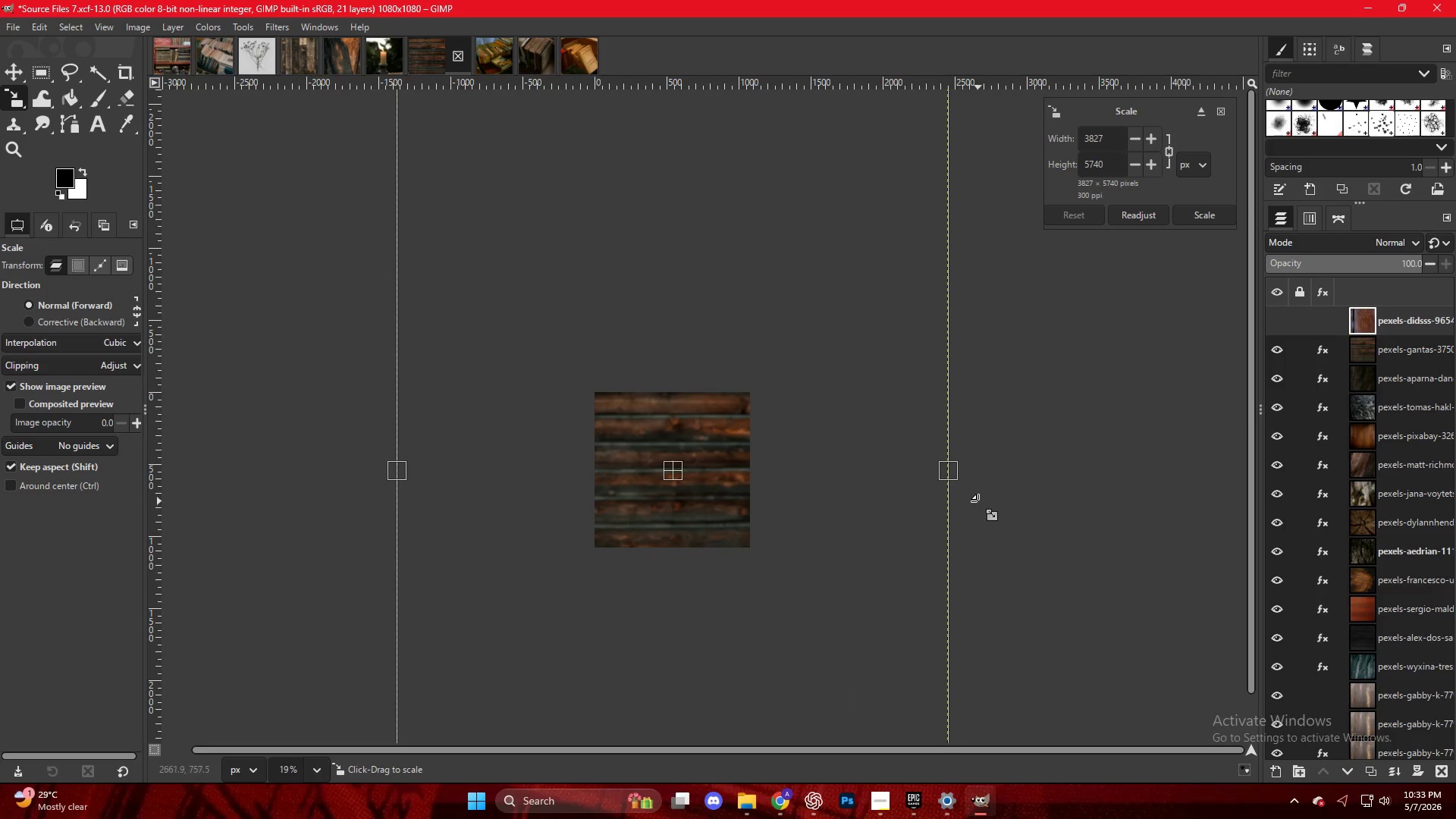 
hold_key(key=ControlLeft, duration=2.66)
left_click_drag(start_coordinate=[949, 475], to_coordinate=[755, 469])
 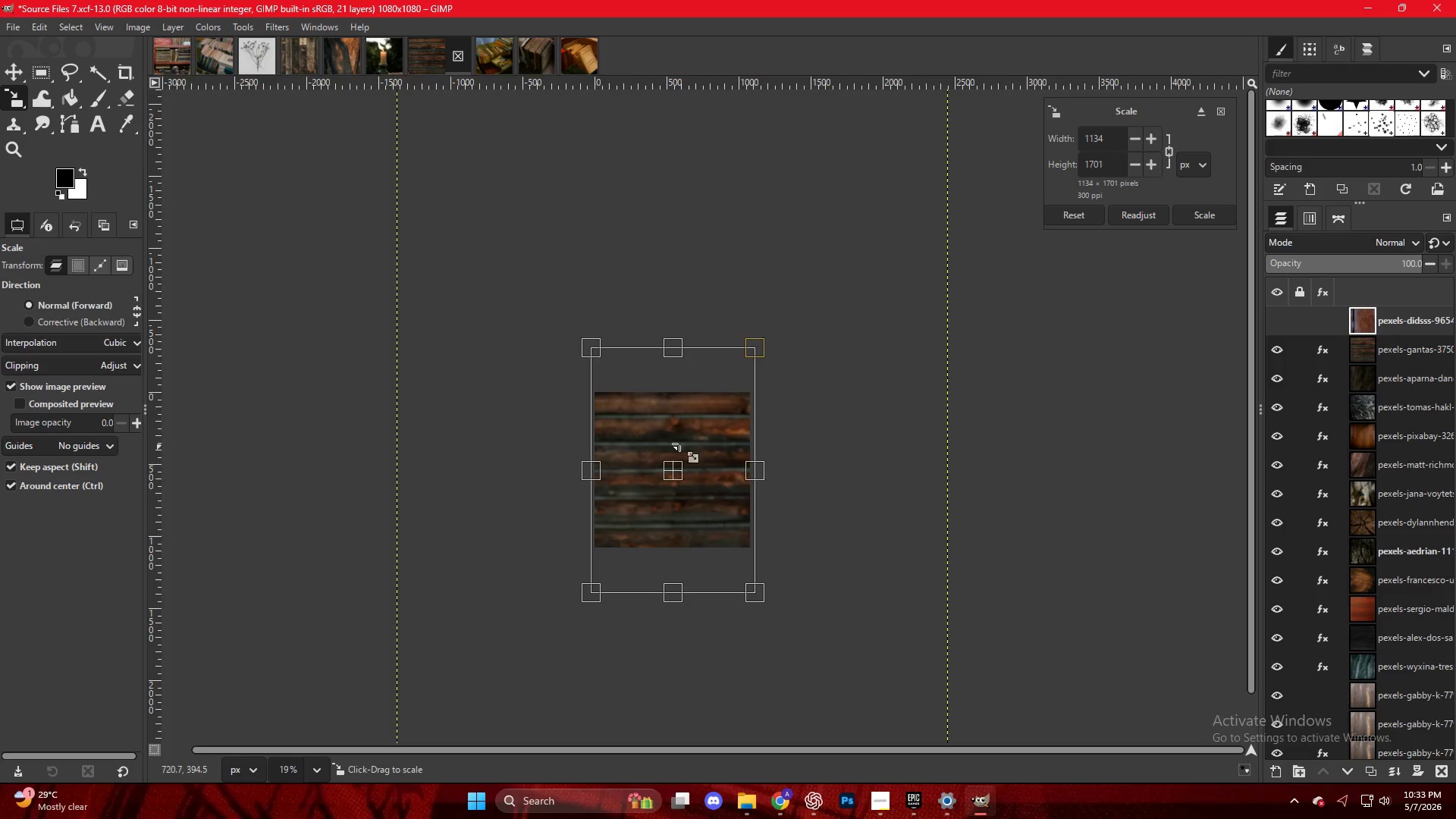 
left_click([685, 438])
 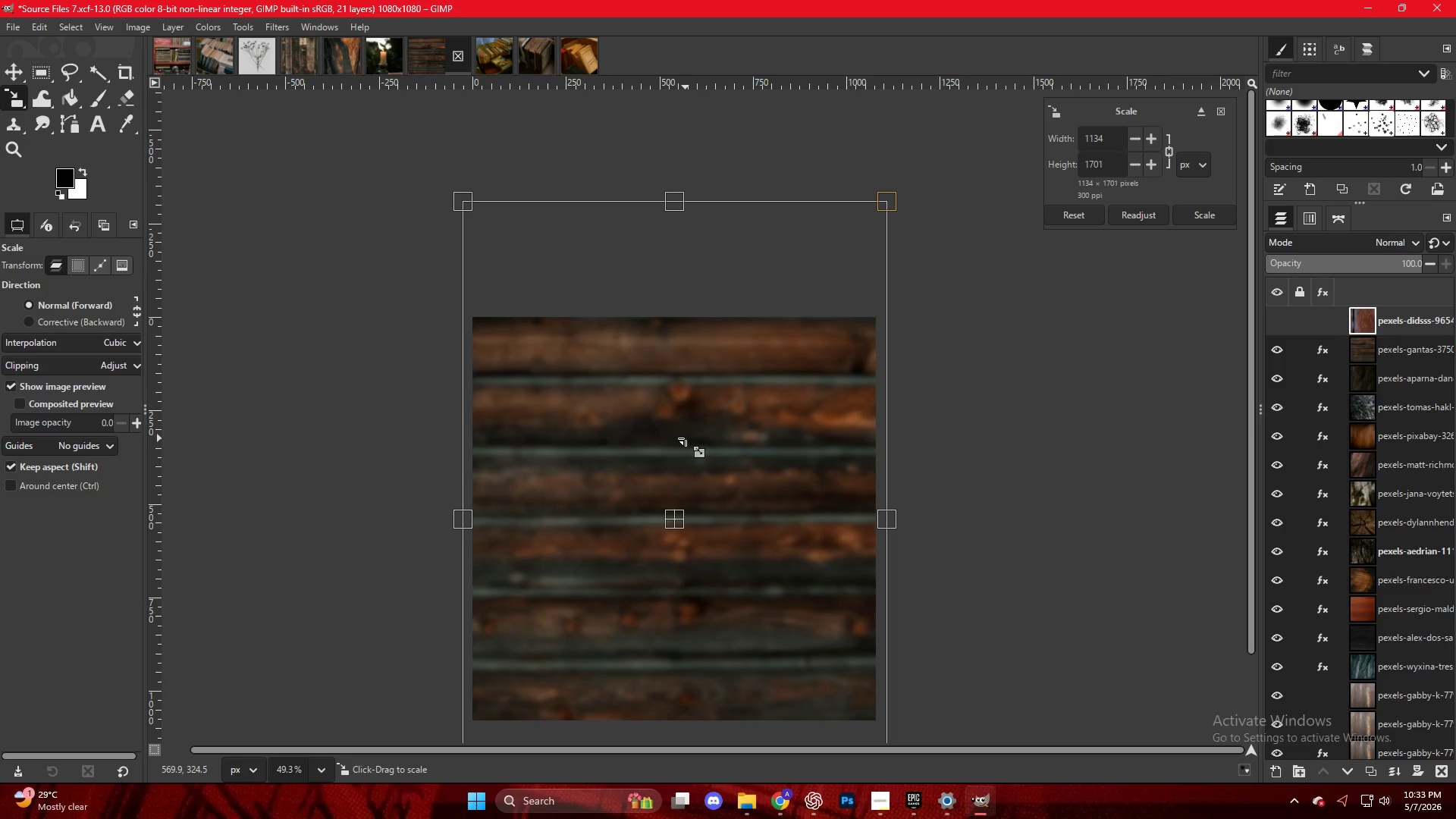 
scroll: coordinate [673, 439], scroll_direction: up, amount: 10.0
 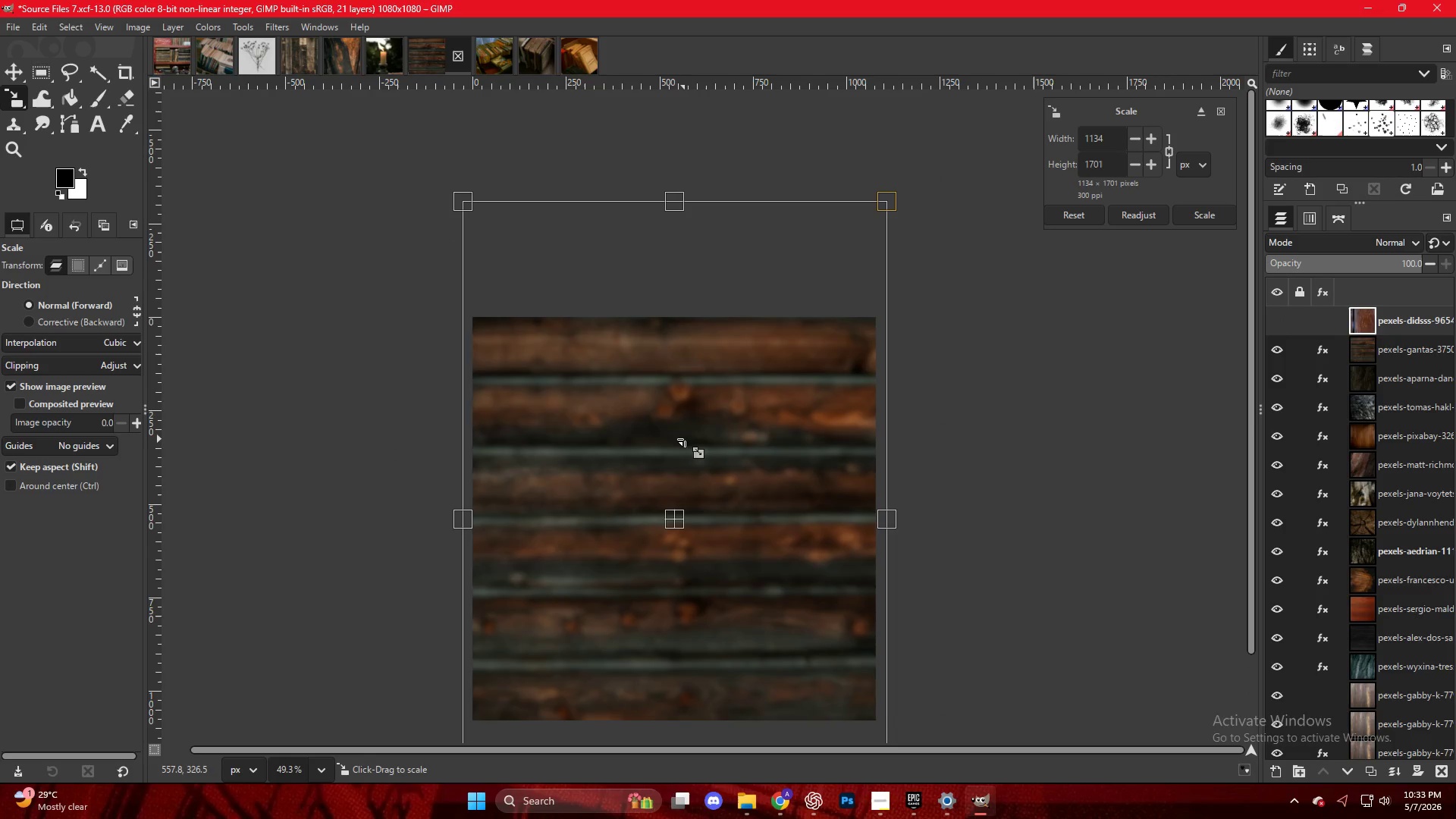 
key(NumpadEnter)
 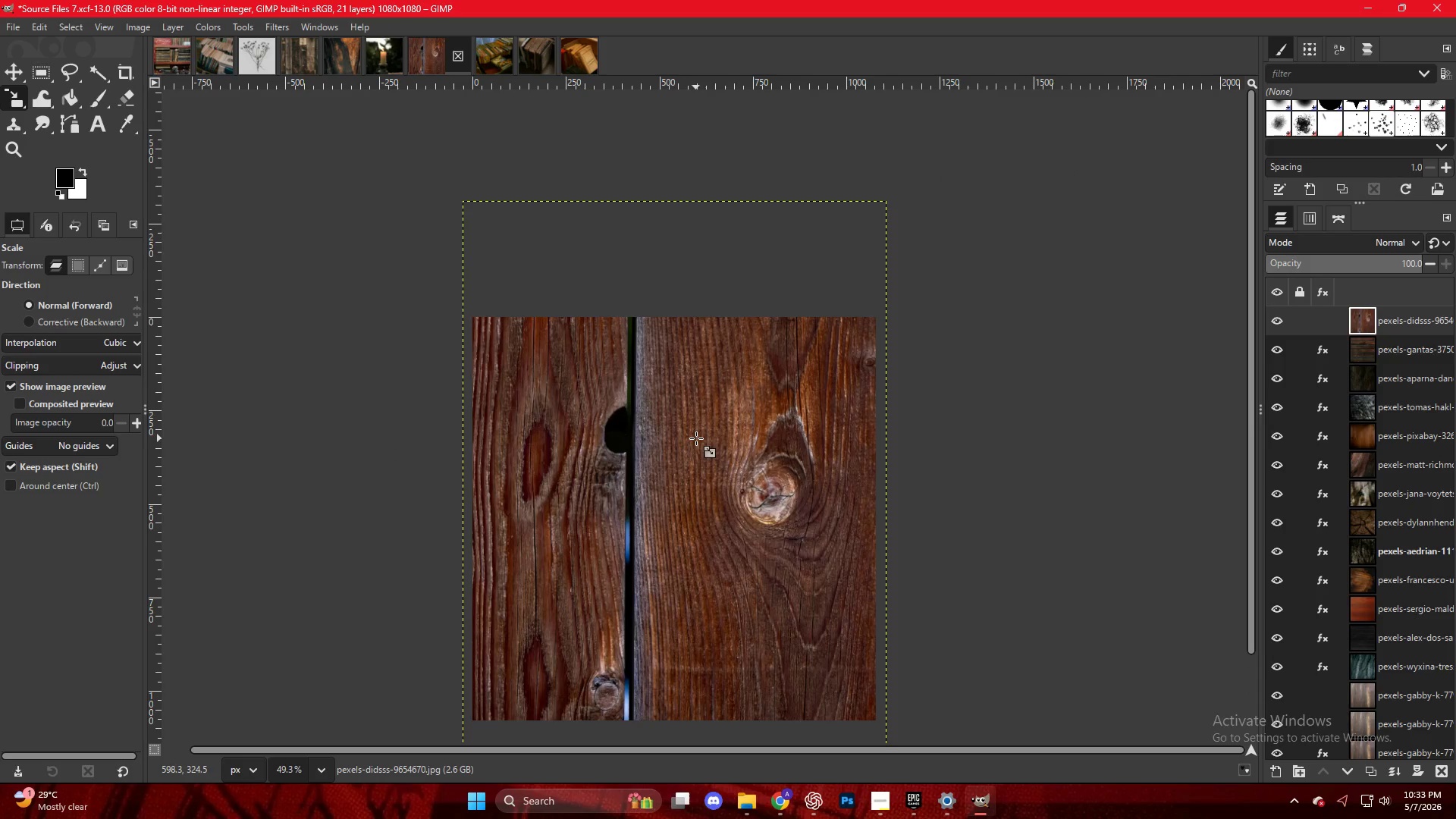 
right_click([698, 434])
 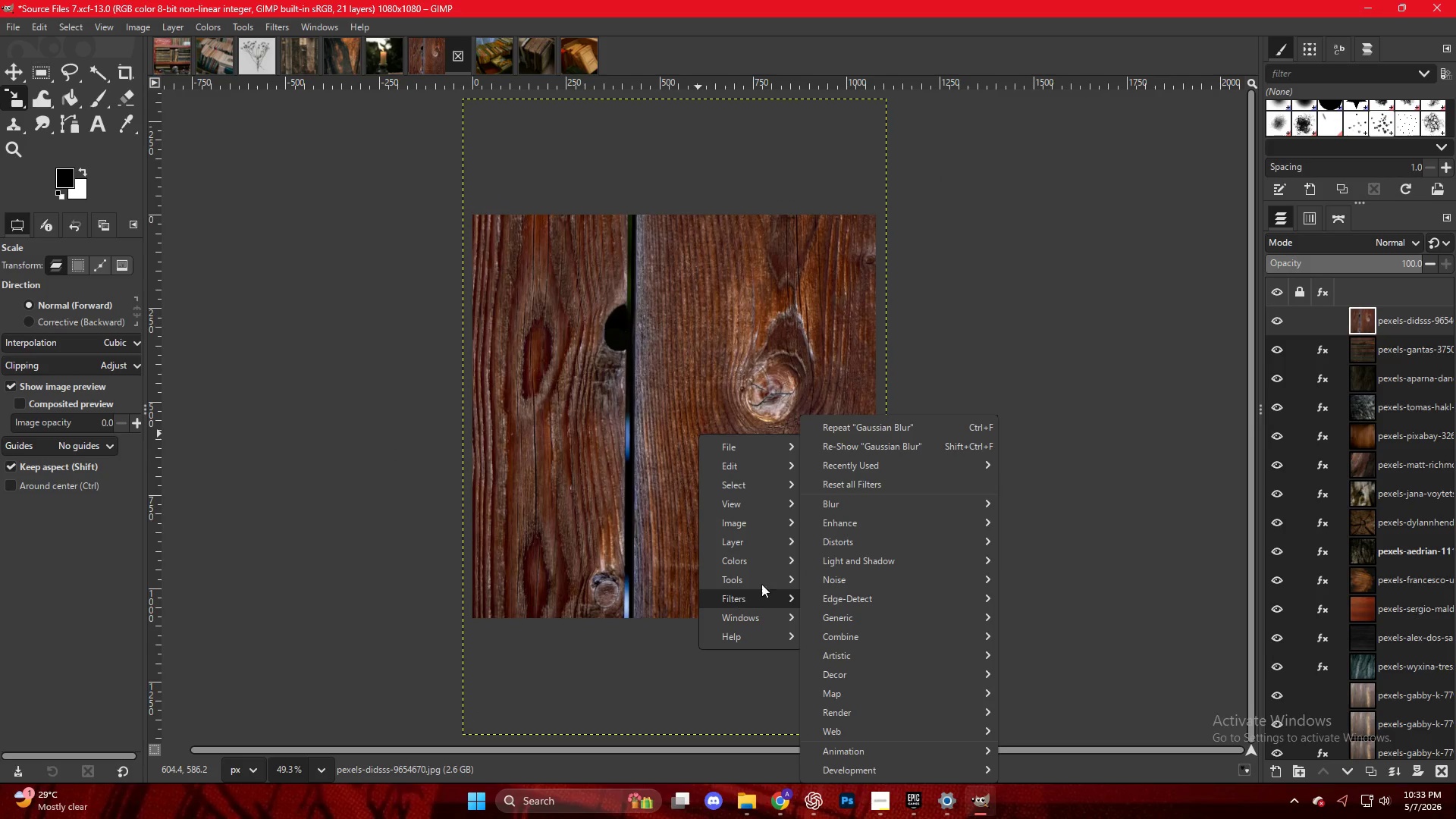 
scroll: coordinate [698, 438], scroll_direction: down, amount: 5.0
 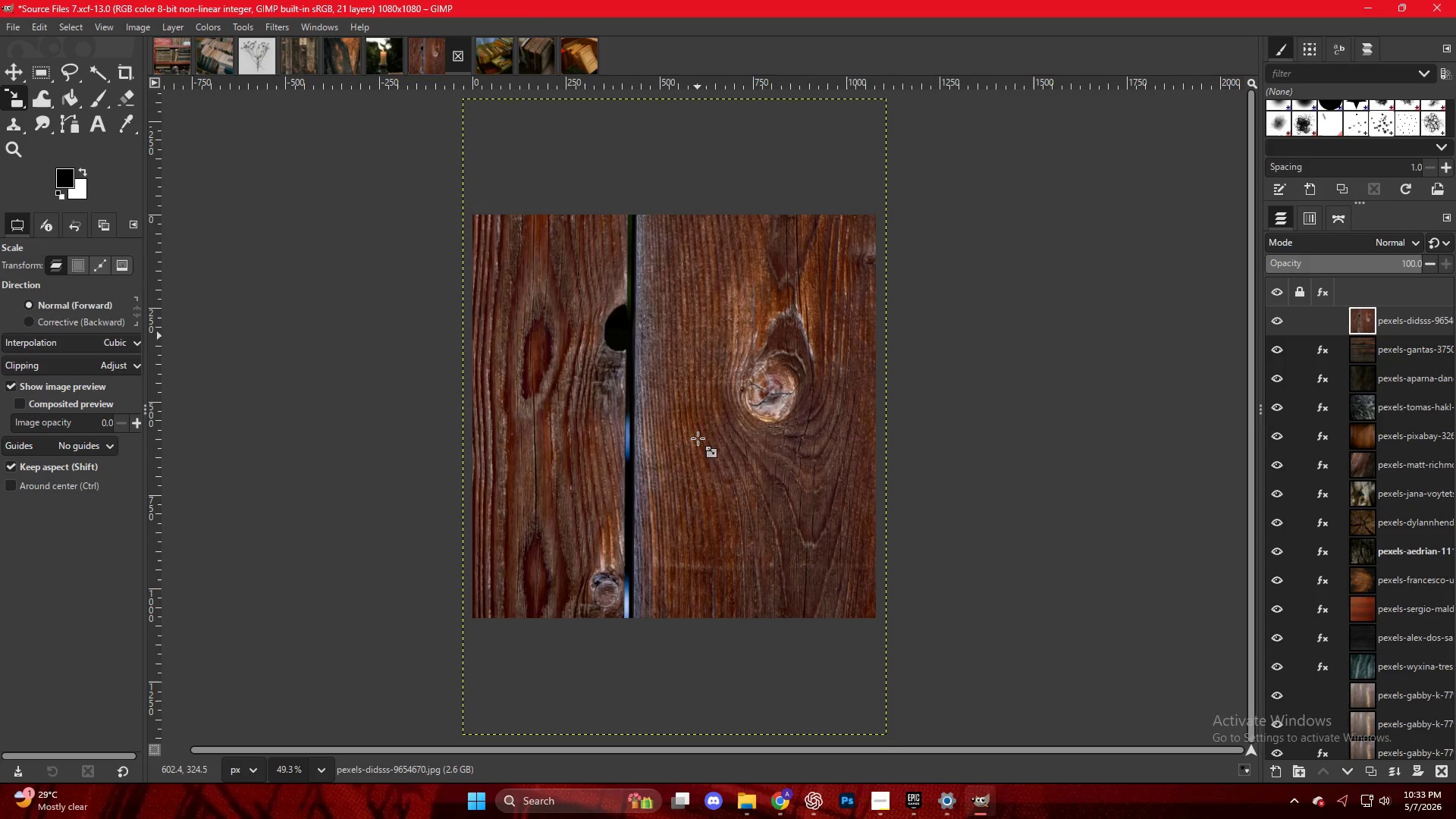 
left_click([846, 500])
 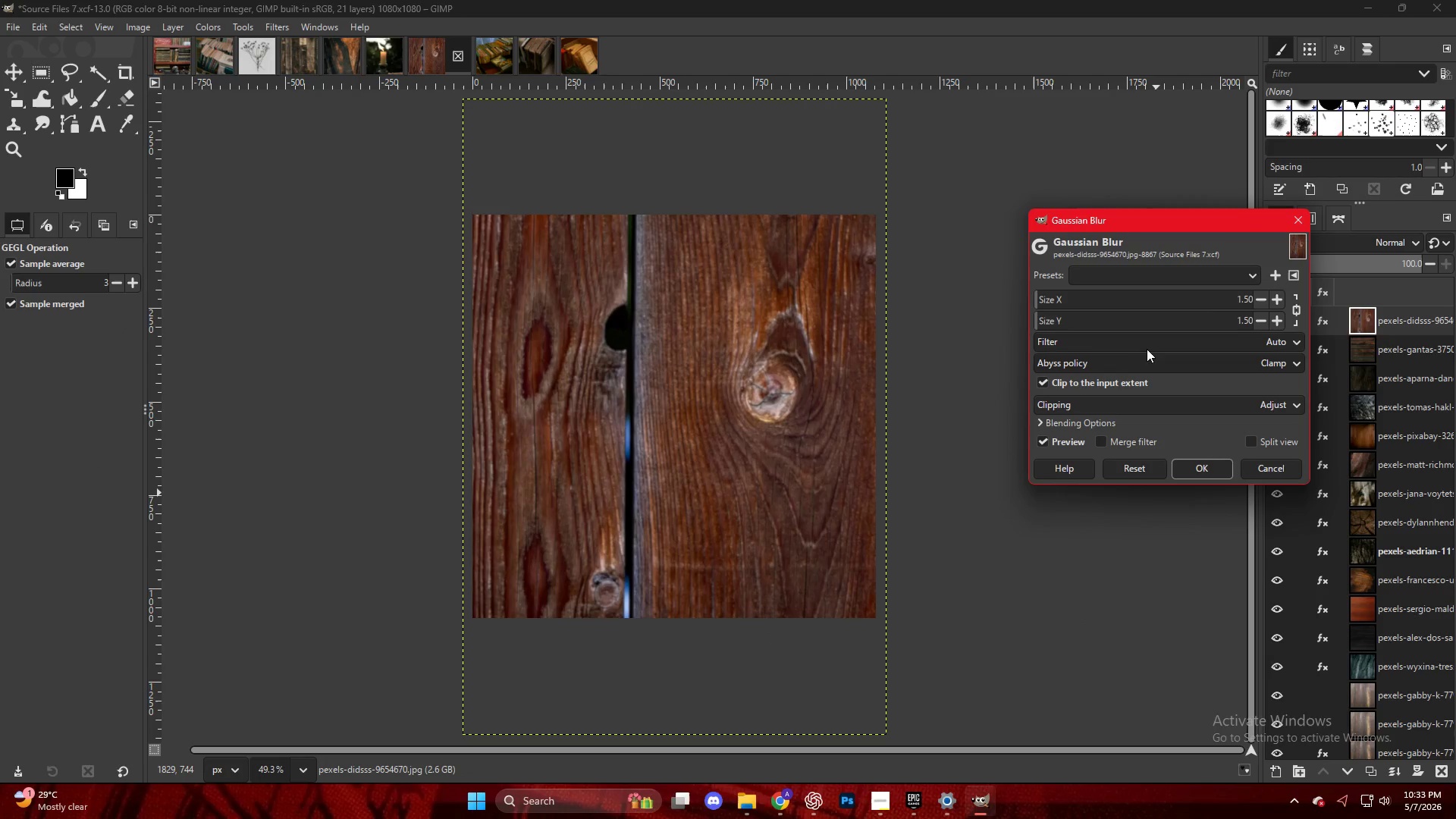 
left_click_drag(start_coordinate=[1039, 318], to_coordinate=[1050, 323])
 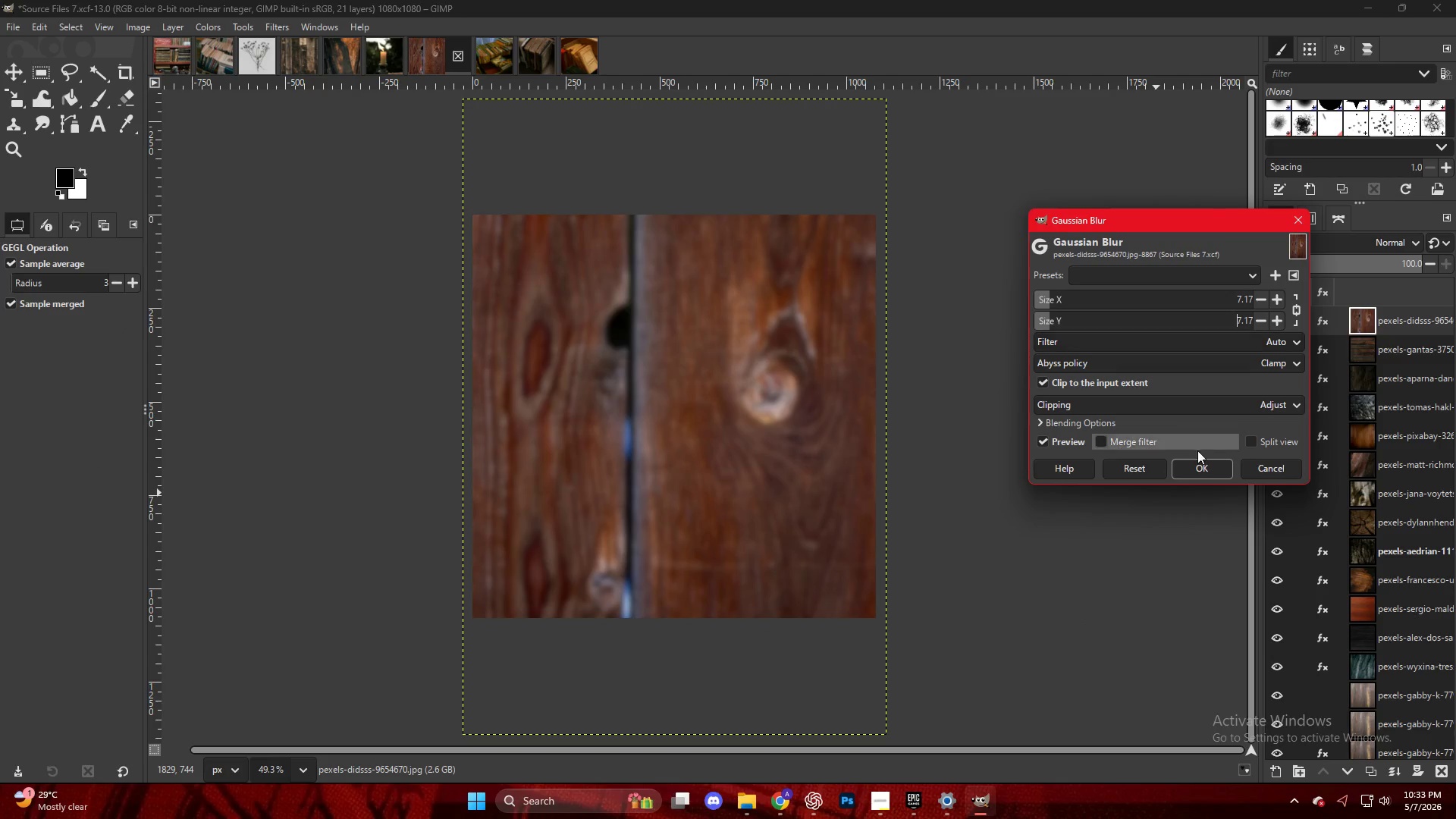 
left_click([1200, 471])
 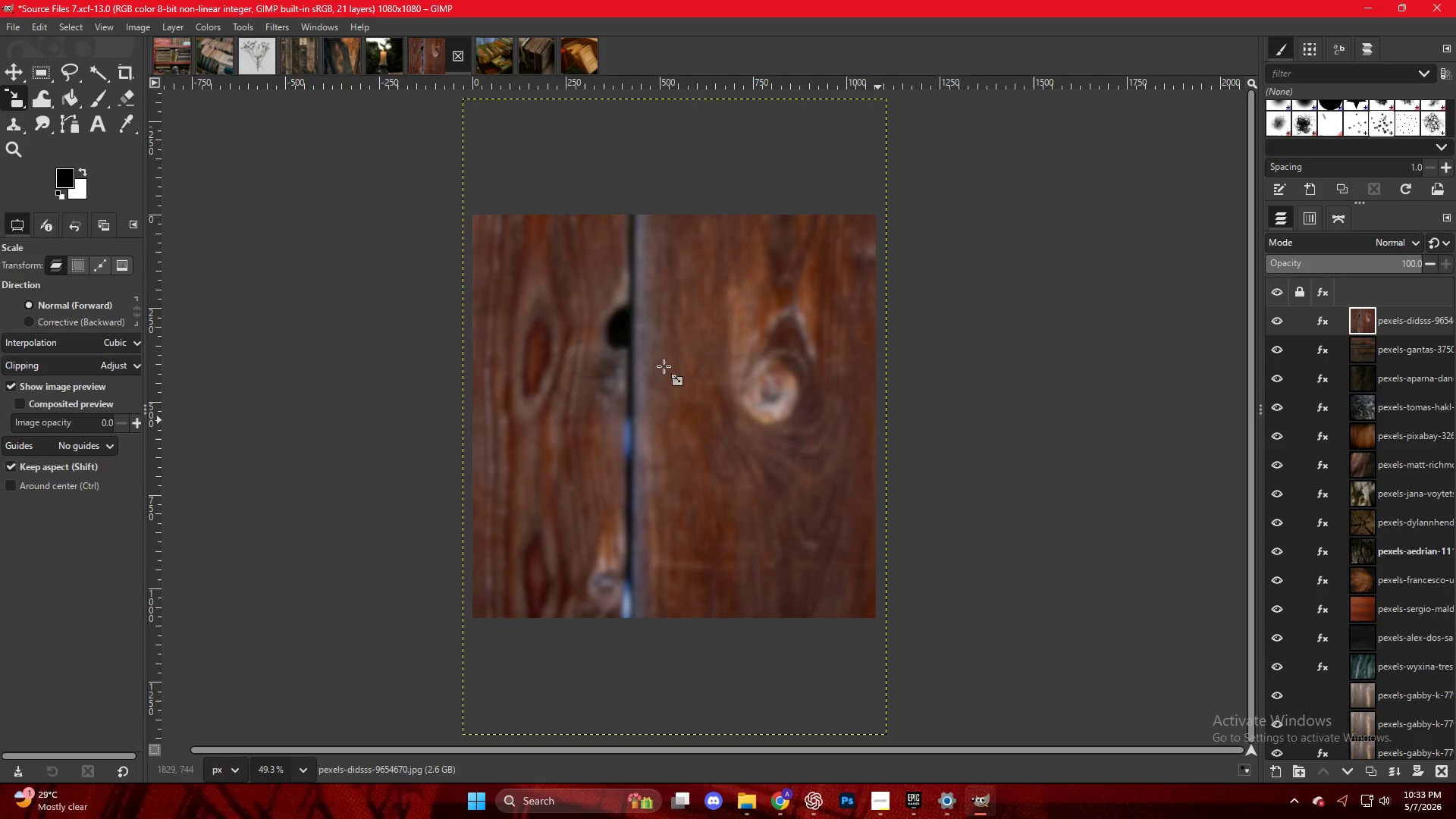 
right_click([604, 337])
 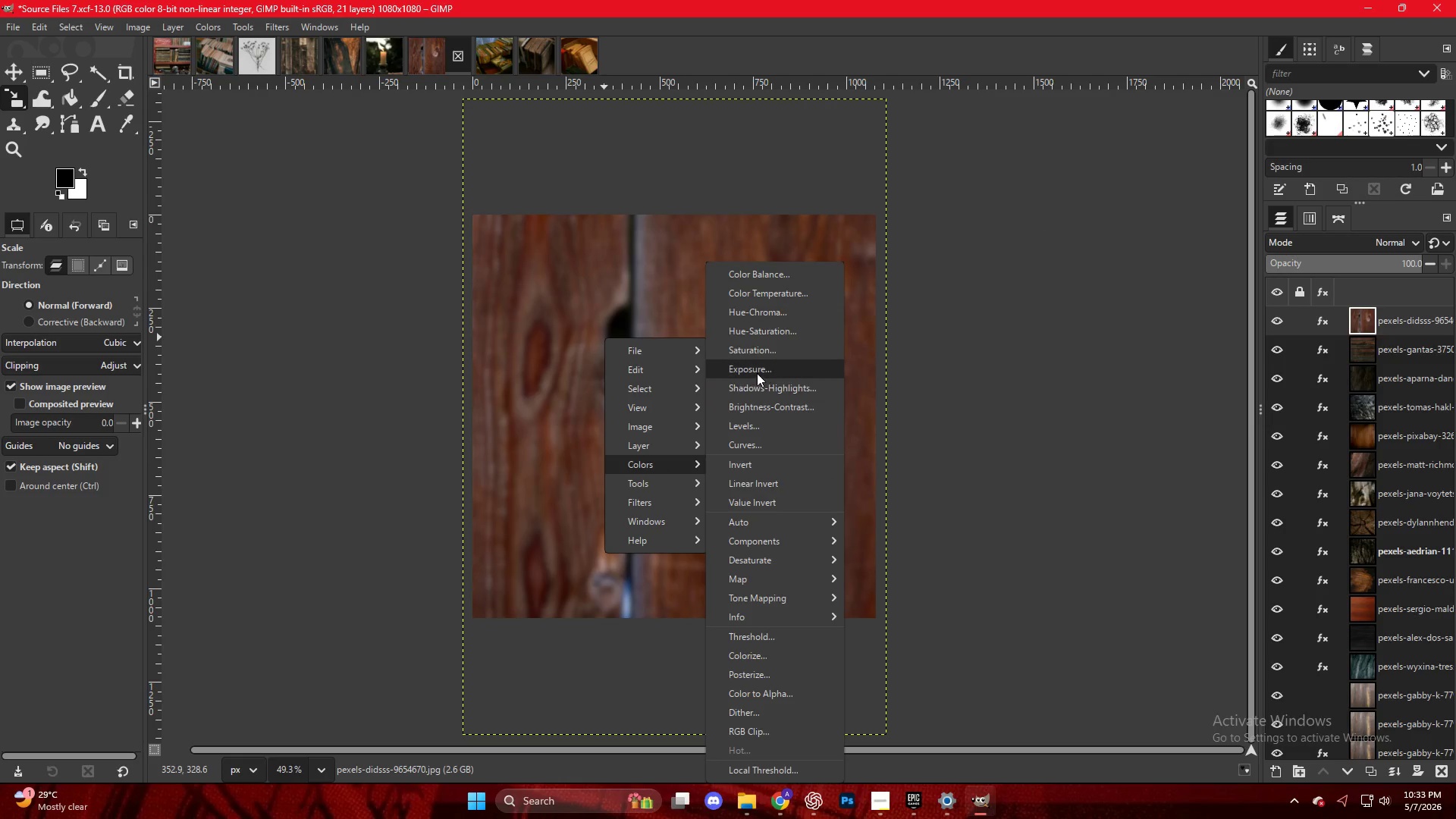 
left_click([774, 417])
 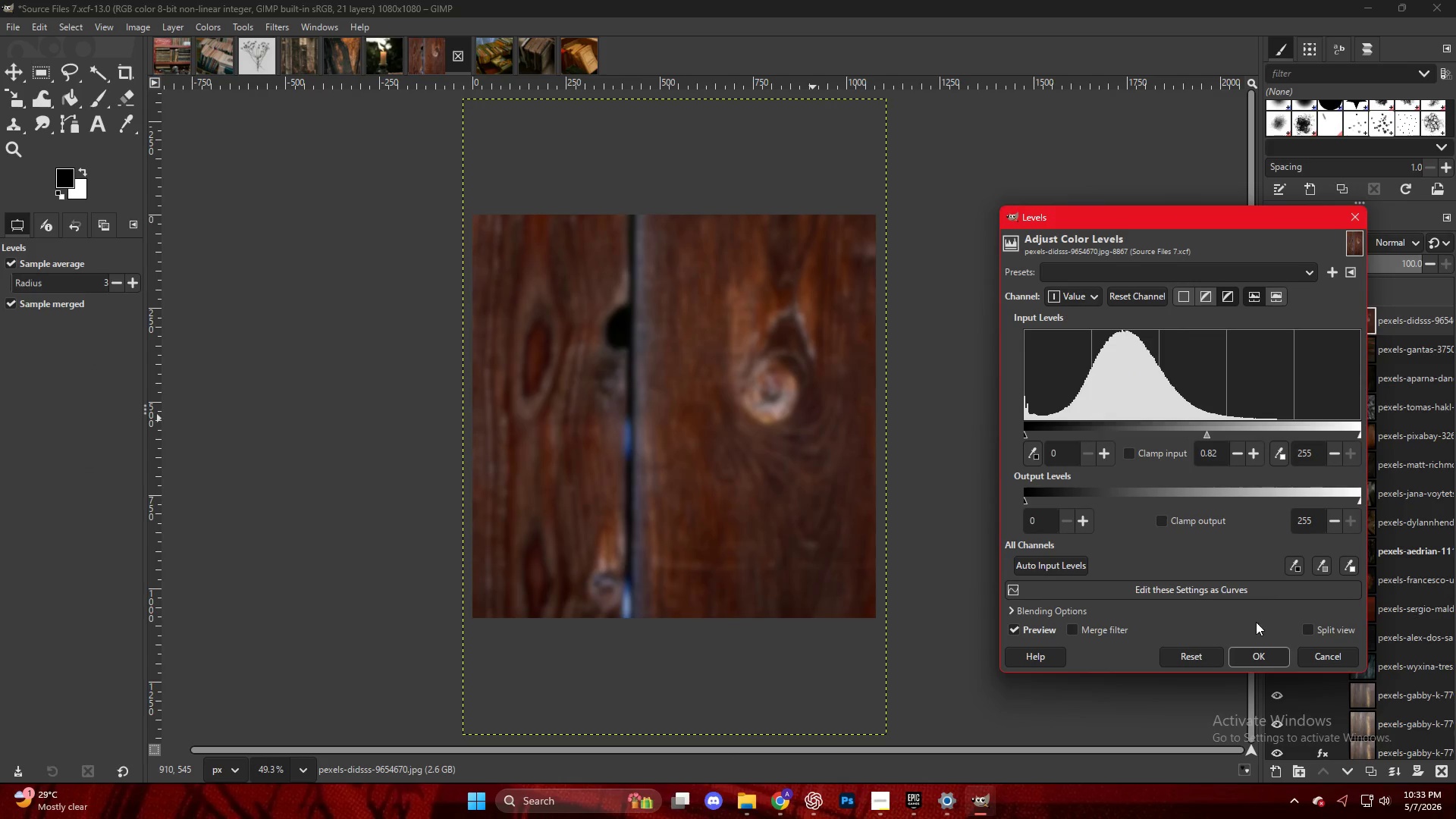 
double_click([1269, 657])
 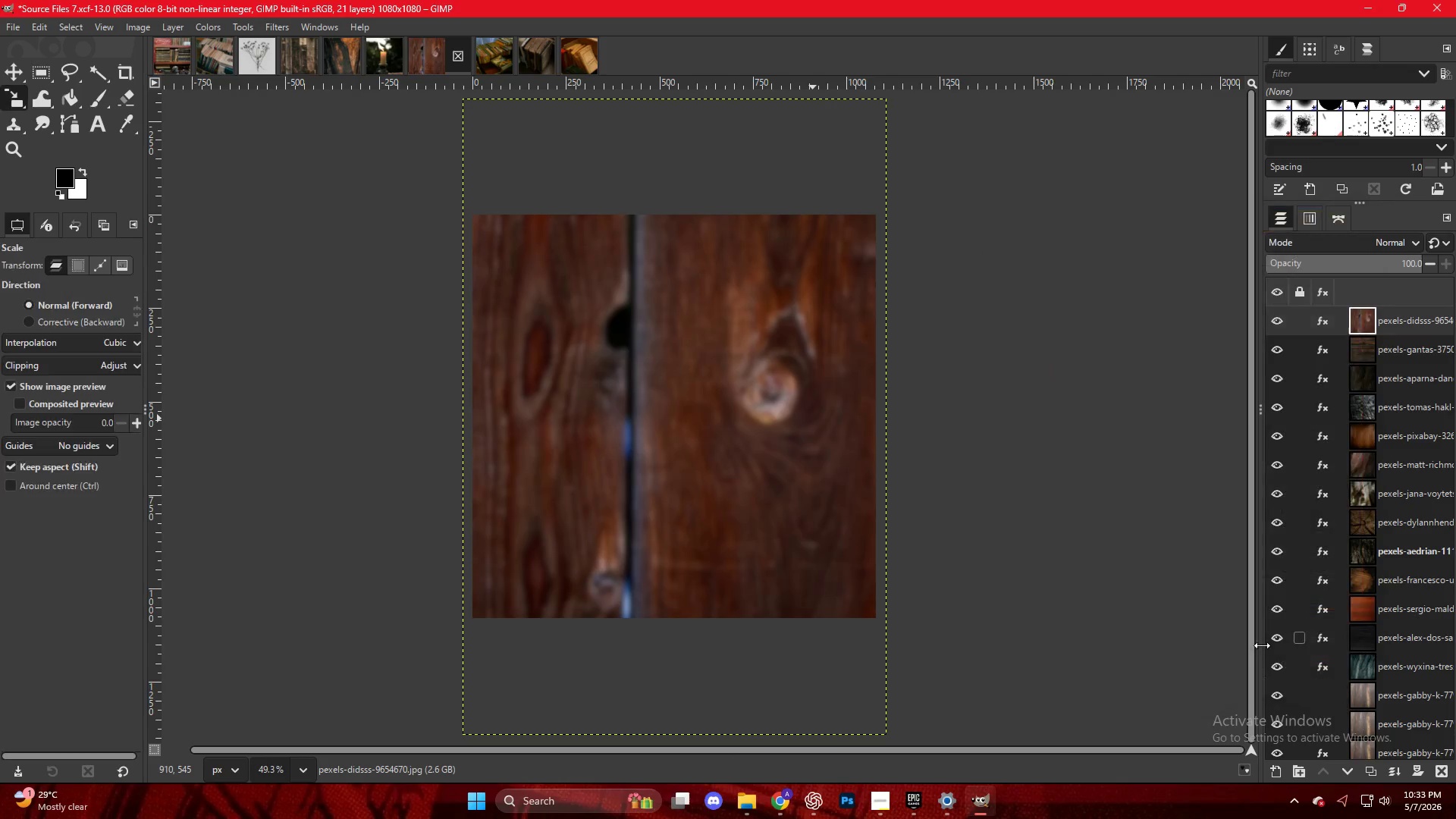 
key(Control+Shift+E)
 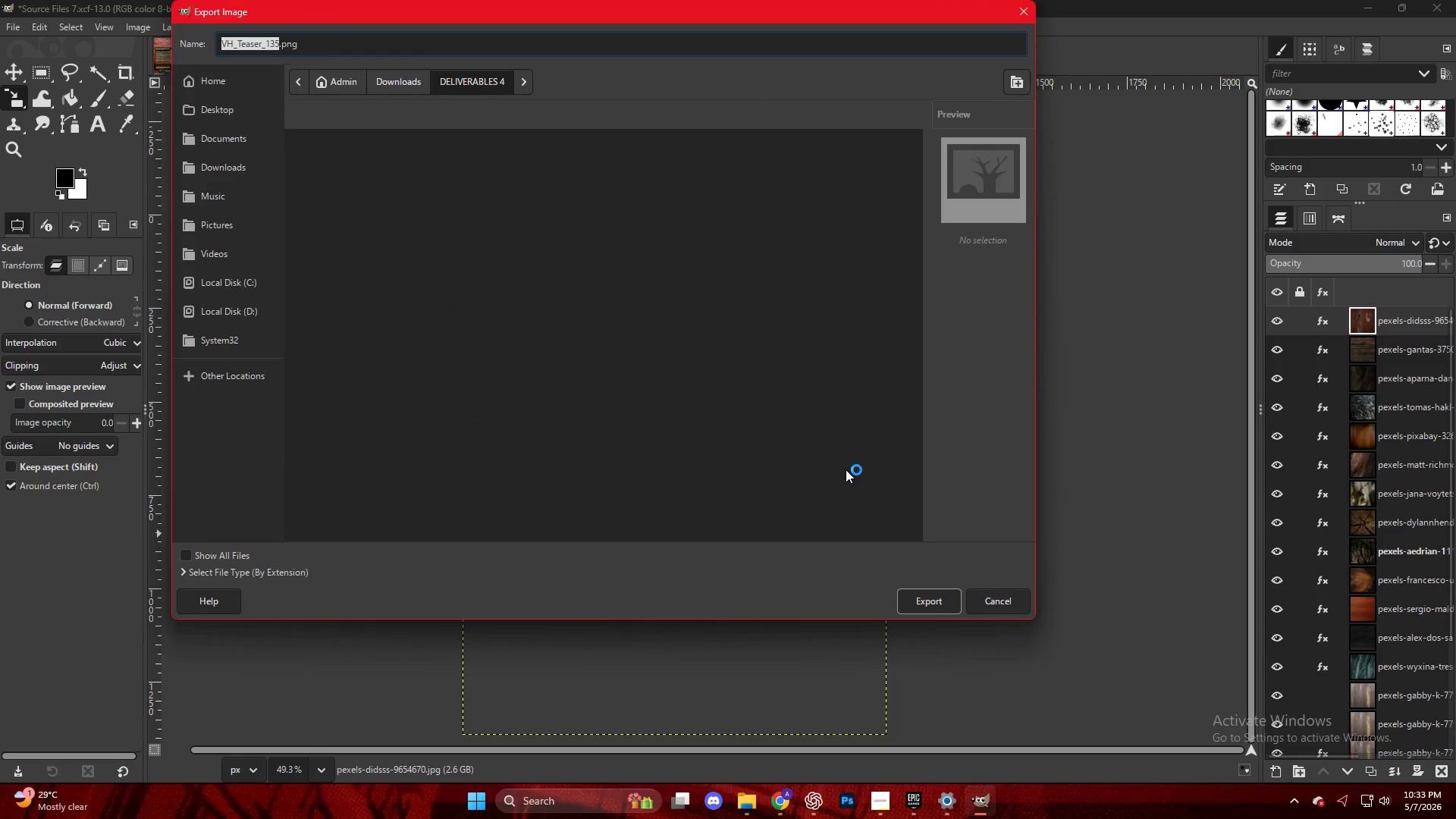 
scroll: coordinate [404, 492], scroll_direction: down, amount: 61.0
 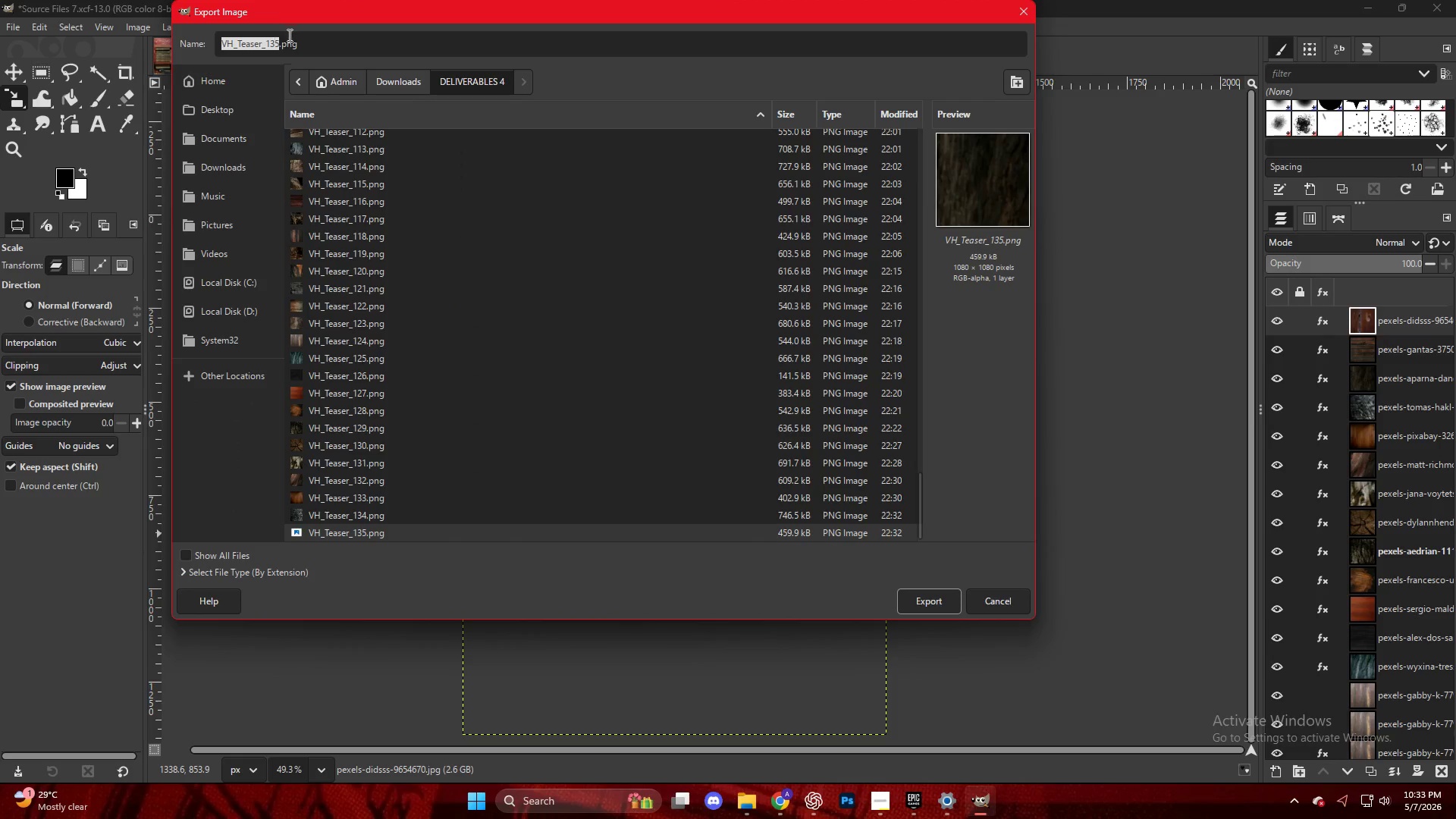 
left_click([275, 43])
 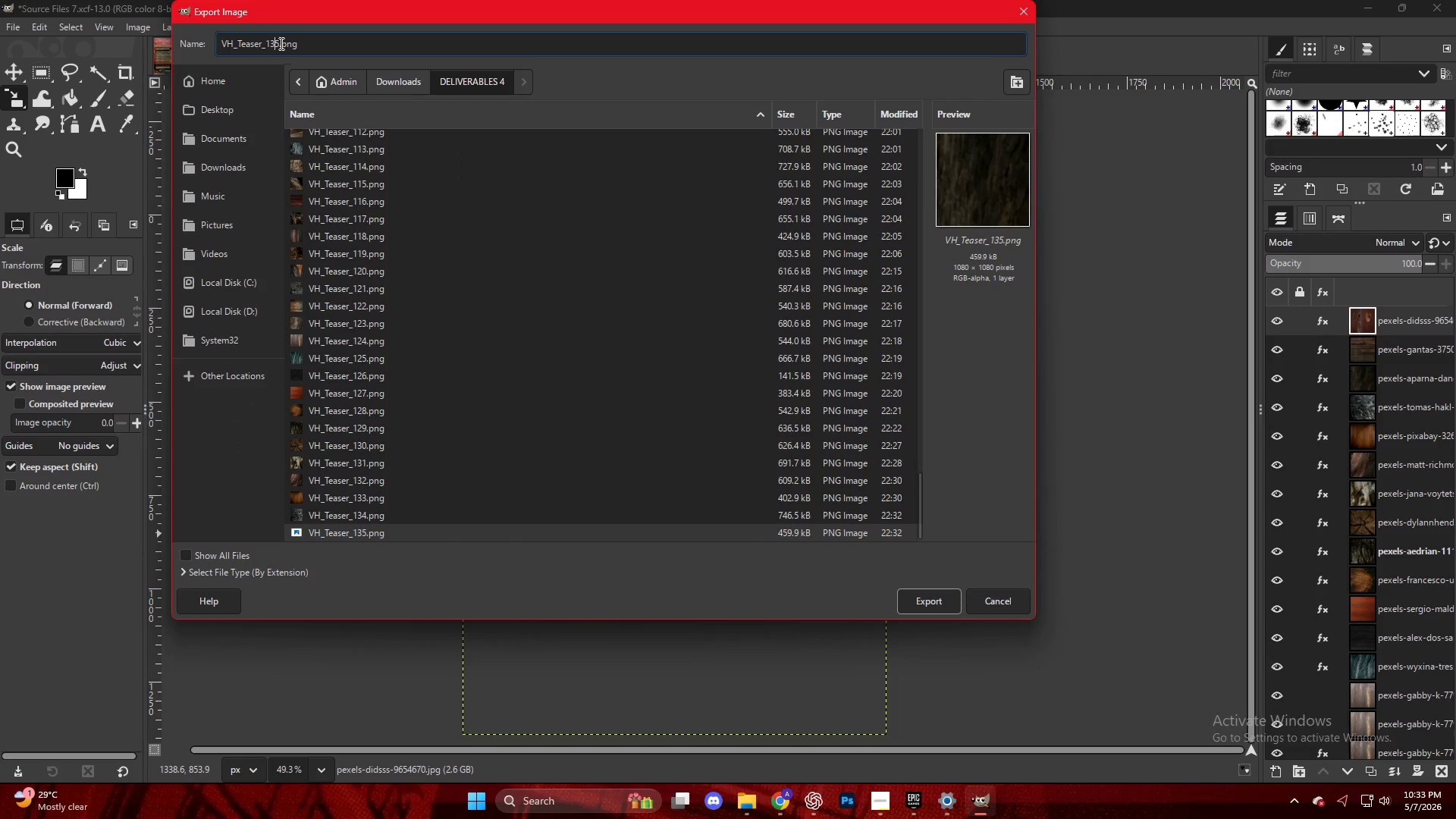 
key(ArrowRight)
 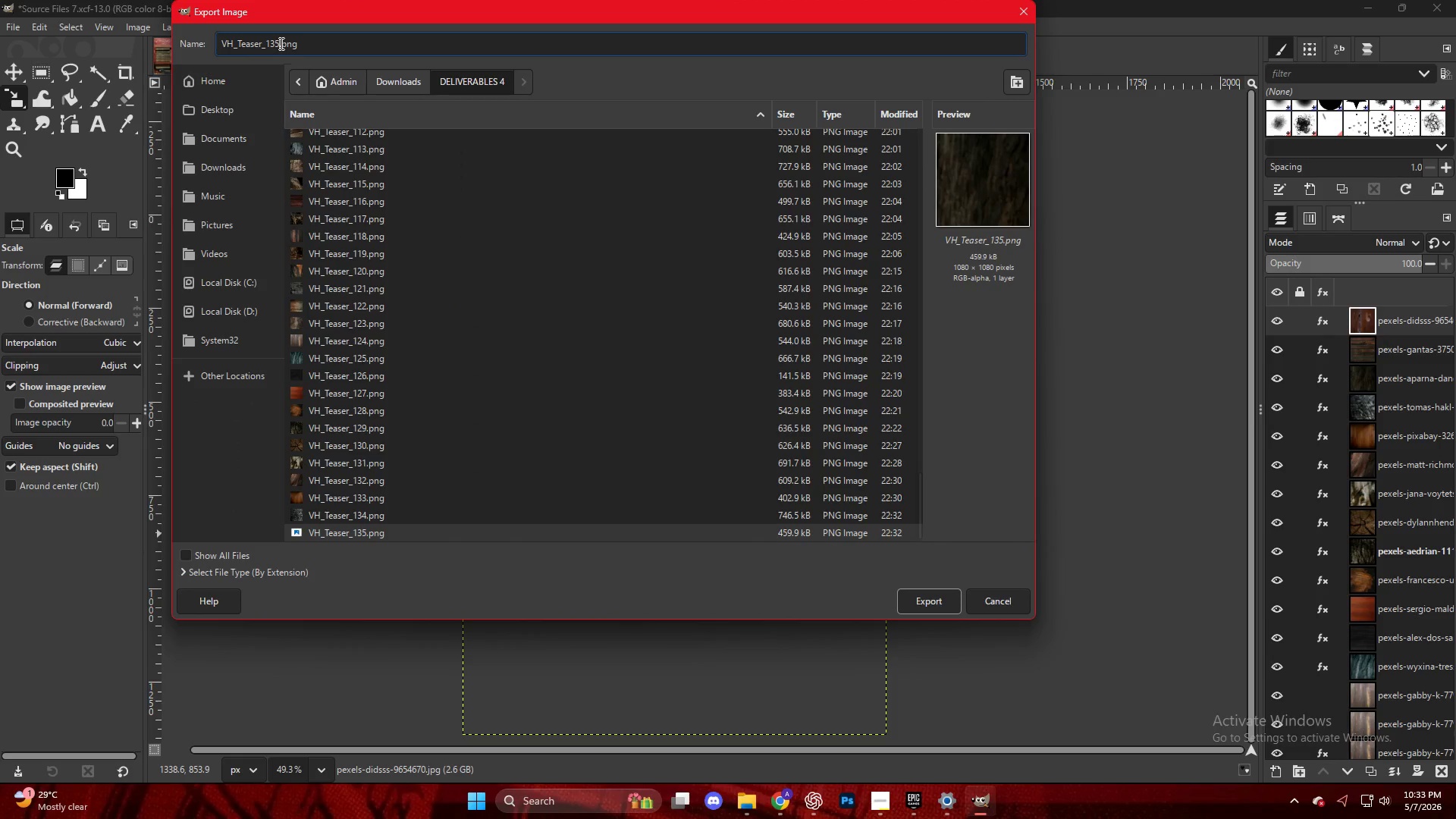 
key(Backspace)
 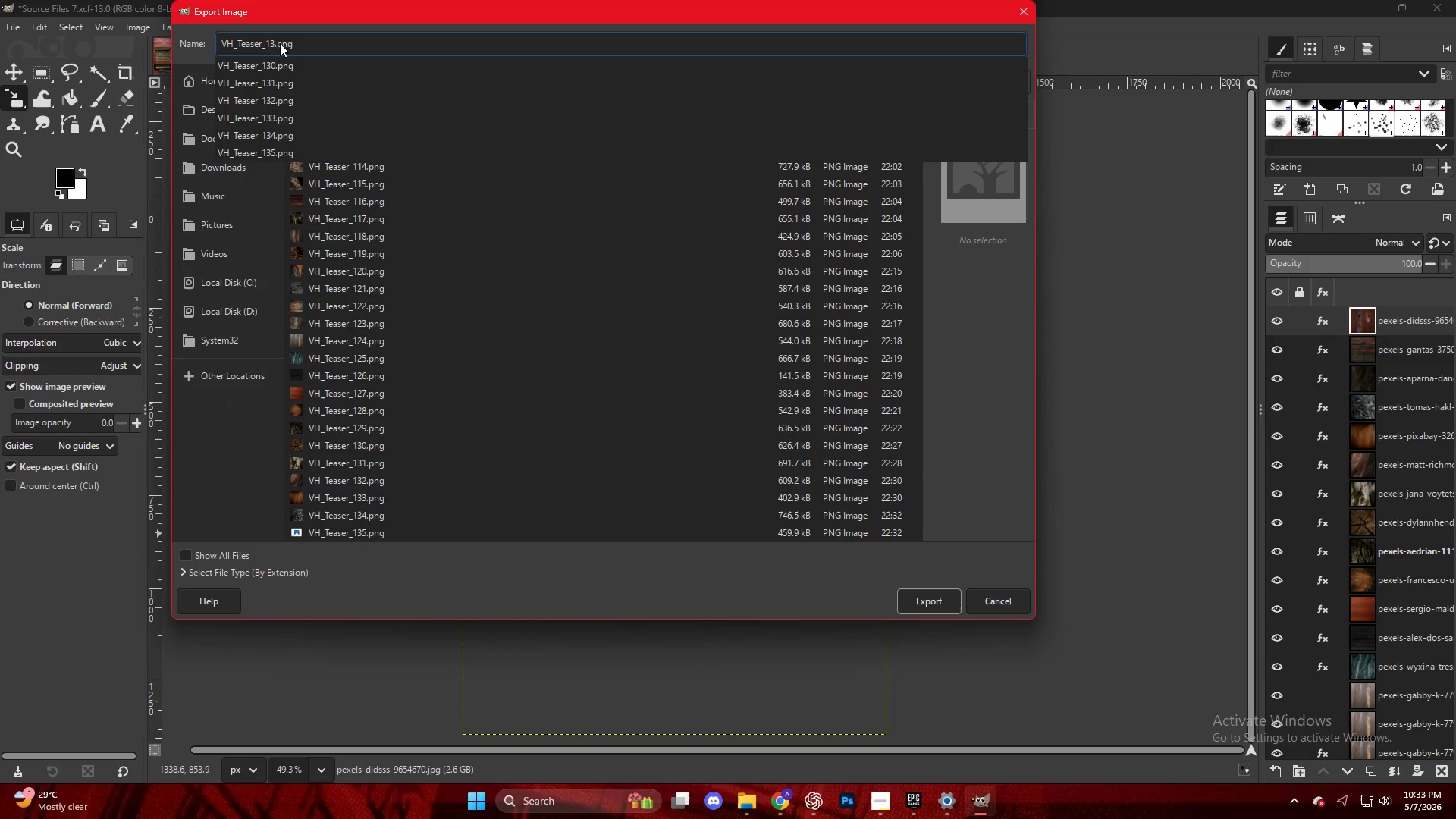 
key(Numpad6)
 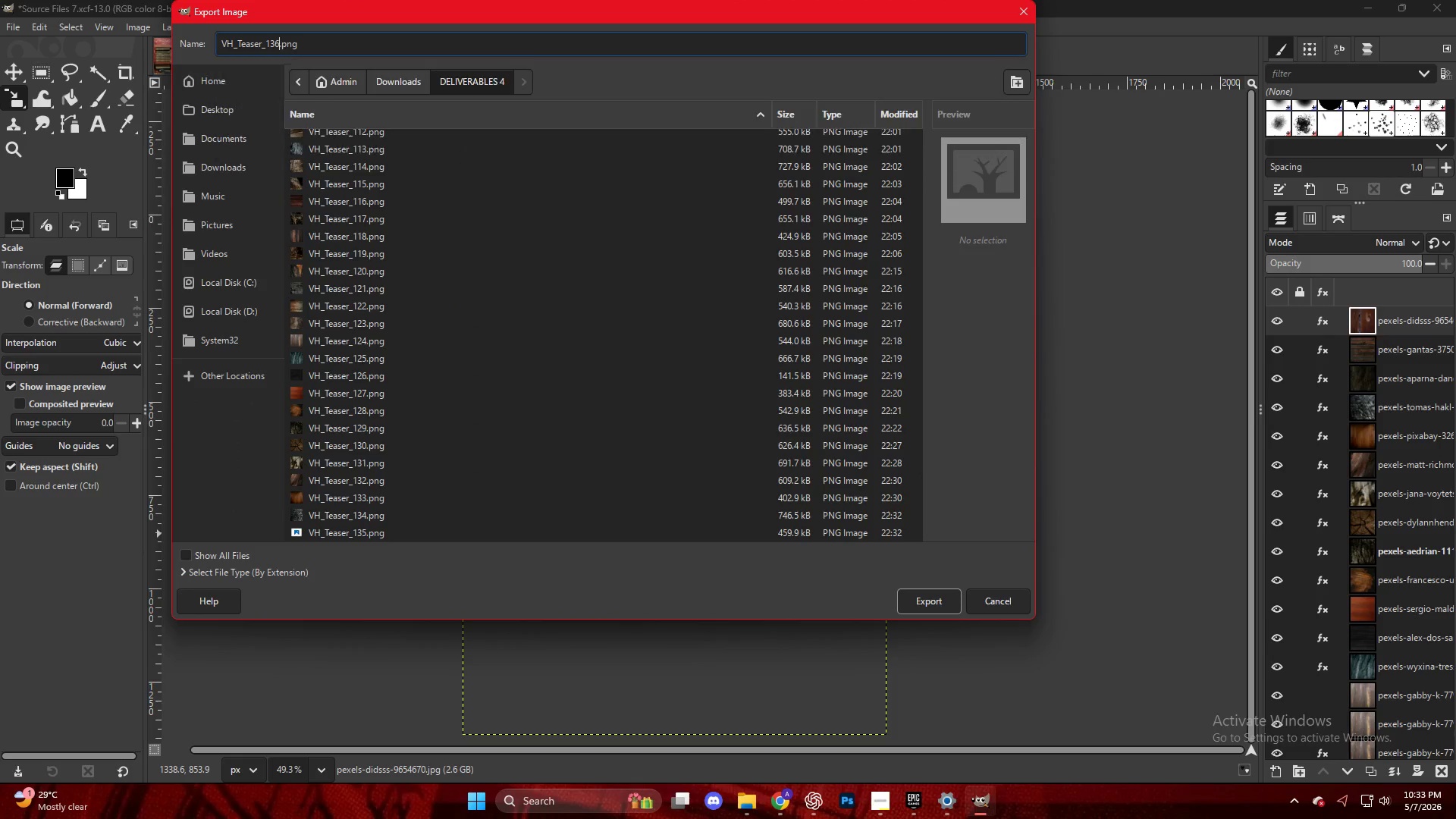 
key(NumpadEnter)
 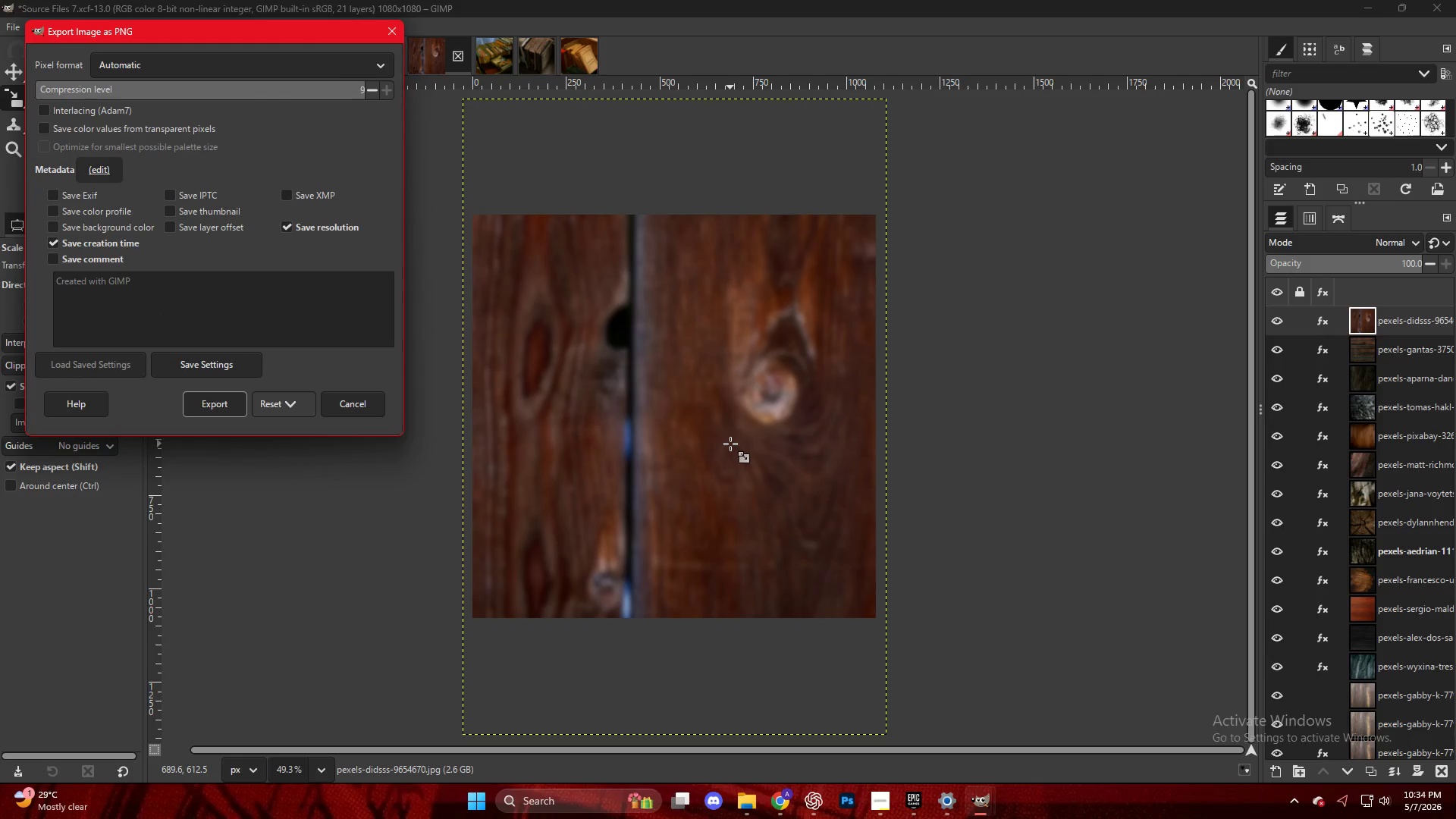 
wait(12.0)
 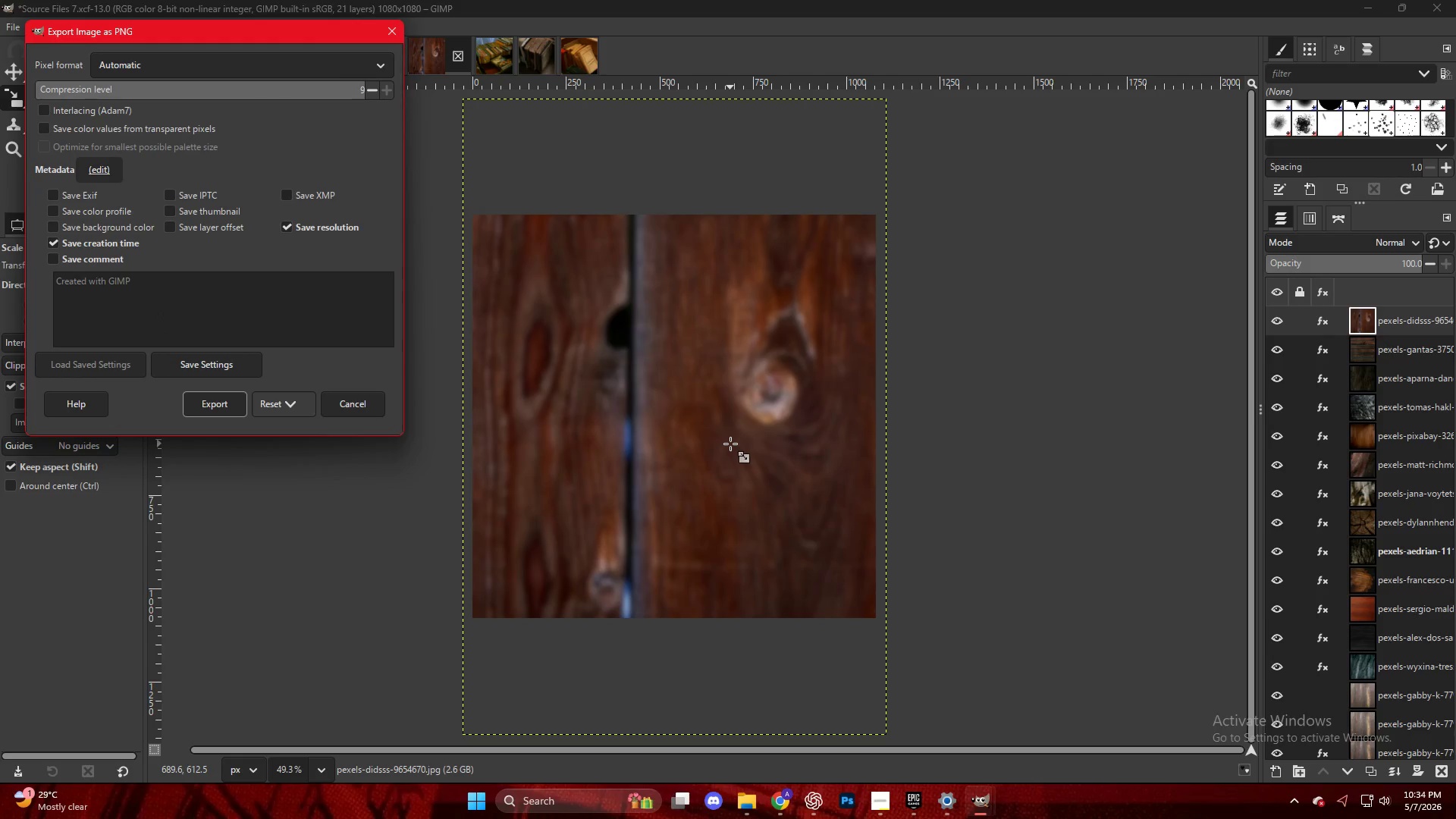 
left_click([229, 398])
 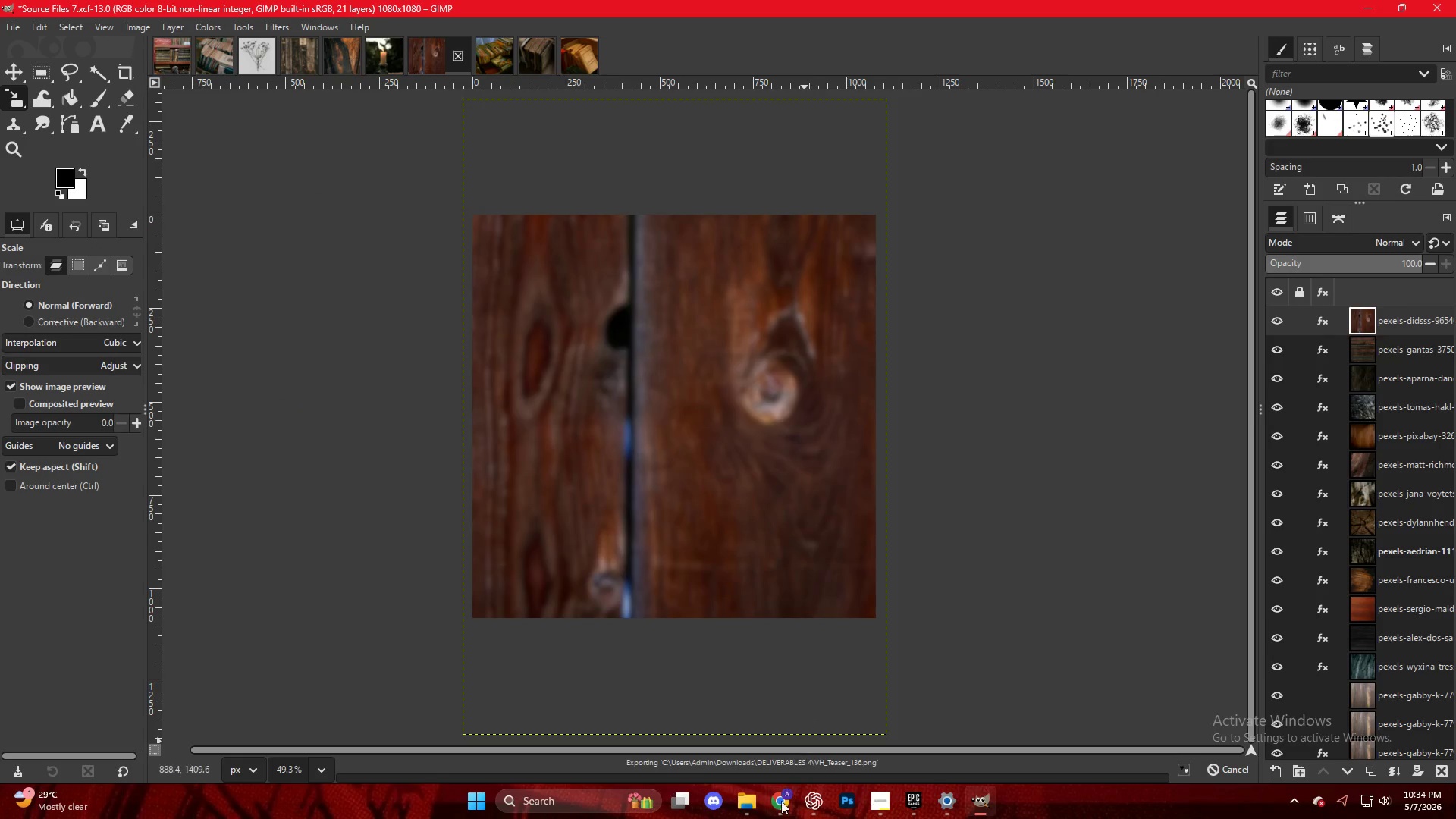 
left_click([780, 808])
 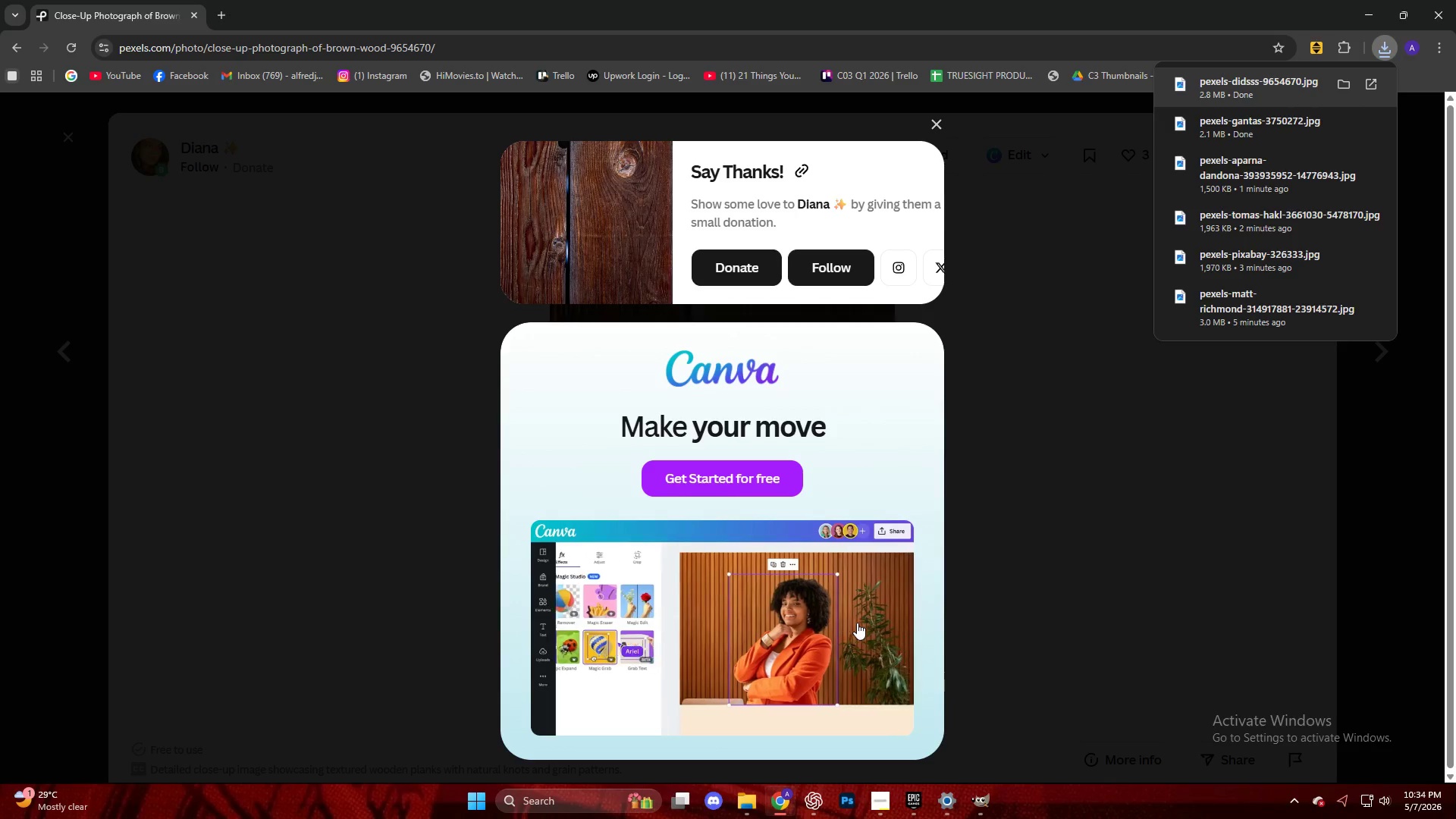 
left_click([1034, 541])
 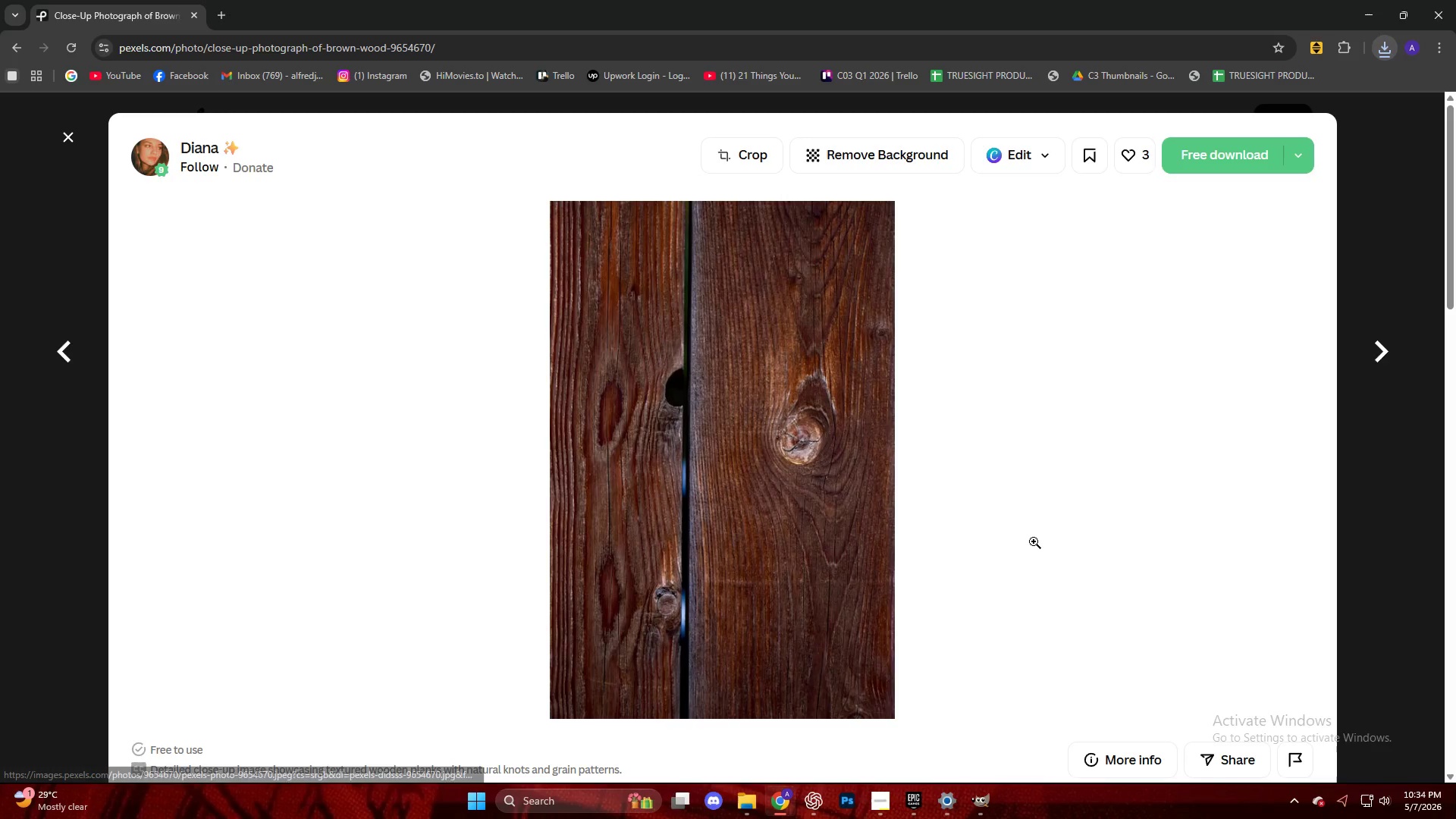 
key(Escape)
 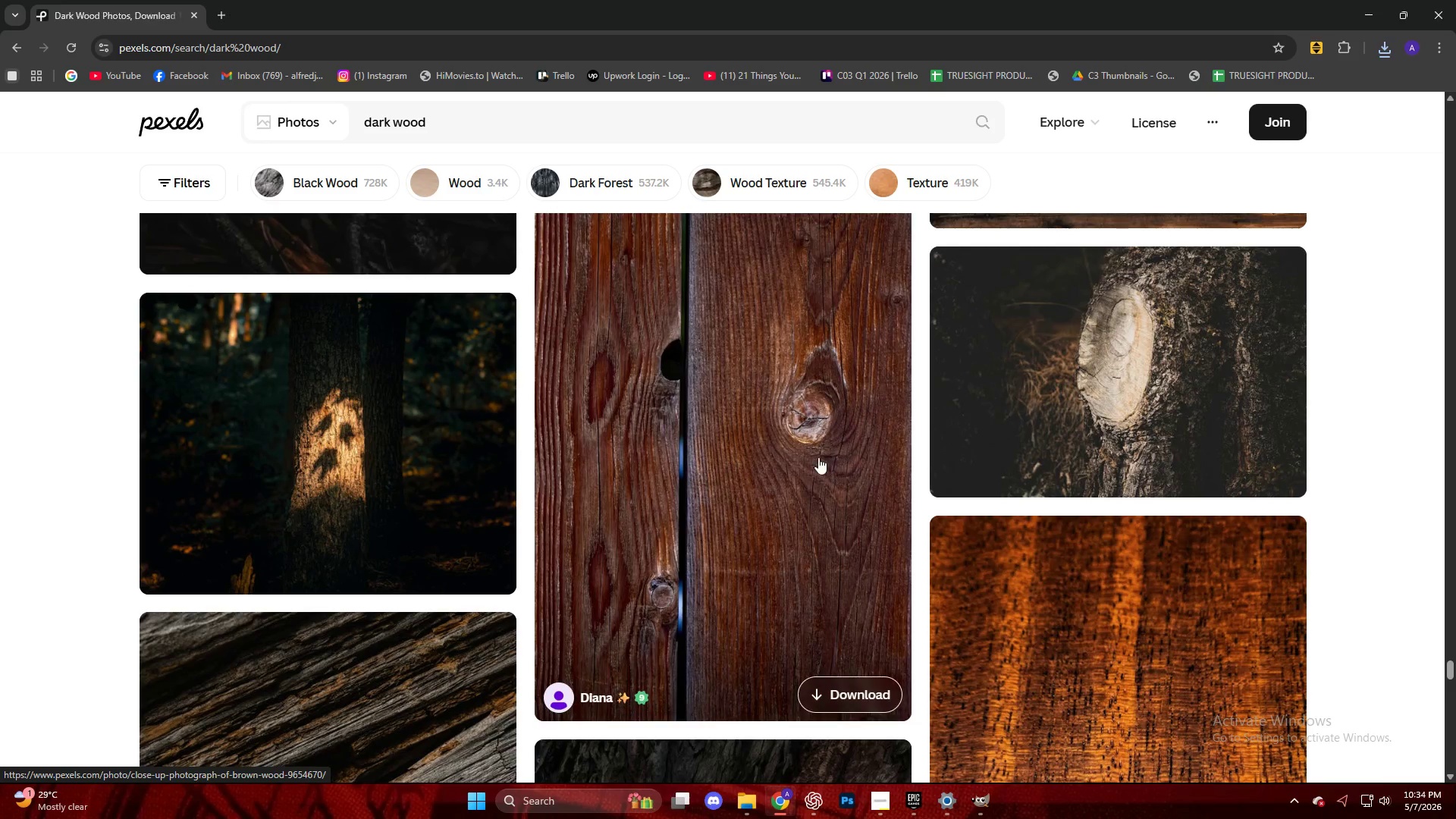 
scroll: coordinate [736, 408], scroll_direction: none, amount: 0.0
 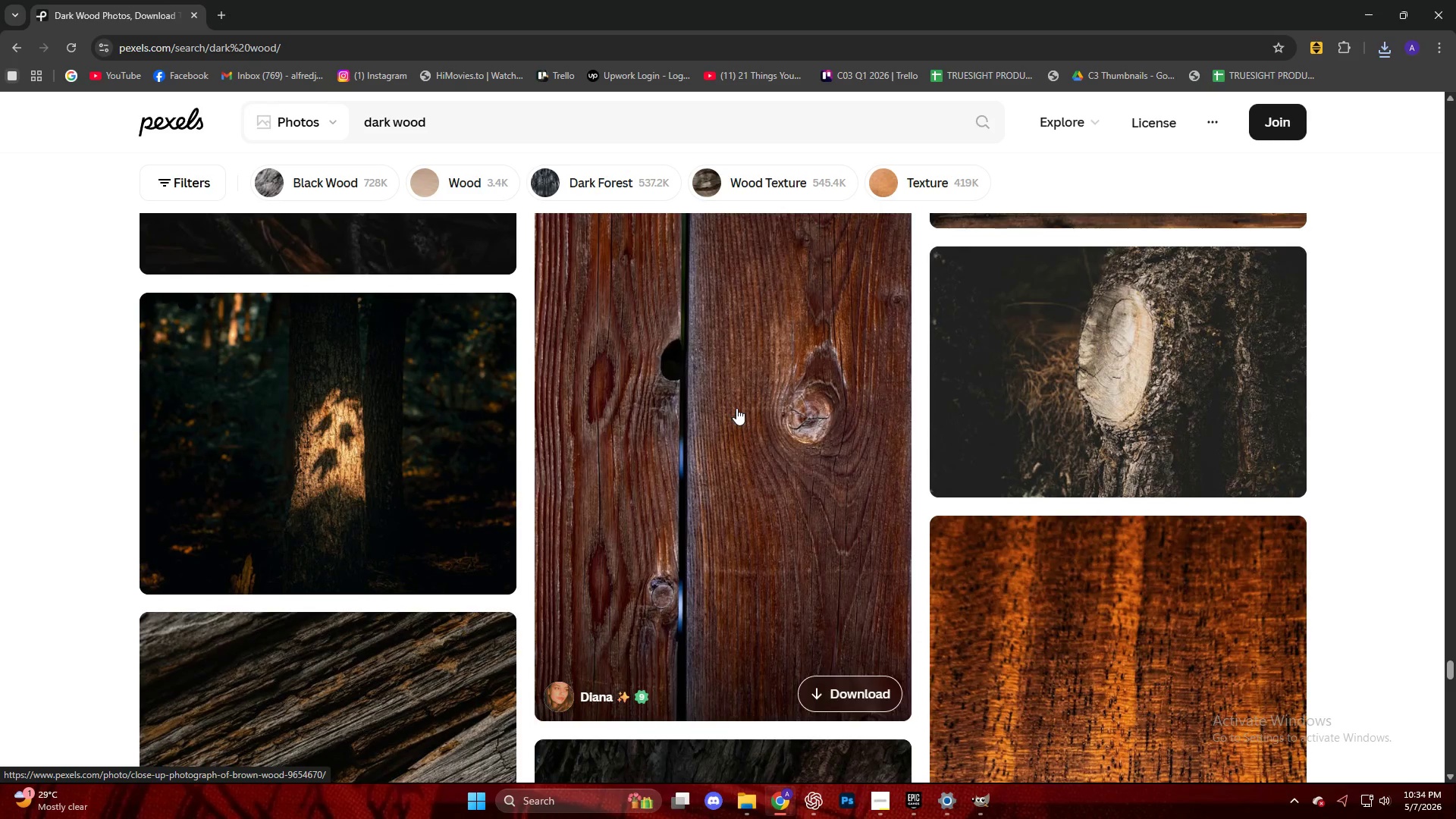 
scroll: coordinate [564, 403], scroll_direction: down, amount: 9.0
 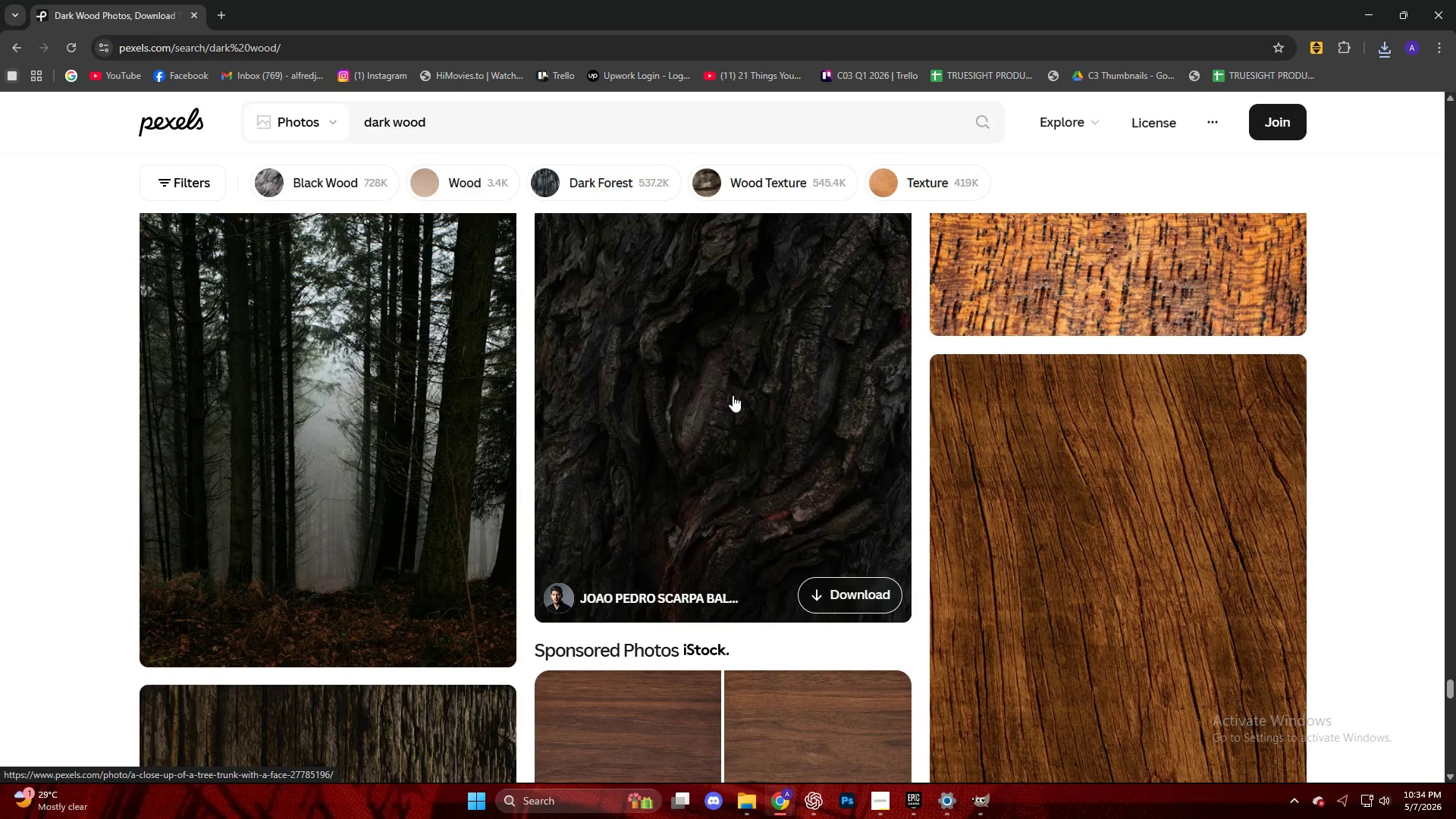 
left_click([1065, 395])
 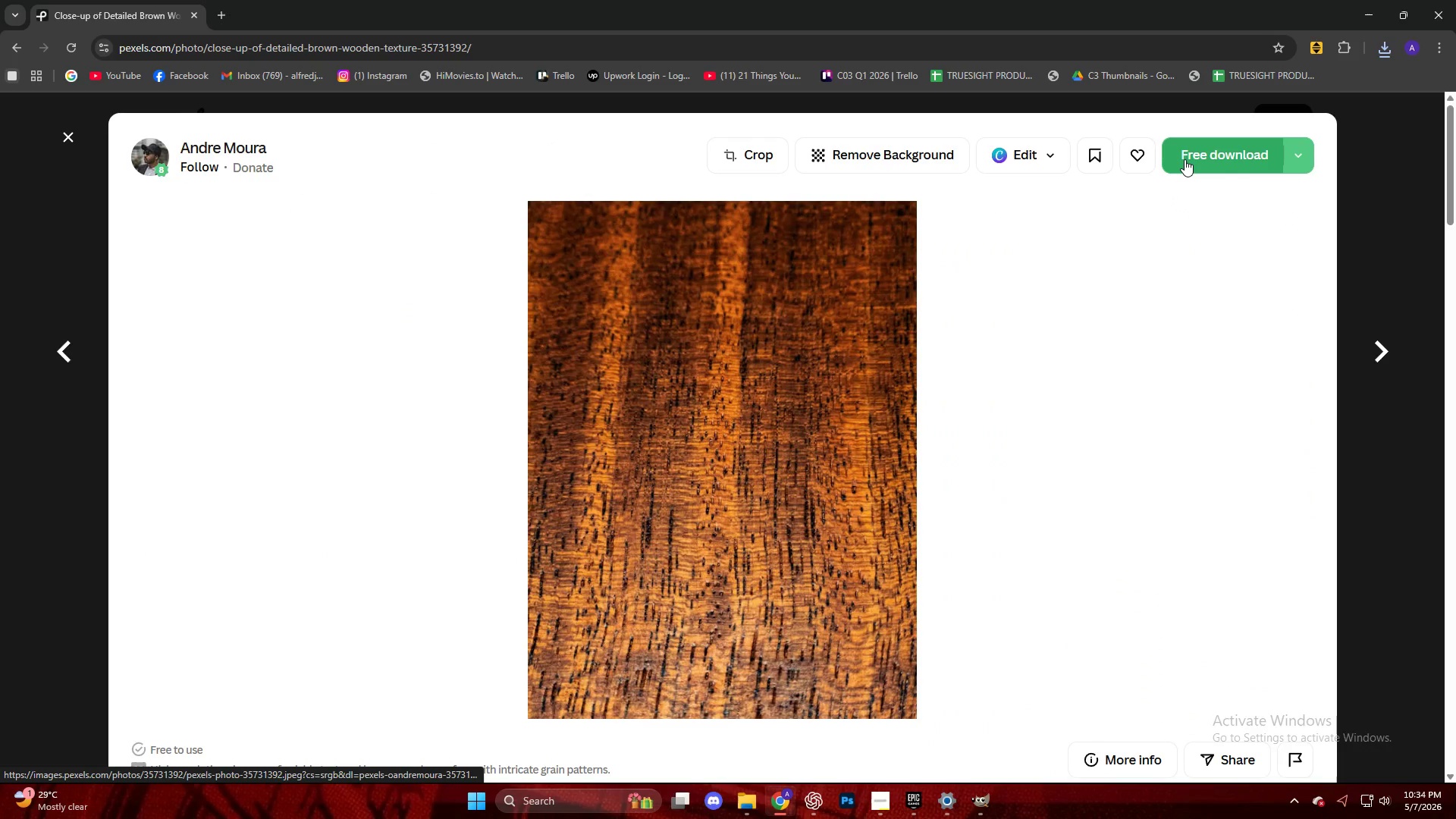 
scroll: coordinate [828, 379], scroll_direction: up, amount: 3.0
 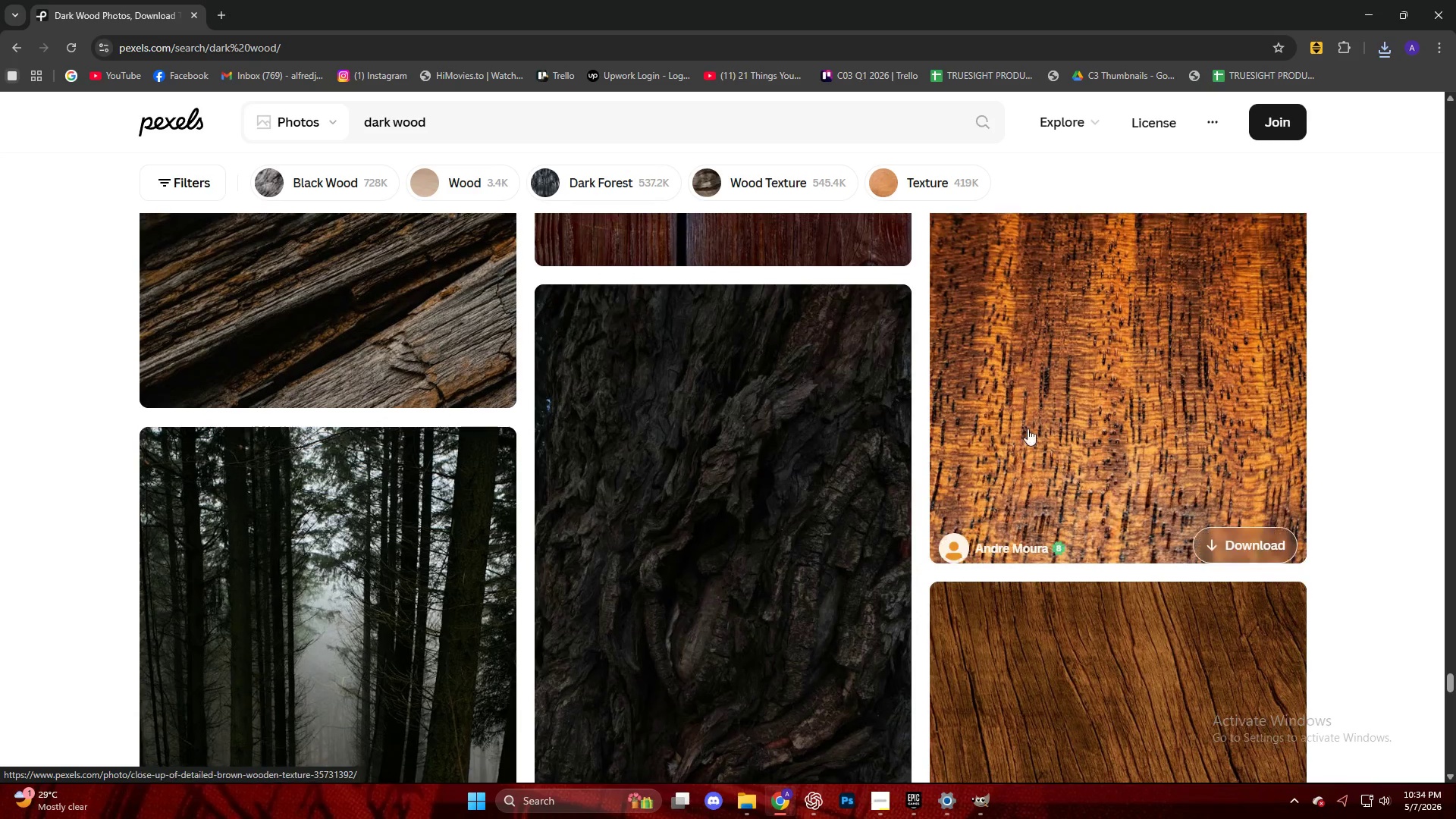 
left_click([1185, 158])
 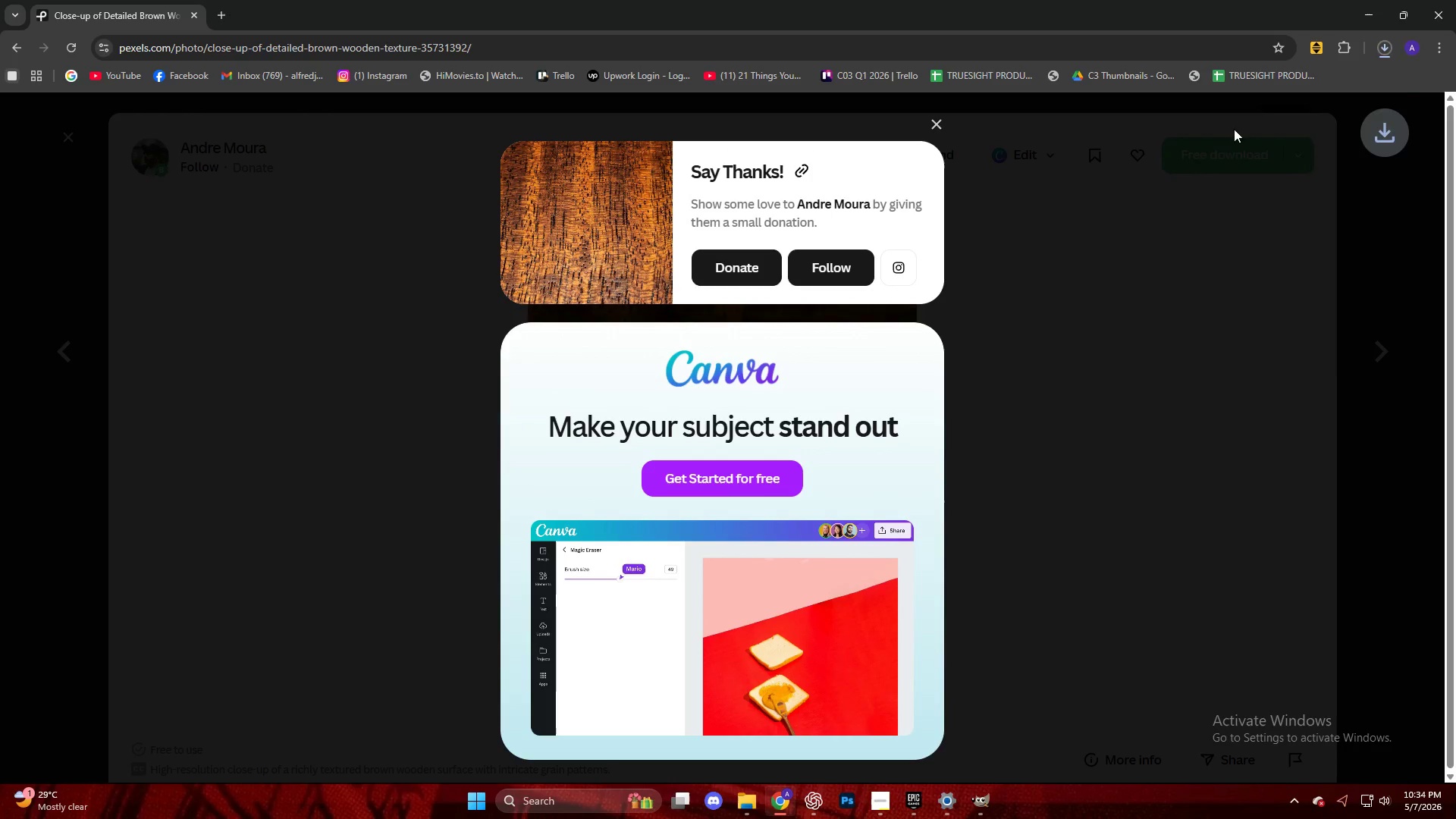 
left_click_drag(start_coordinate=[1267, 96], to_coordinate=[697, 449])
 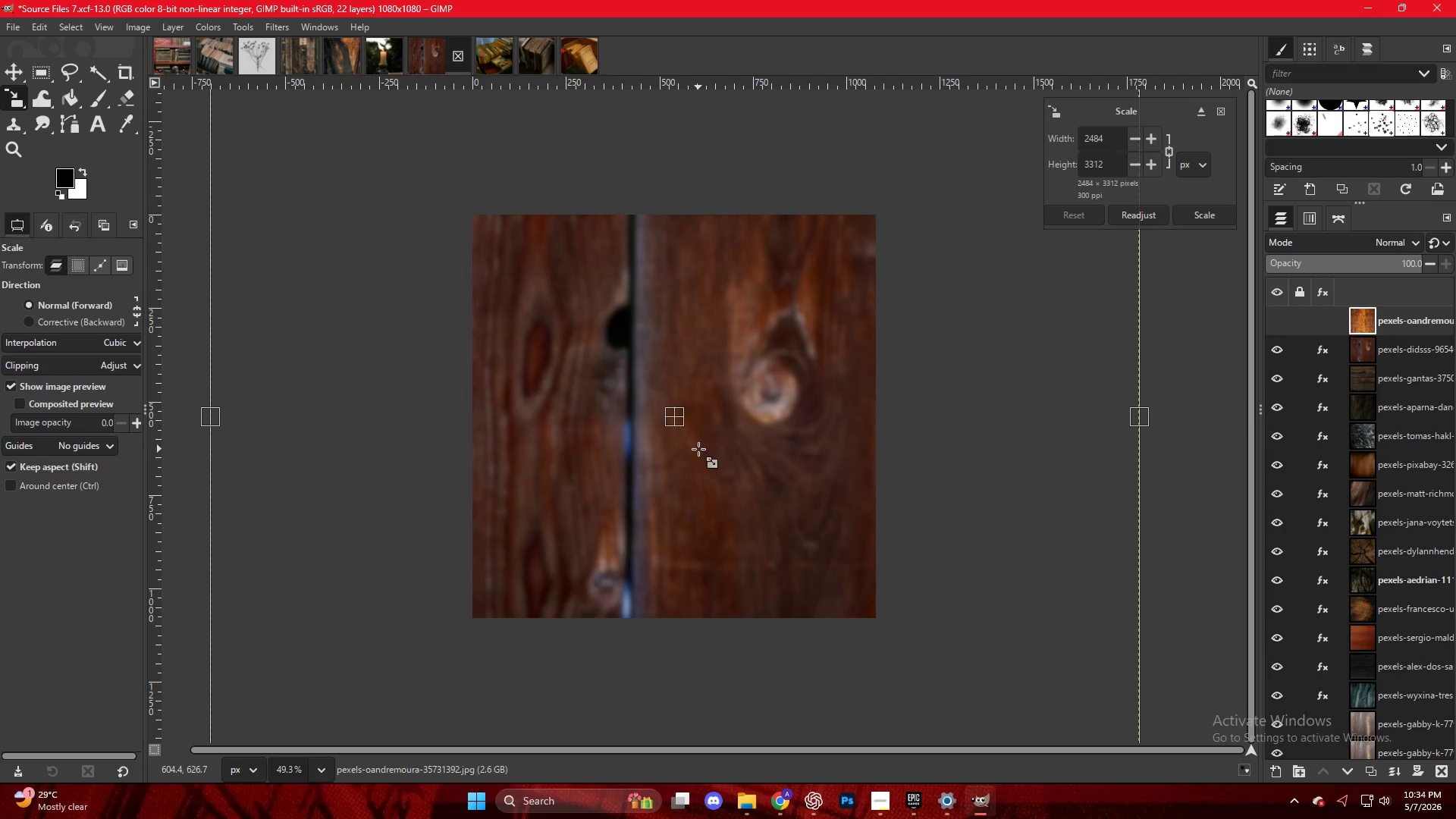 
hold_key(key=ControlLeft, duration=1.83)
left_click_drag(start_coordinate=[1135, 422], to_coordinate=[880, 416])
 